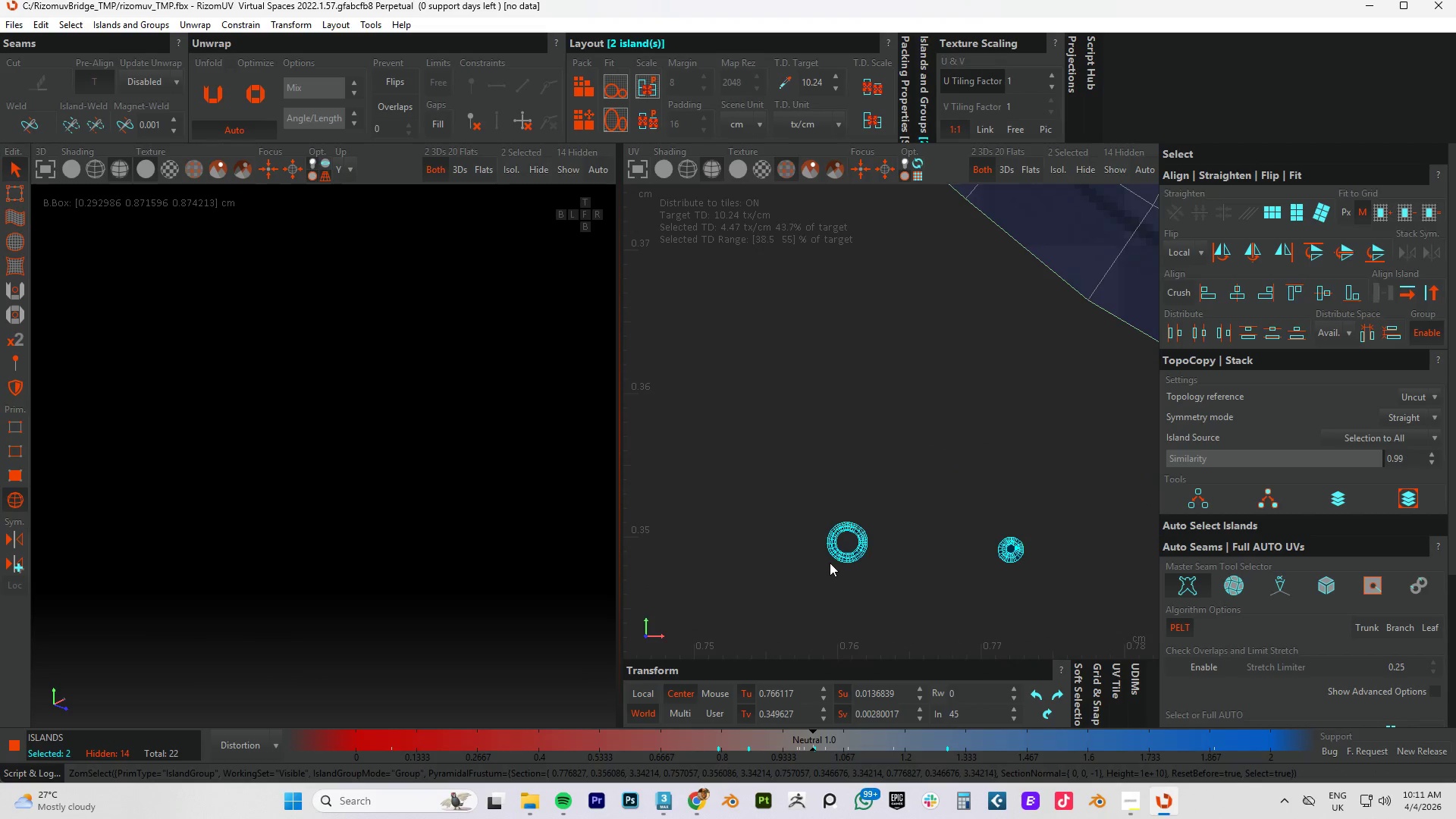 
type(cup)
 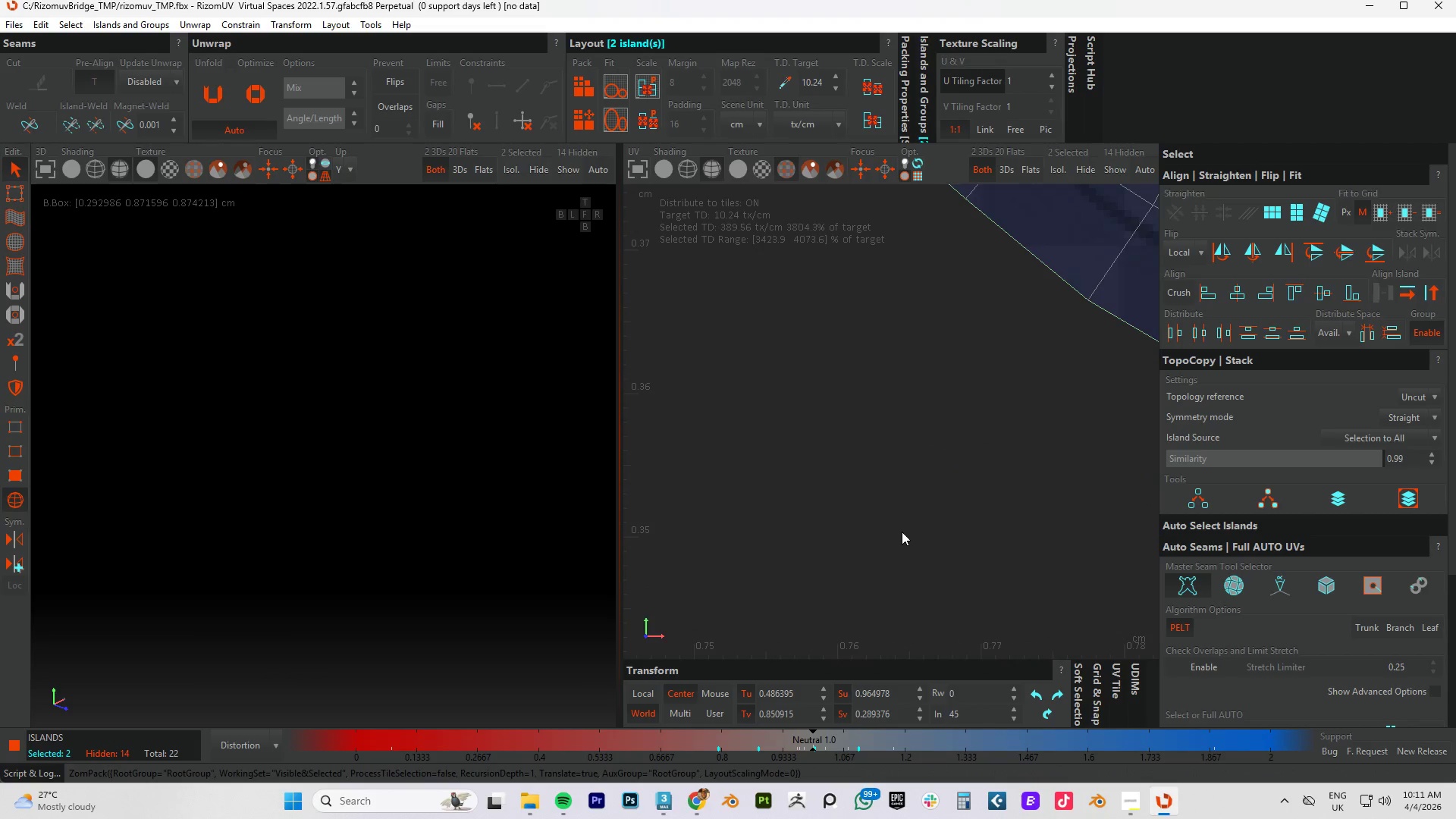 
scroll: coordinate [906, 530], scroll_direction: down, amount: 15.0
 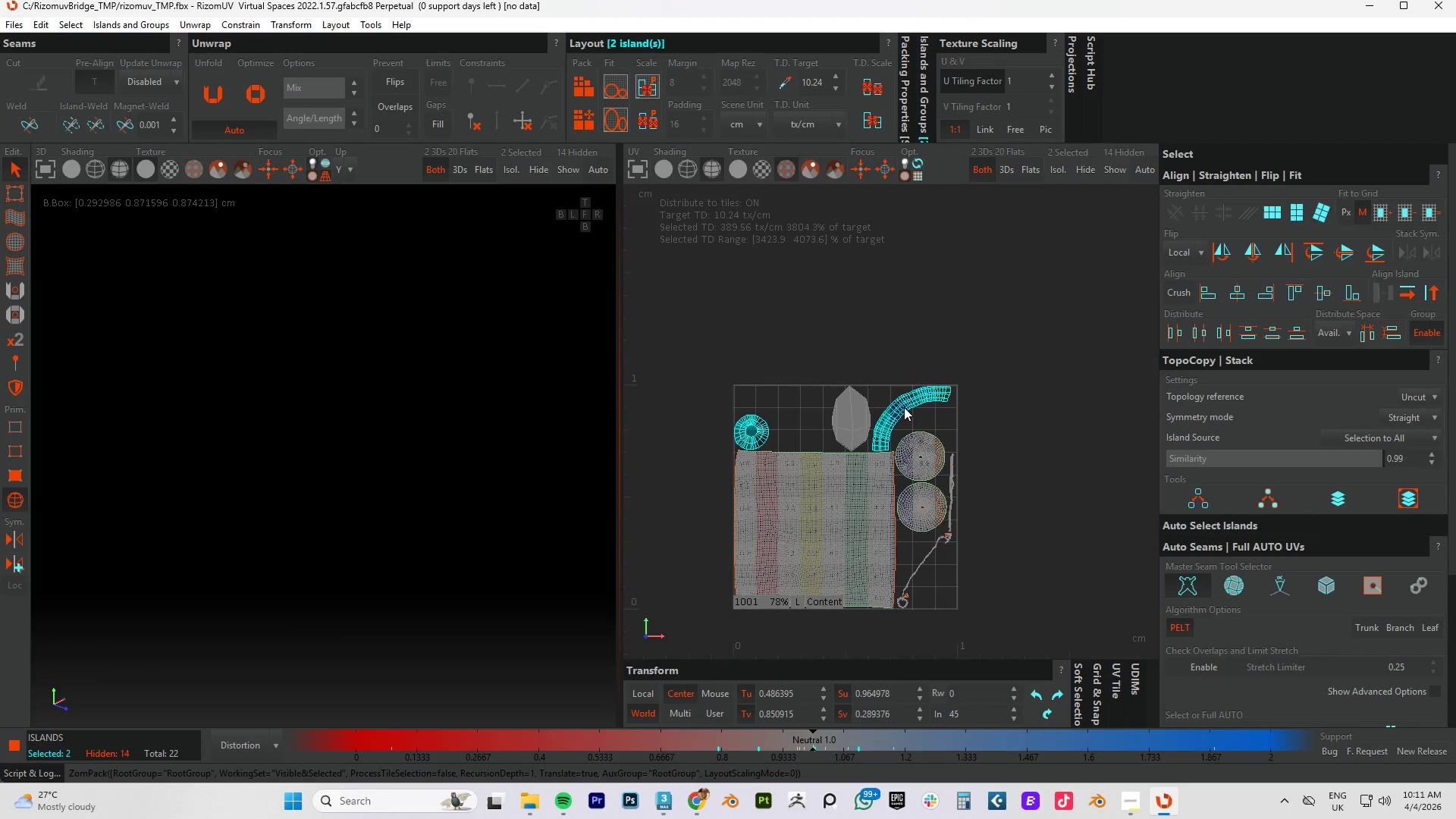 
left_click([993, 439])
 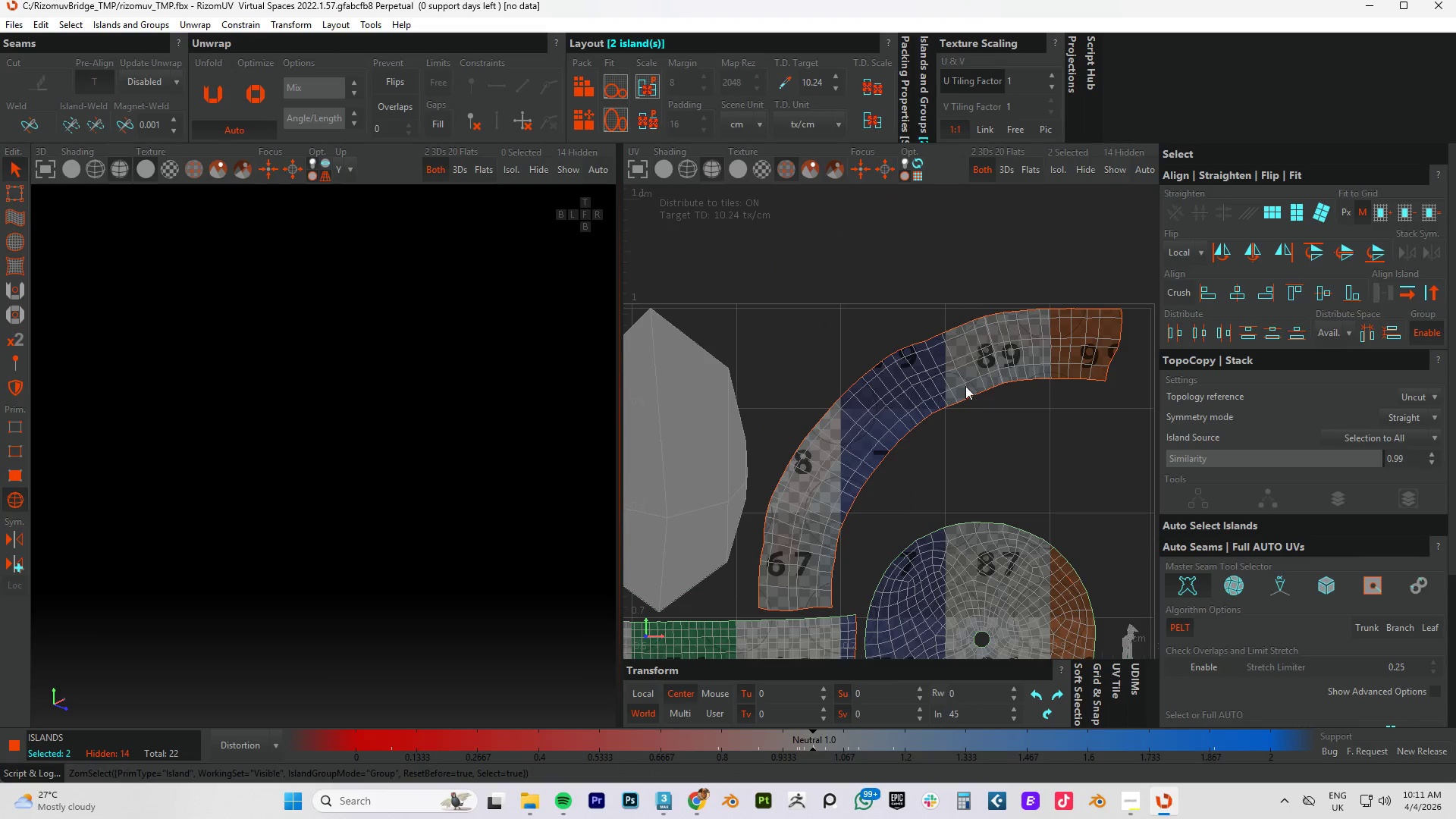 
scroll: coordinate [903, 407], scroll_direction: up, amount: 4.0
 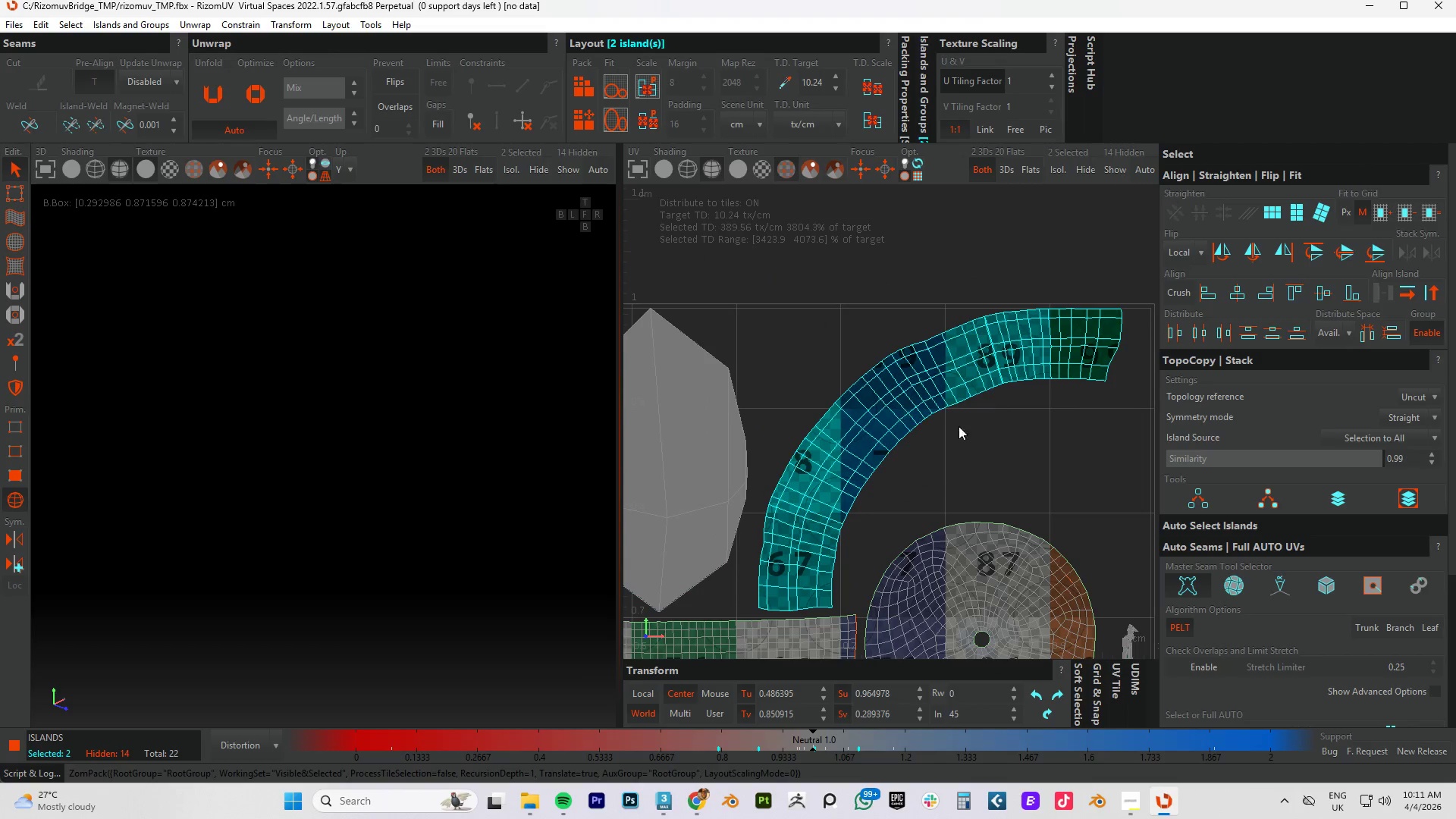 
double_click([965, 385])
 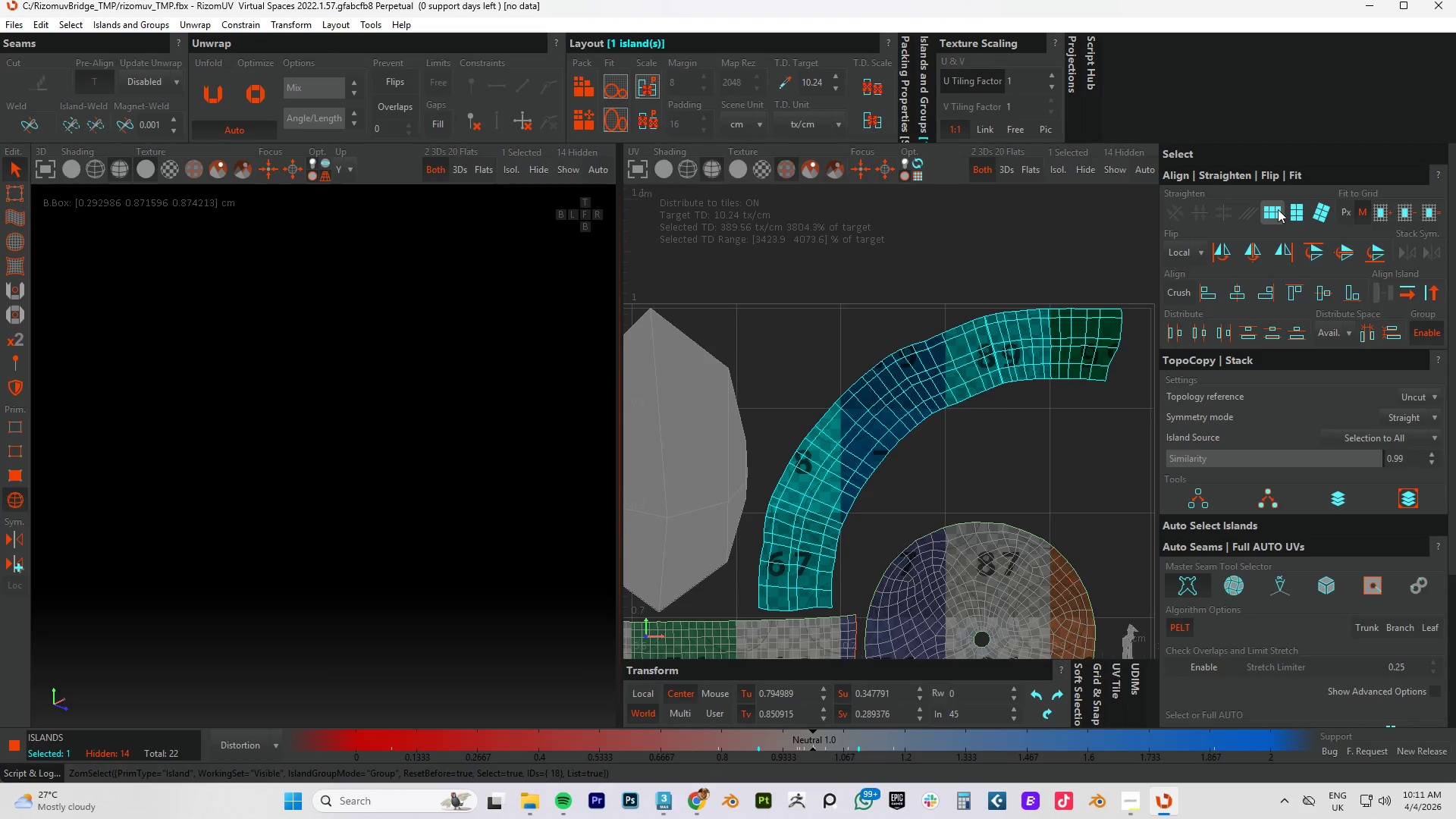 
left_click([1278, 211])
 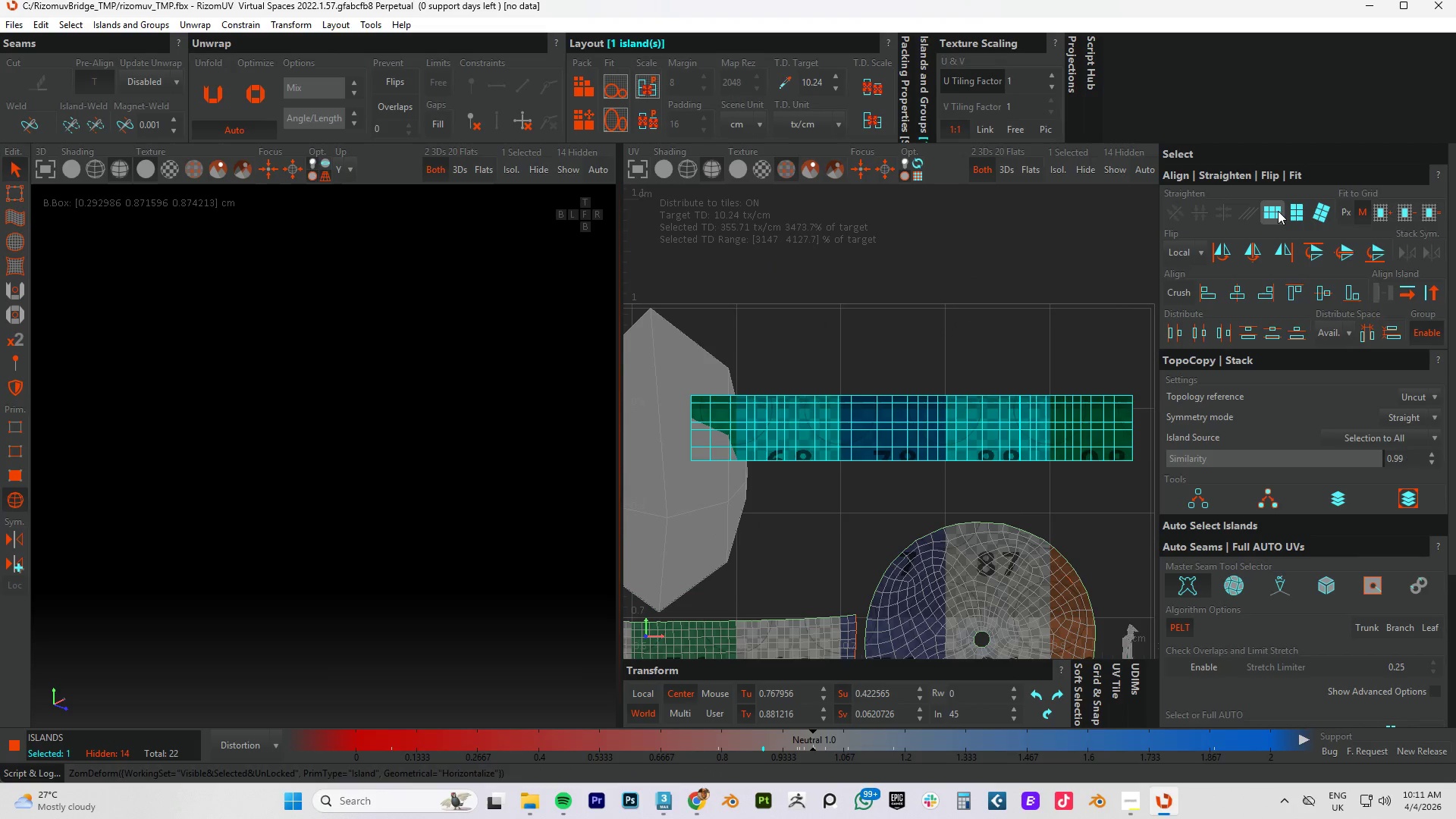 
key(P)
 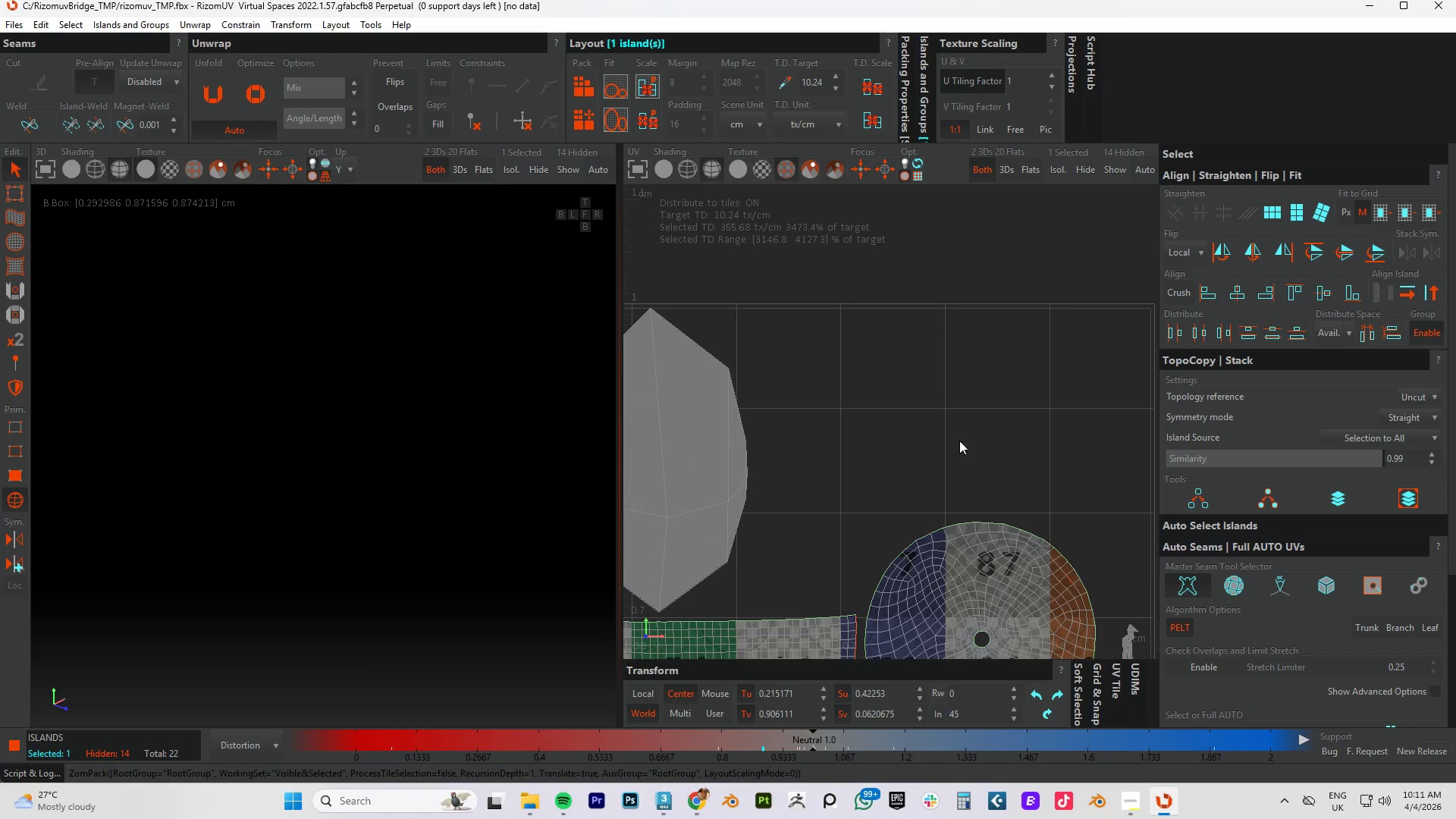 
left_click([856, 452])
 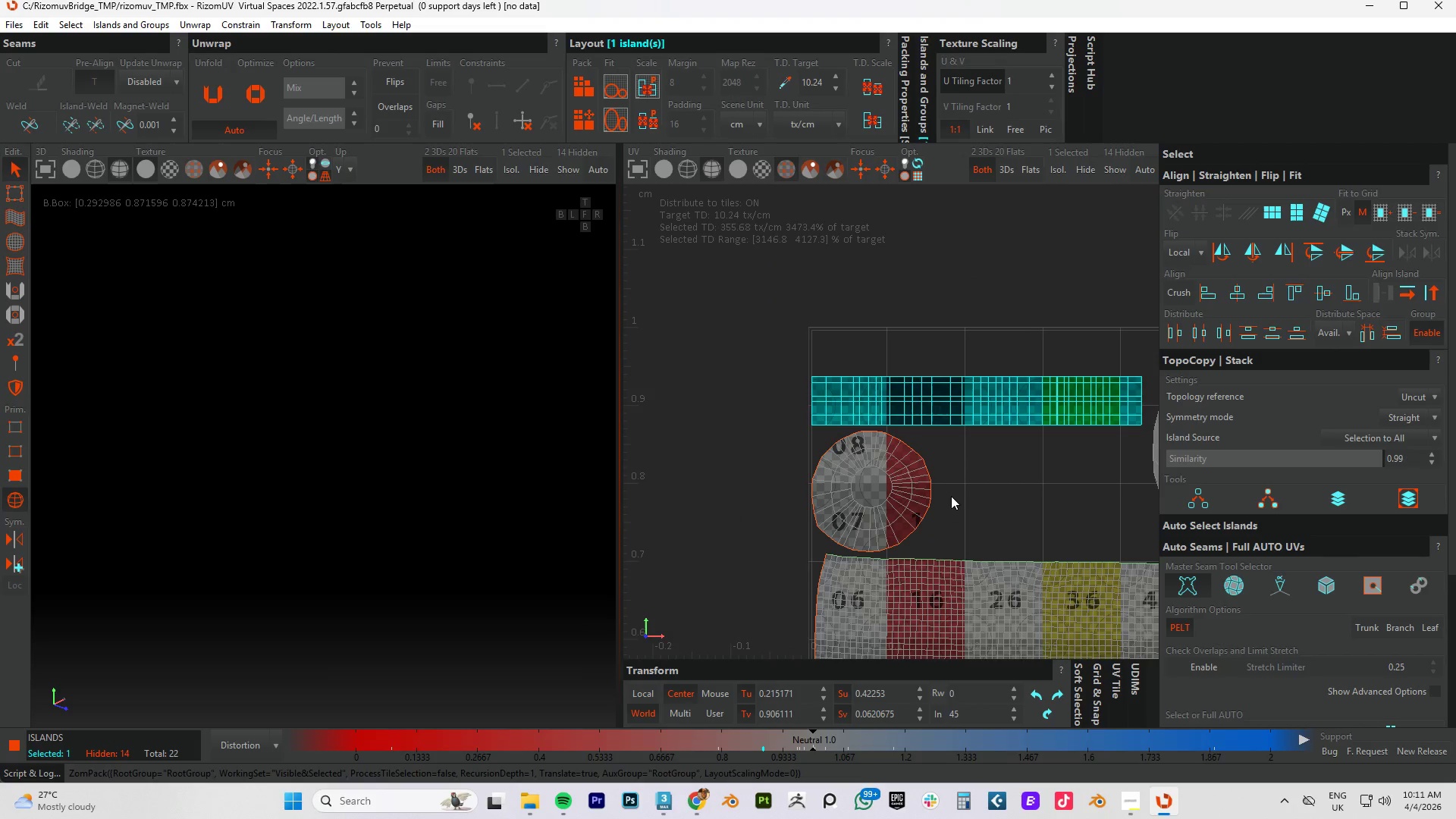 
scroll: coordinate [856, 452], scroll_direction: down, amount: 3.0
 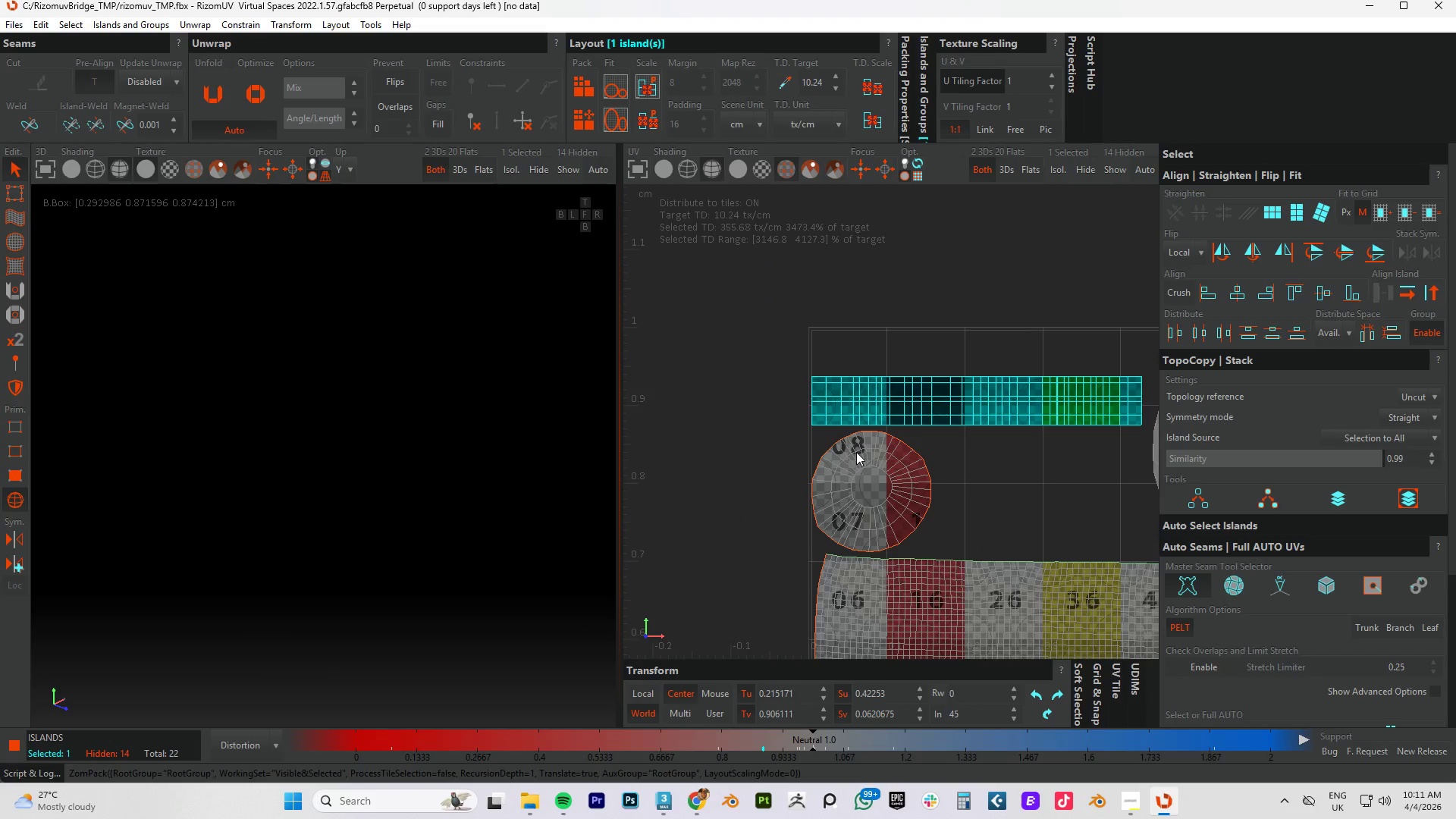 
left_click([916, 499])
 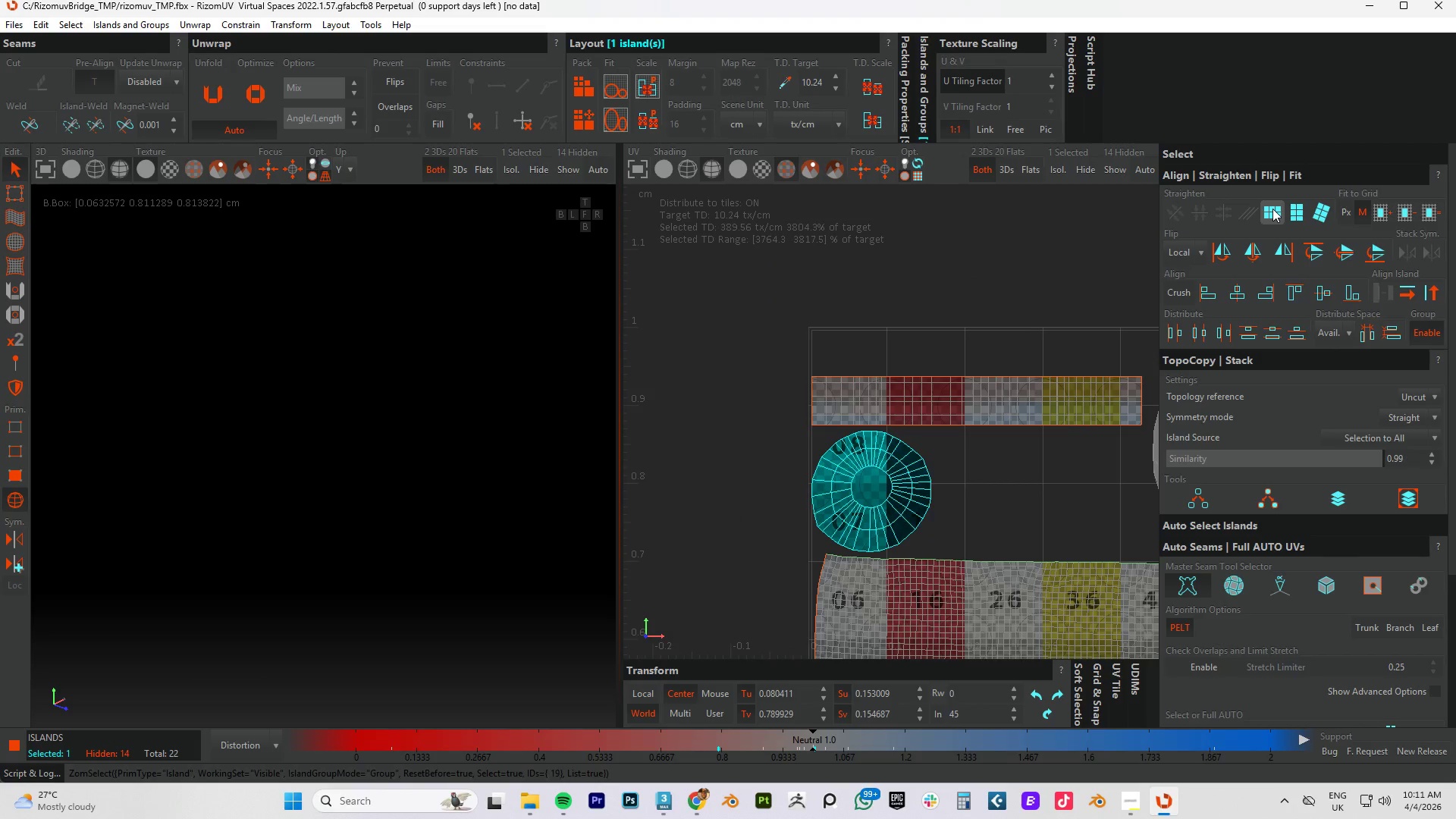 
left_click([1272, 209])
 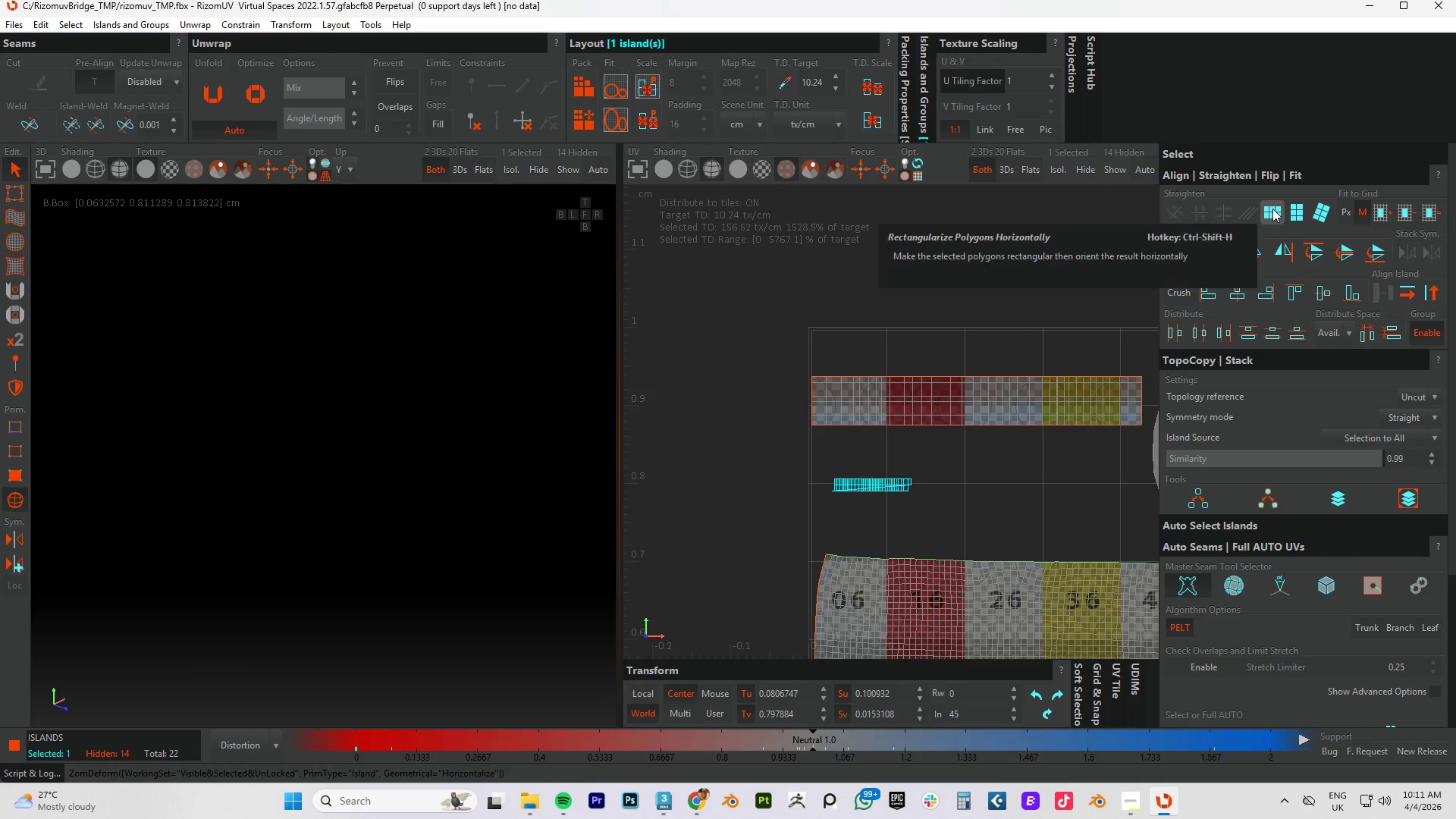 
key(Control+Z)
 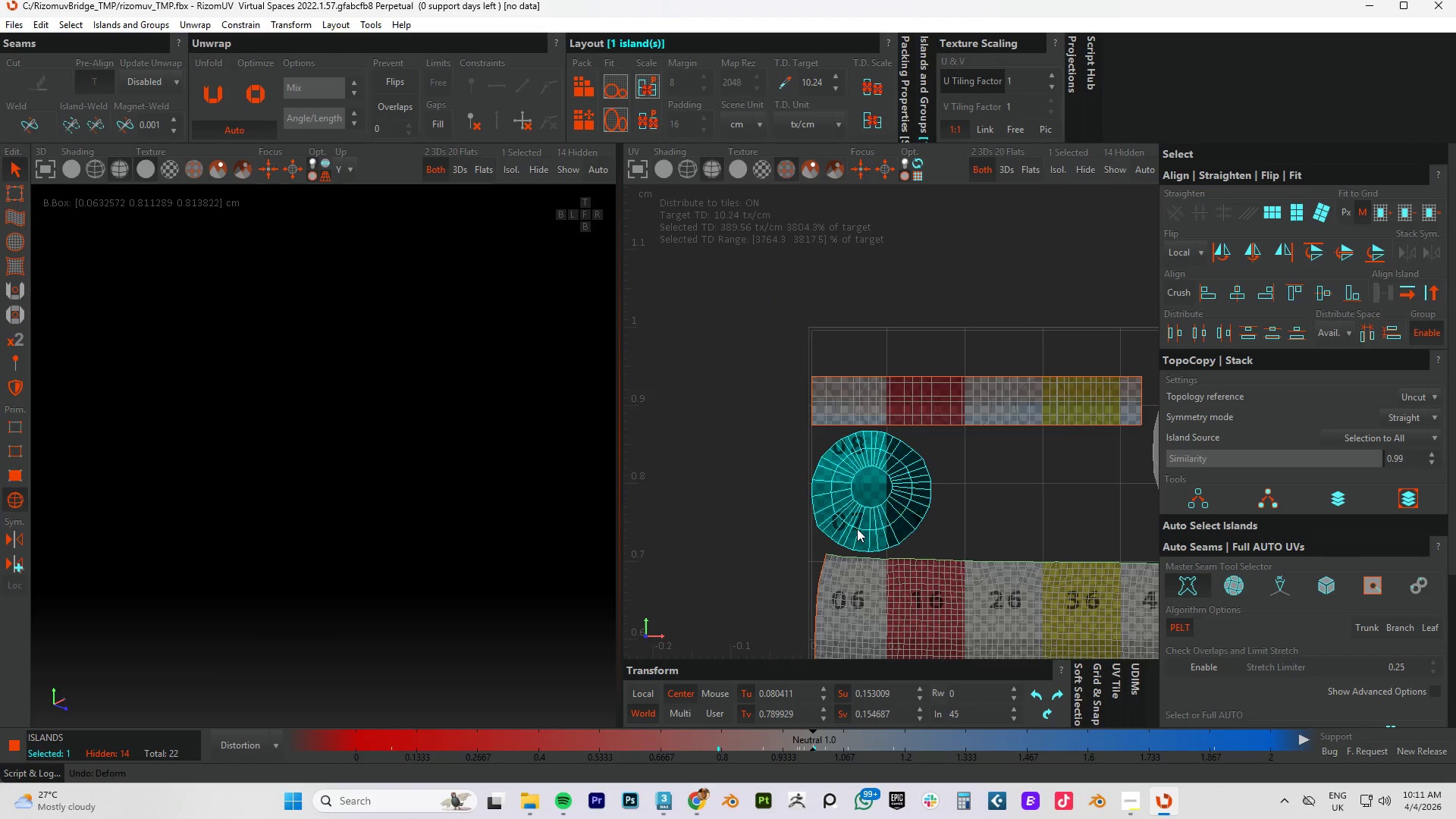 
scroll: coordinate [911, 512], scroll_direction: up, amount: 2.0
 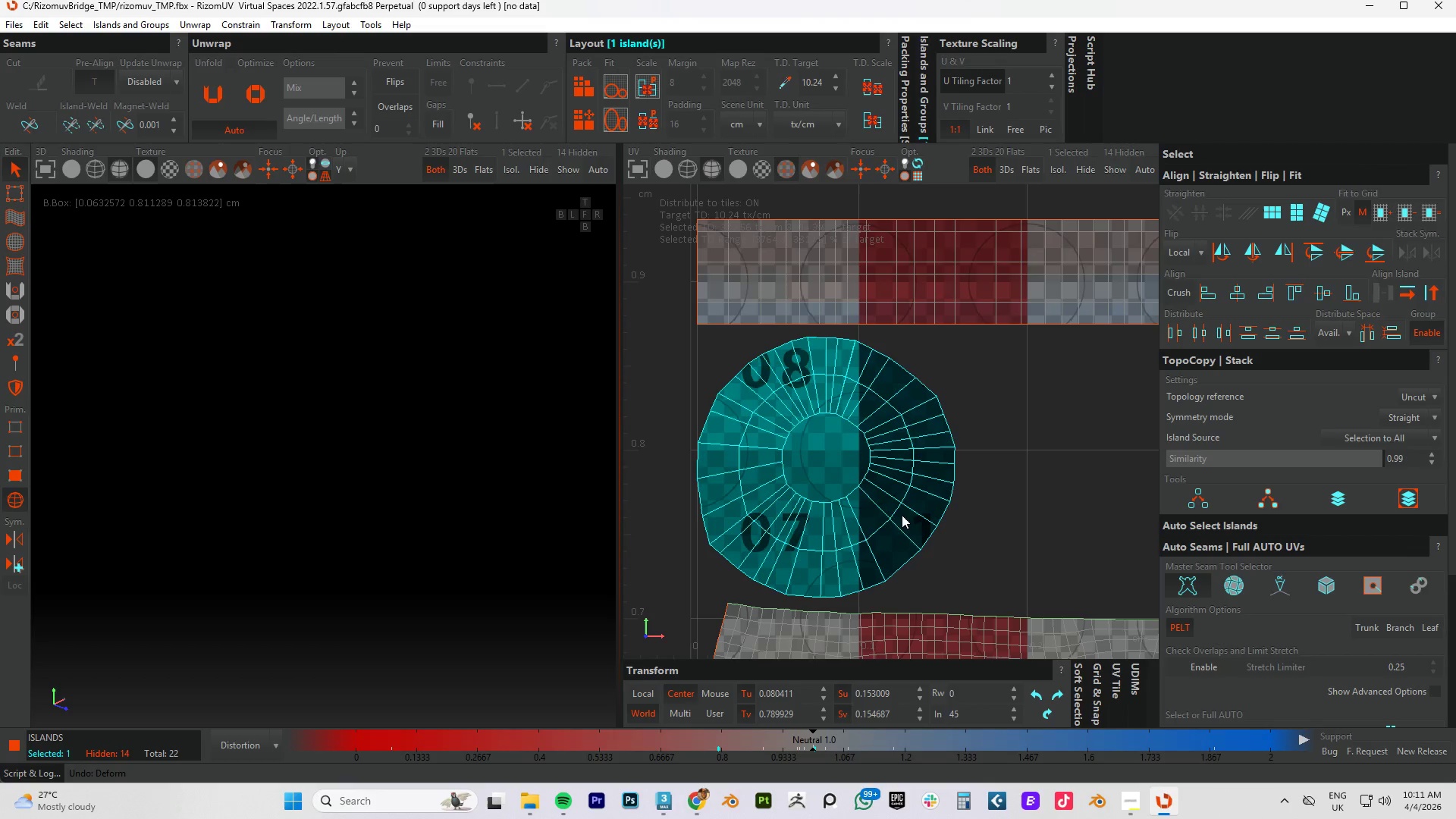 
key(2)
 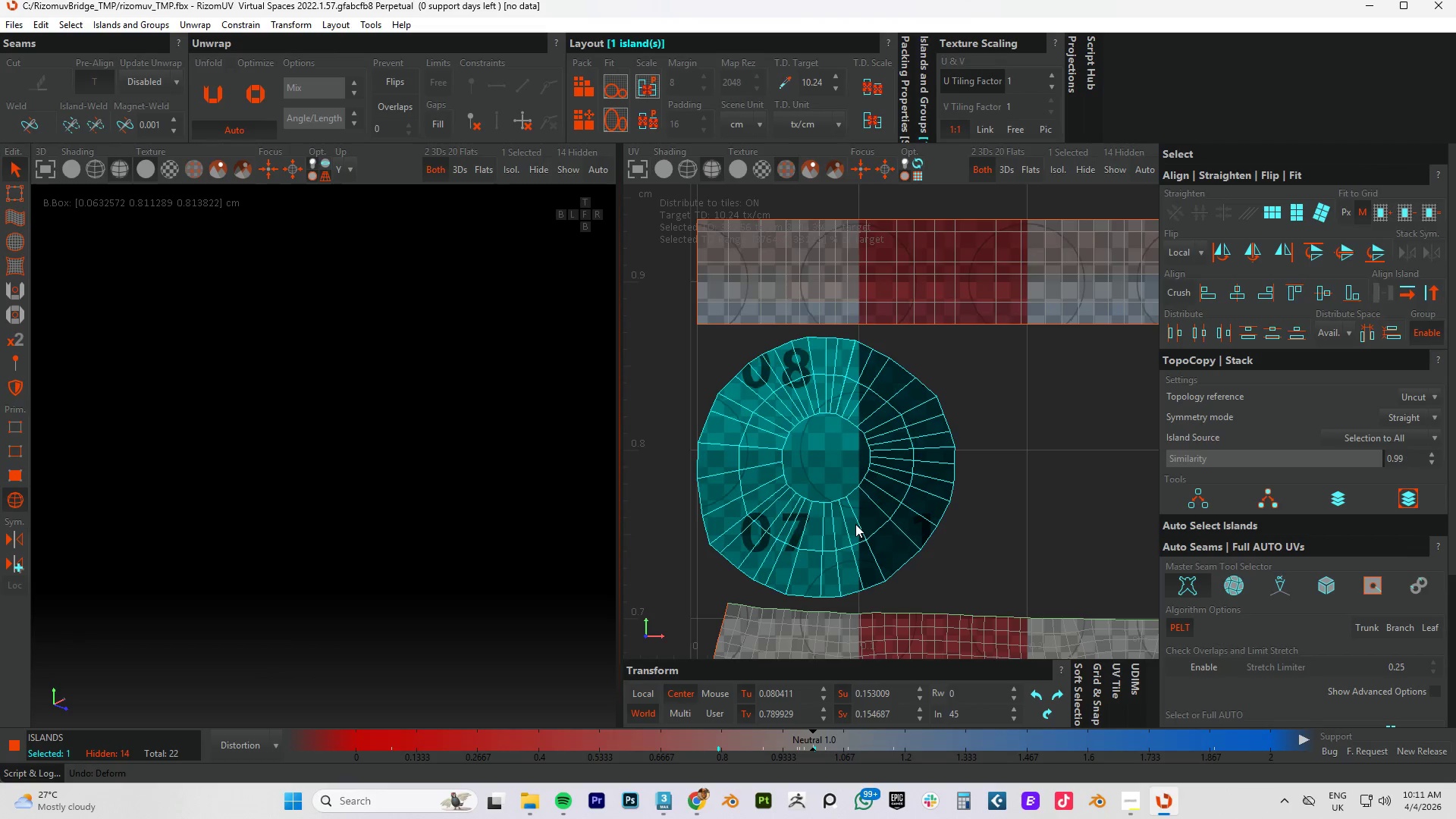 
key(F2)
 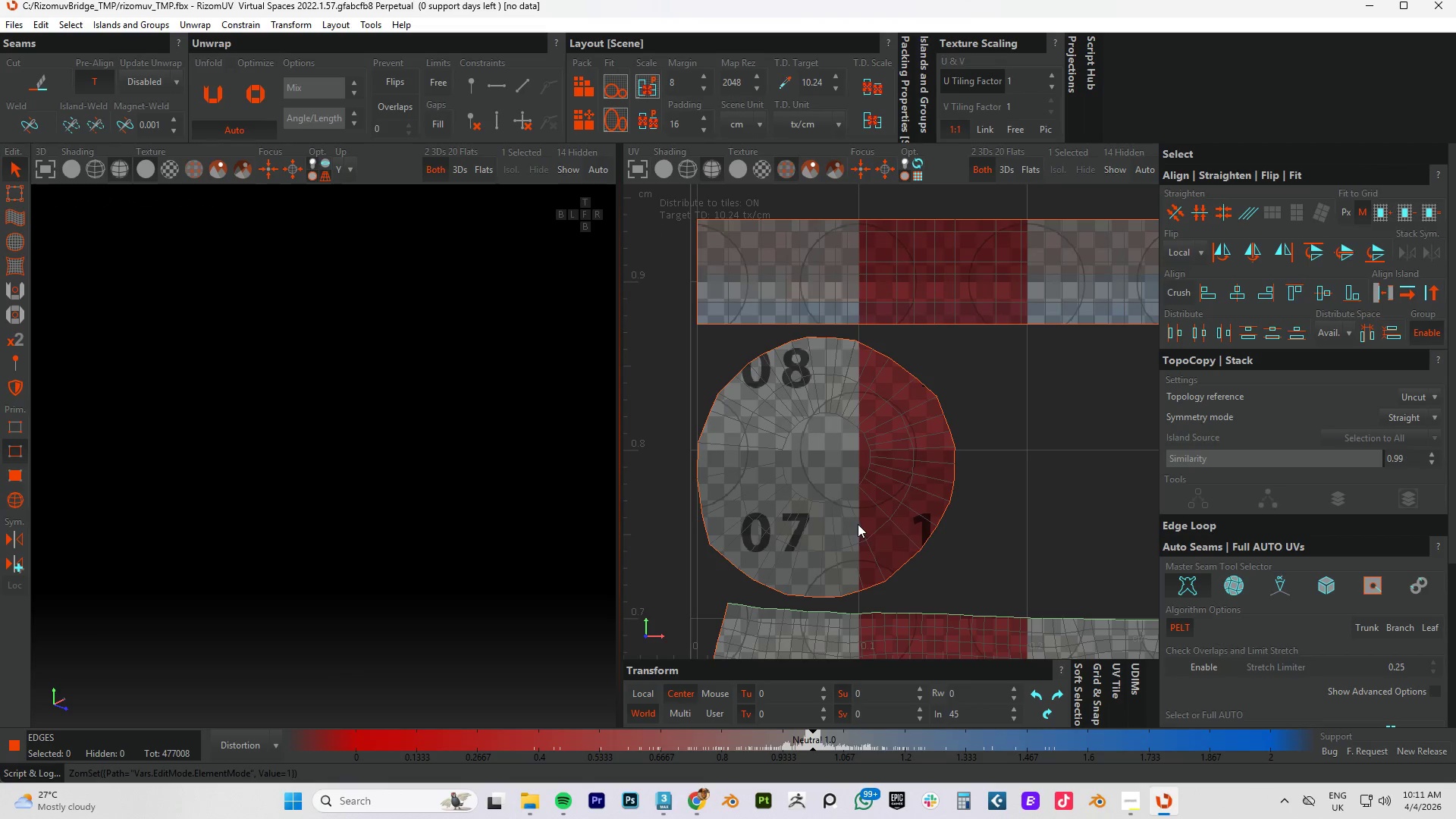 
double_click([858, 524])
 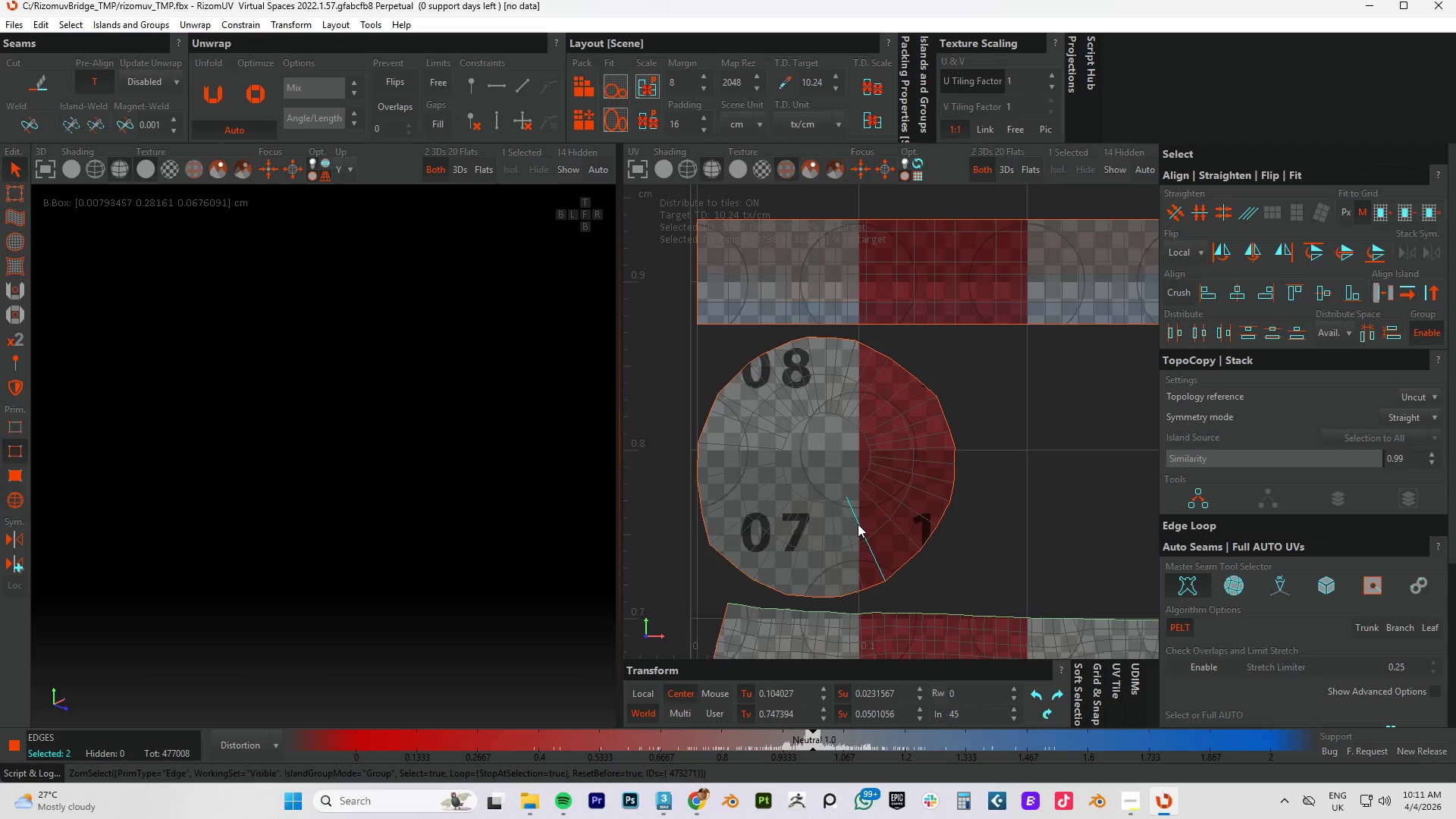 
type(cup)
 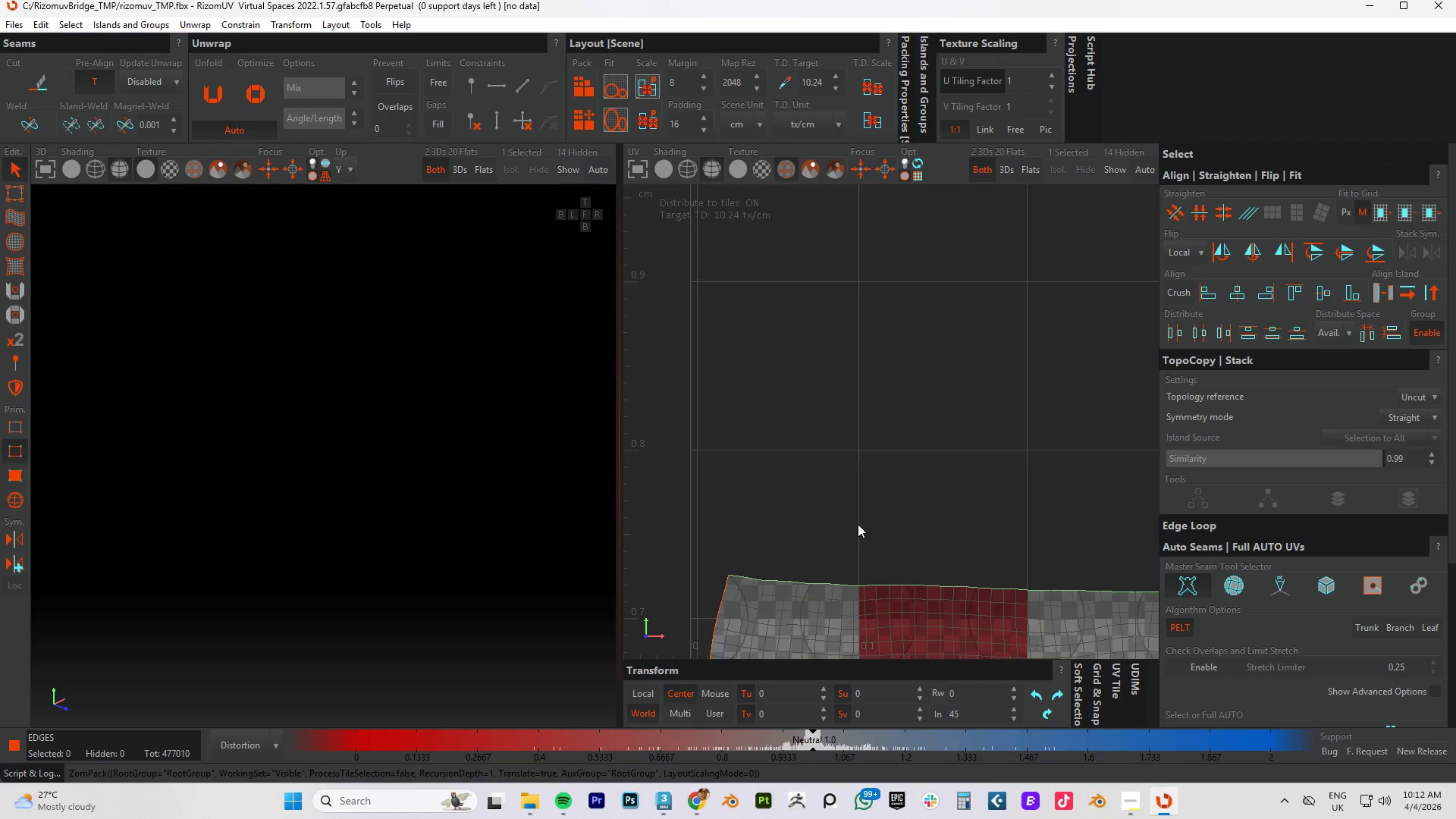 
scroll: coordinate [866, 520], scroll_direction: down, amount: 9.0
 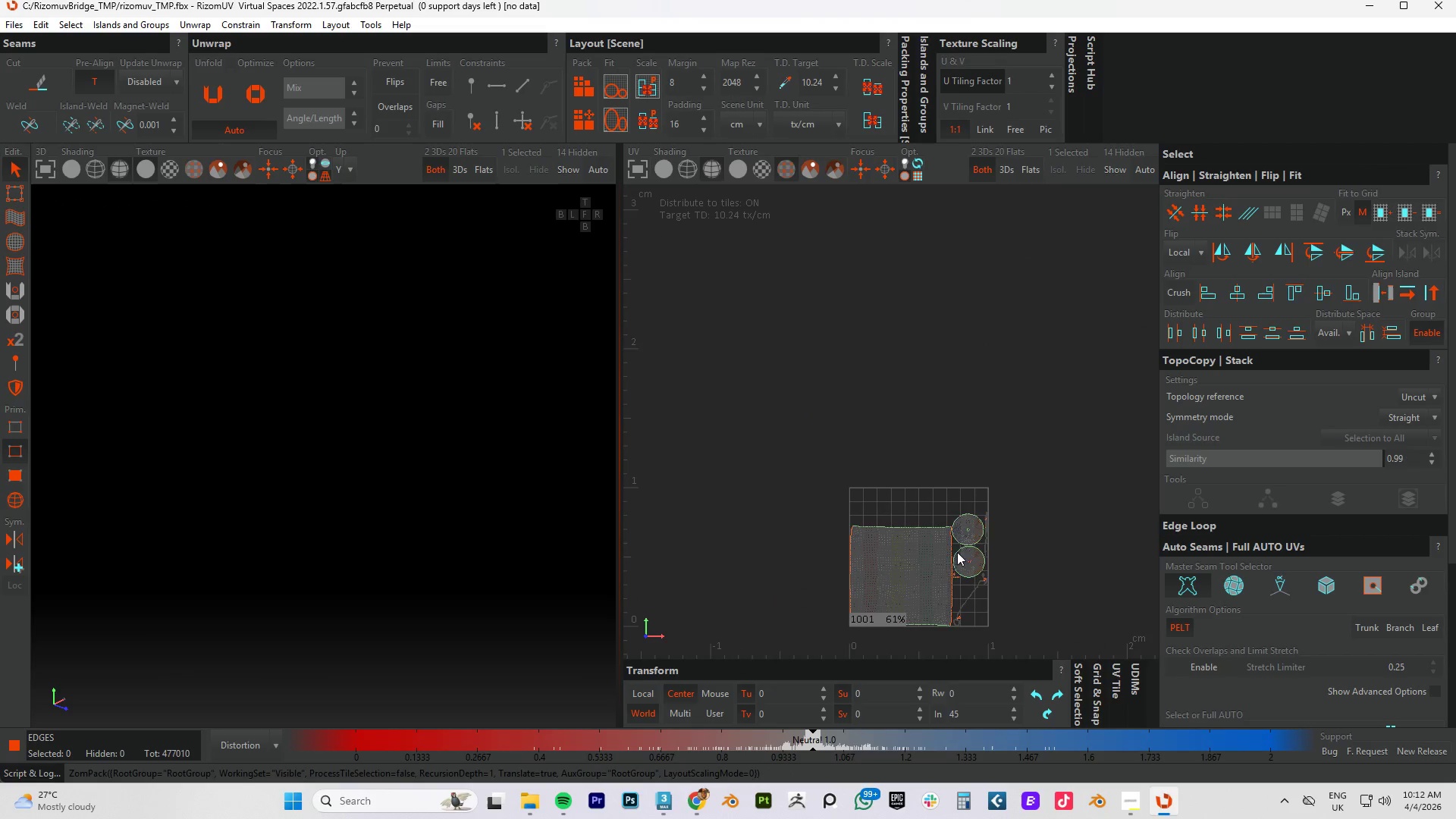 
scroll: coordinate [965, 552], scroll_direction: up, amount: 4.0
 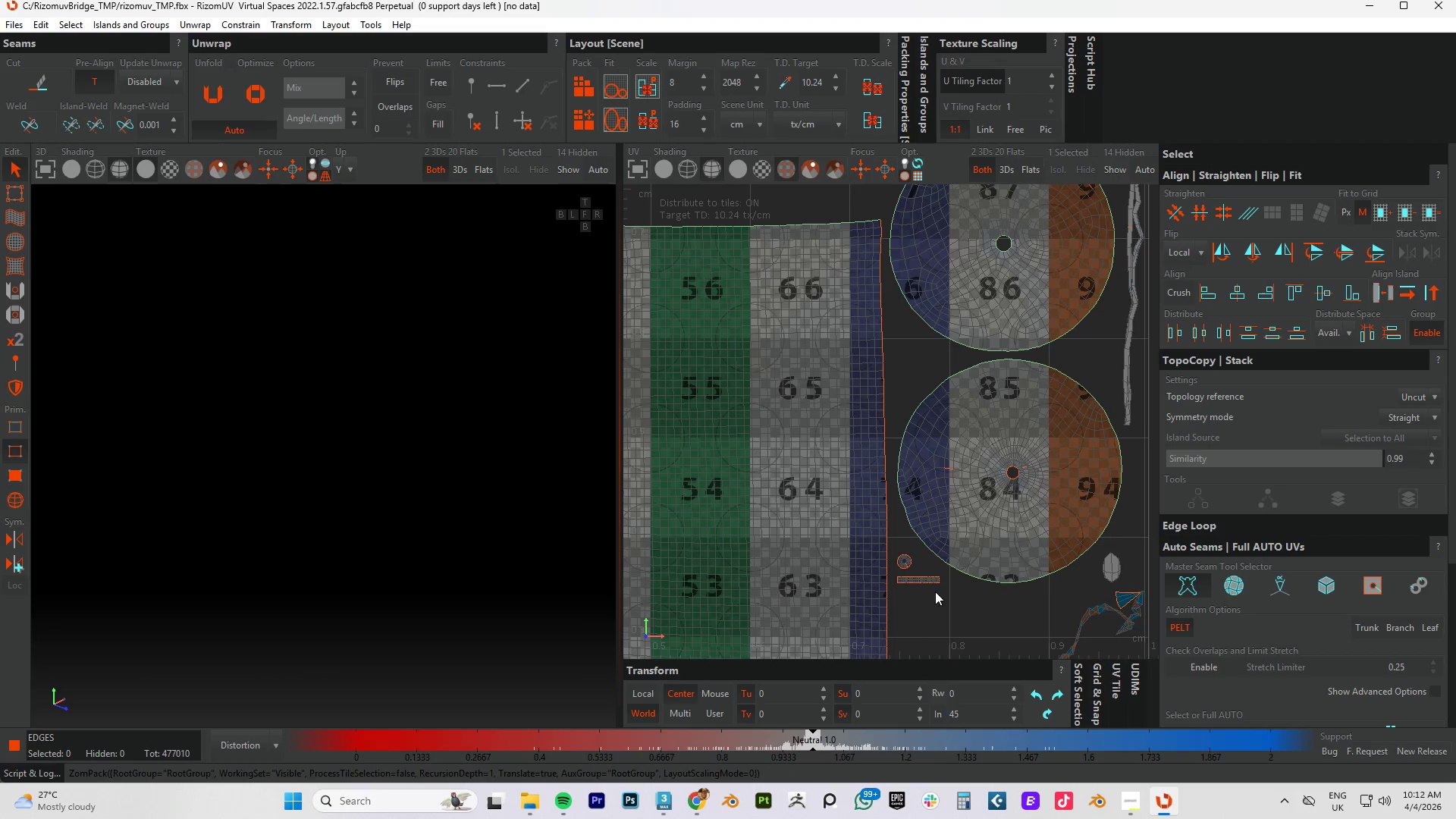 
left_click_drag(start_coordinate=[928, 607], to_coordinate=[897, 563])
 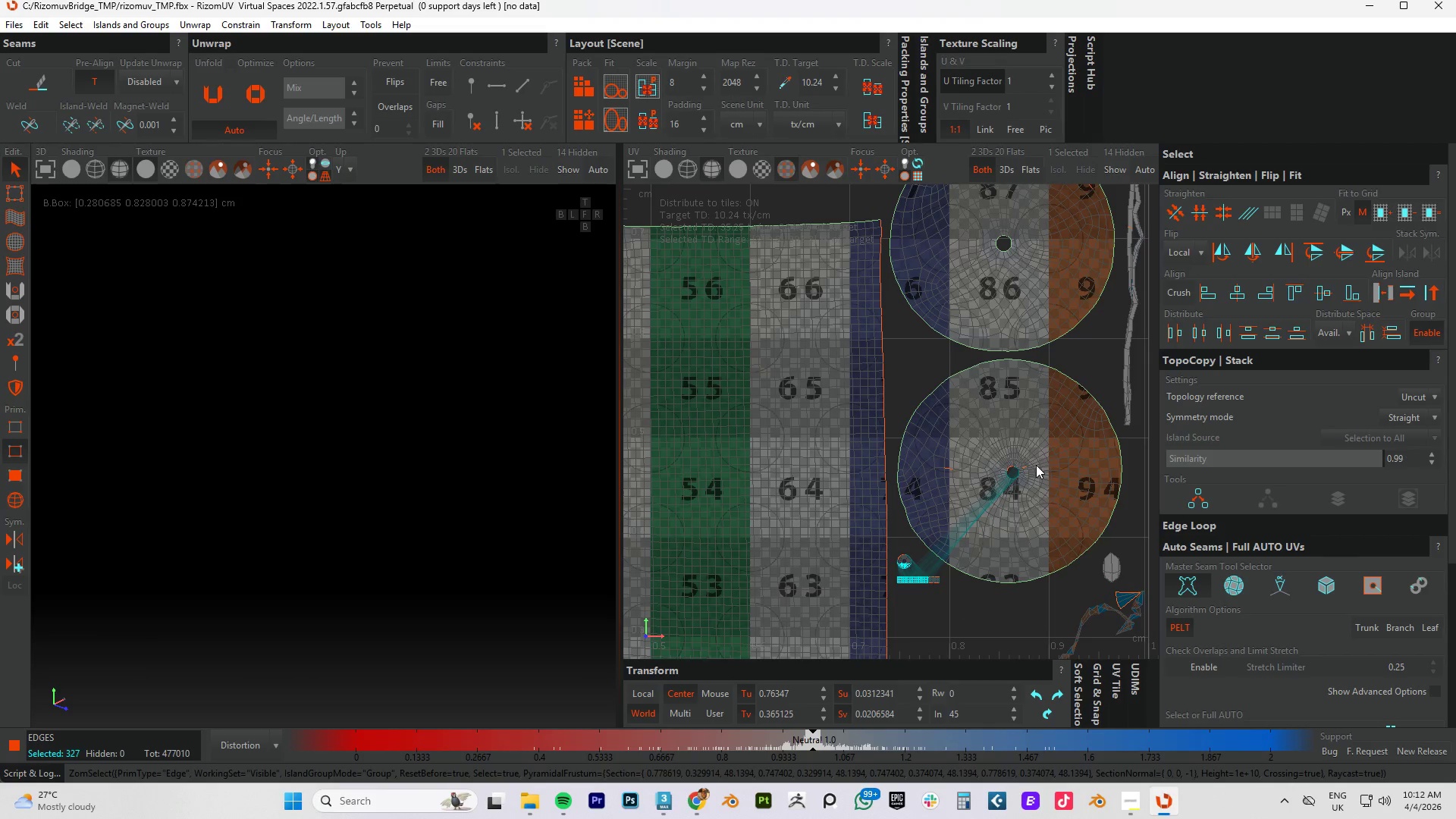 
key(F4)
 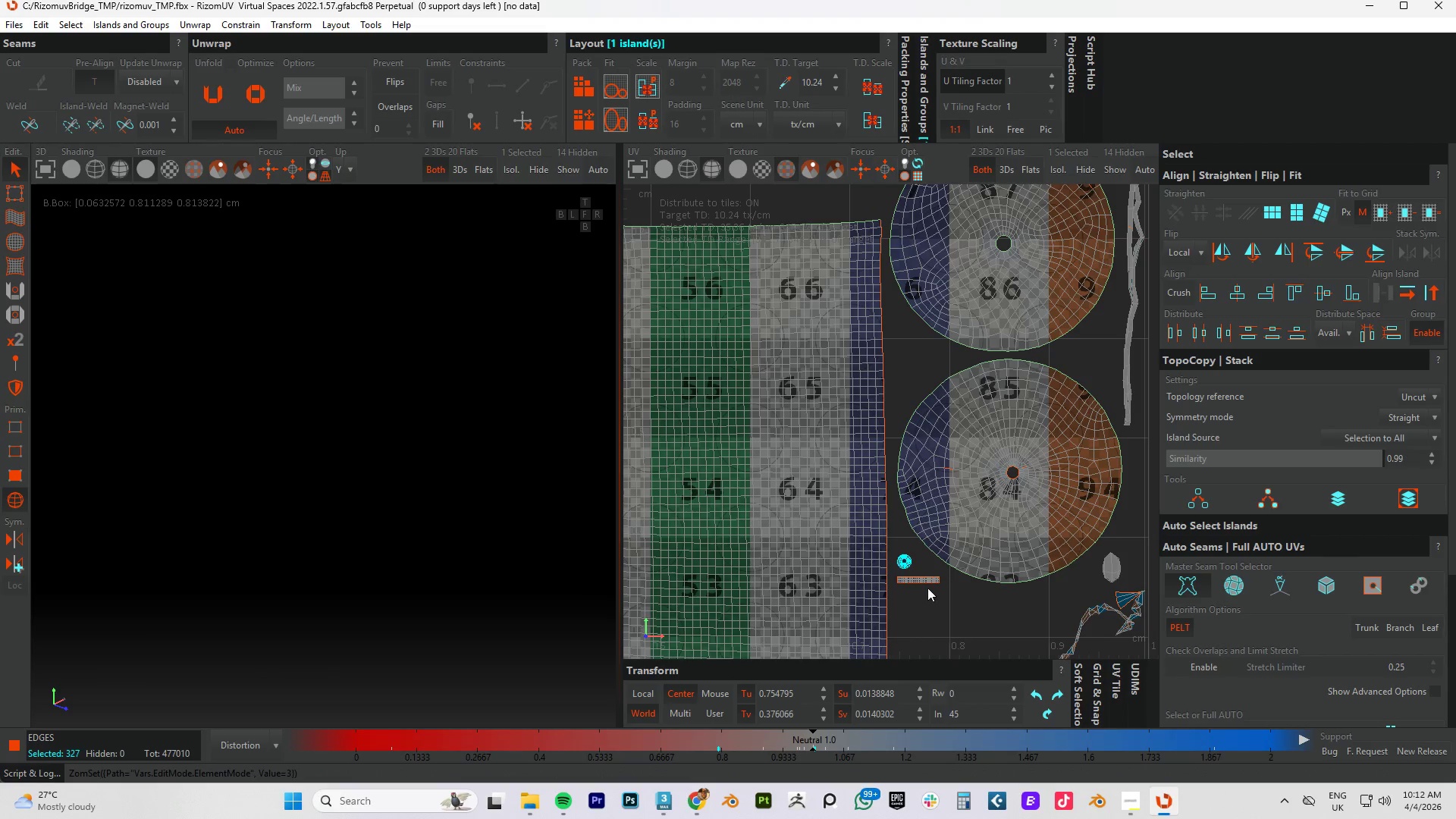 
left_click_drag(start_coordinate=[920, 592], to_coordinate=[900, 564])
 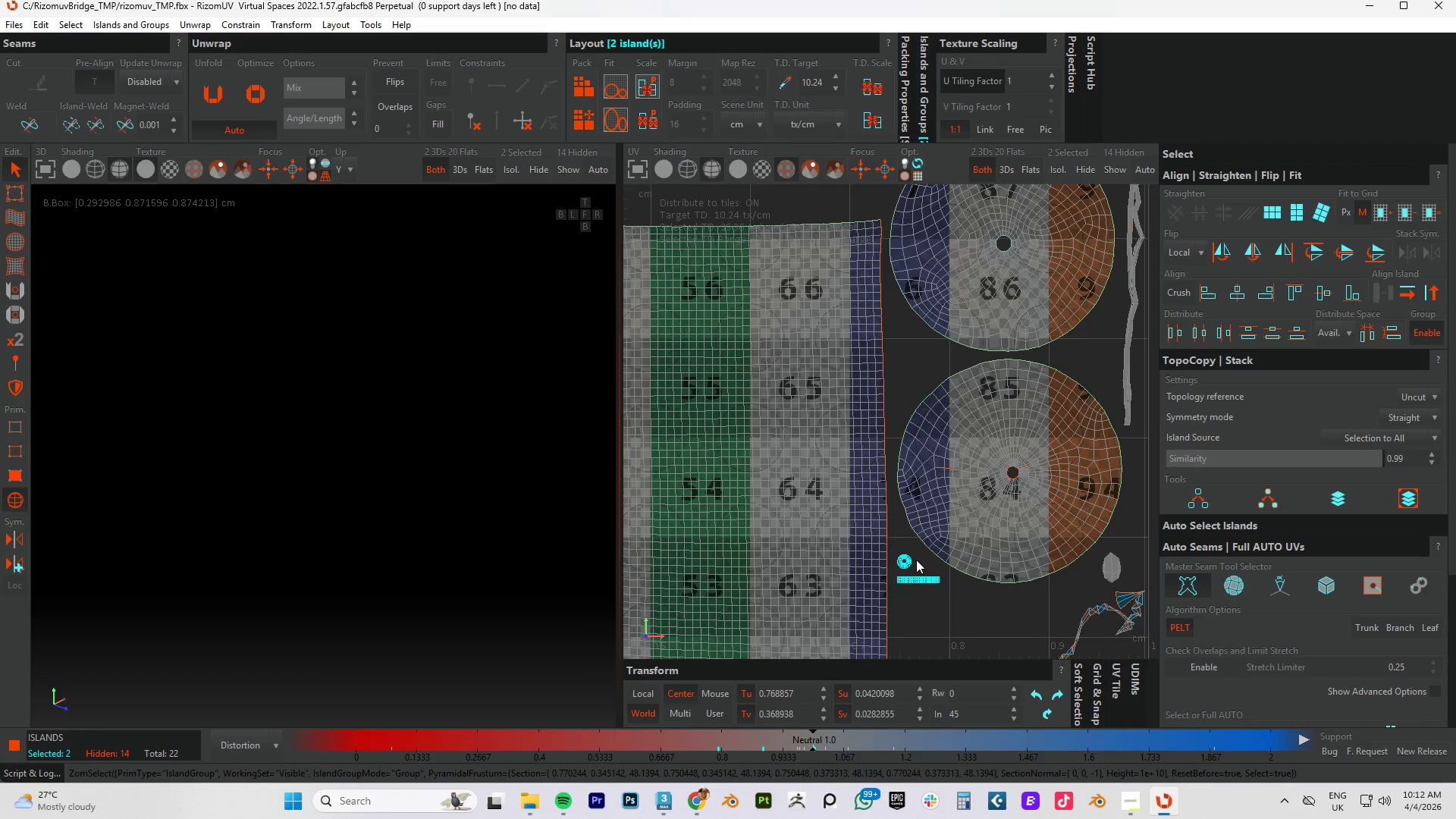 
scroll: coordinate [916, 560], scroll_direction: up, amount: 4.0
 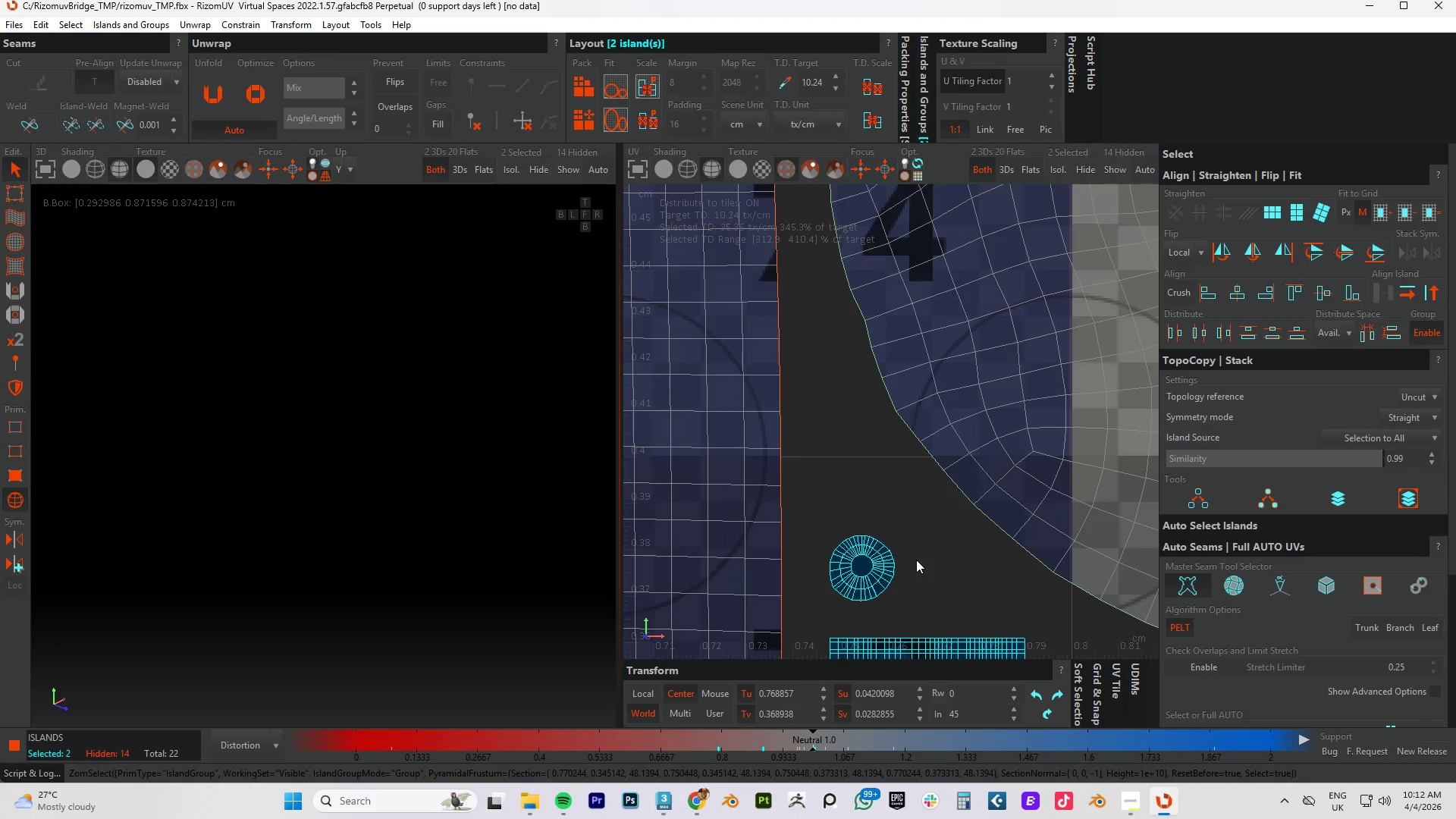 
type(cup)
 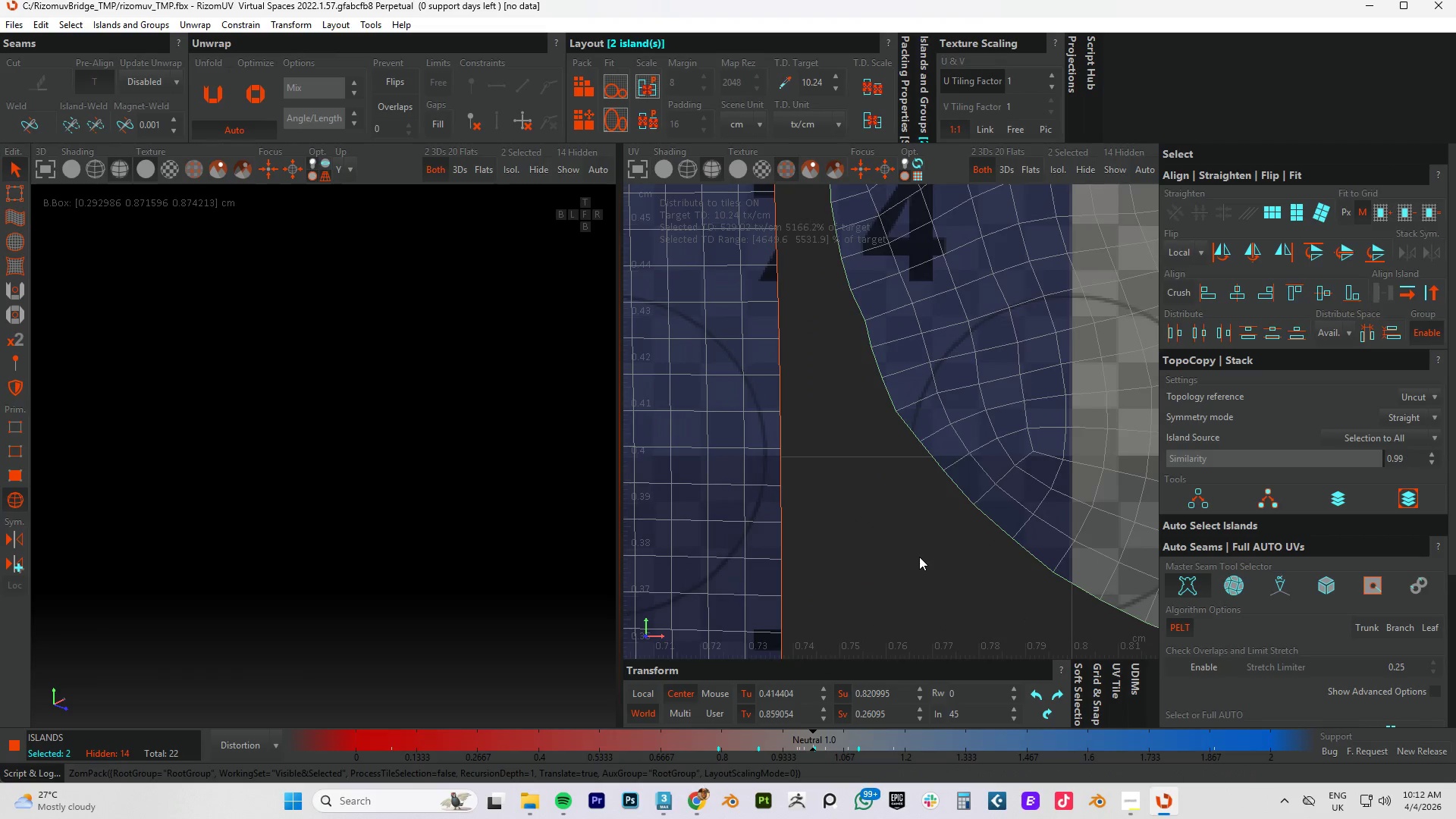 
scroll: coordinate [897, 509], scroll_direction: down, amount: 11.0
 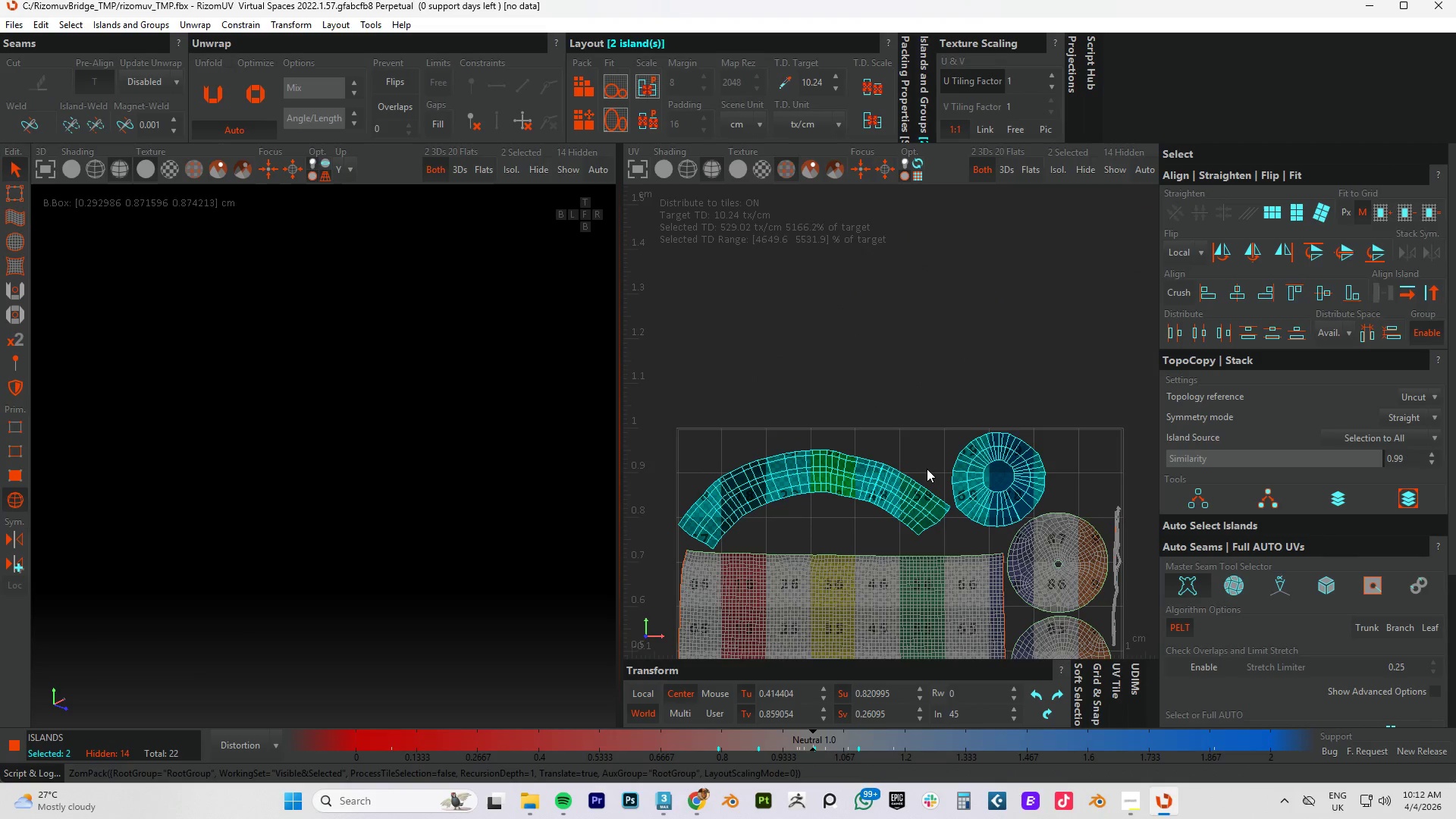 
double_click([915, 484])
 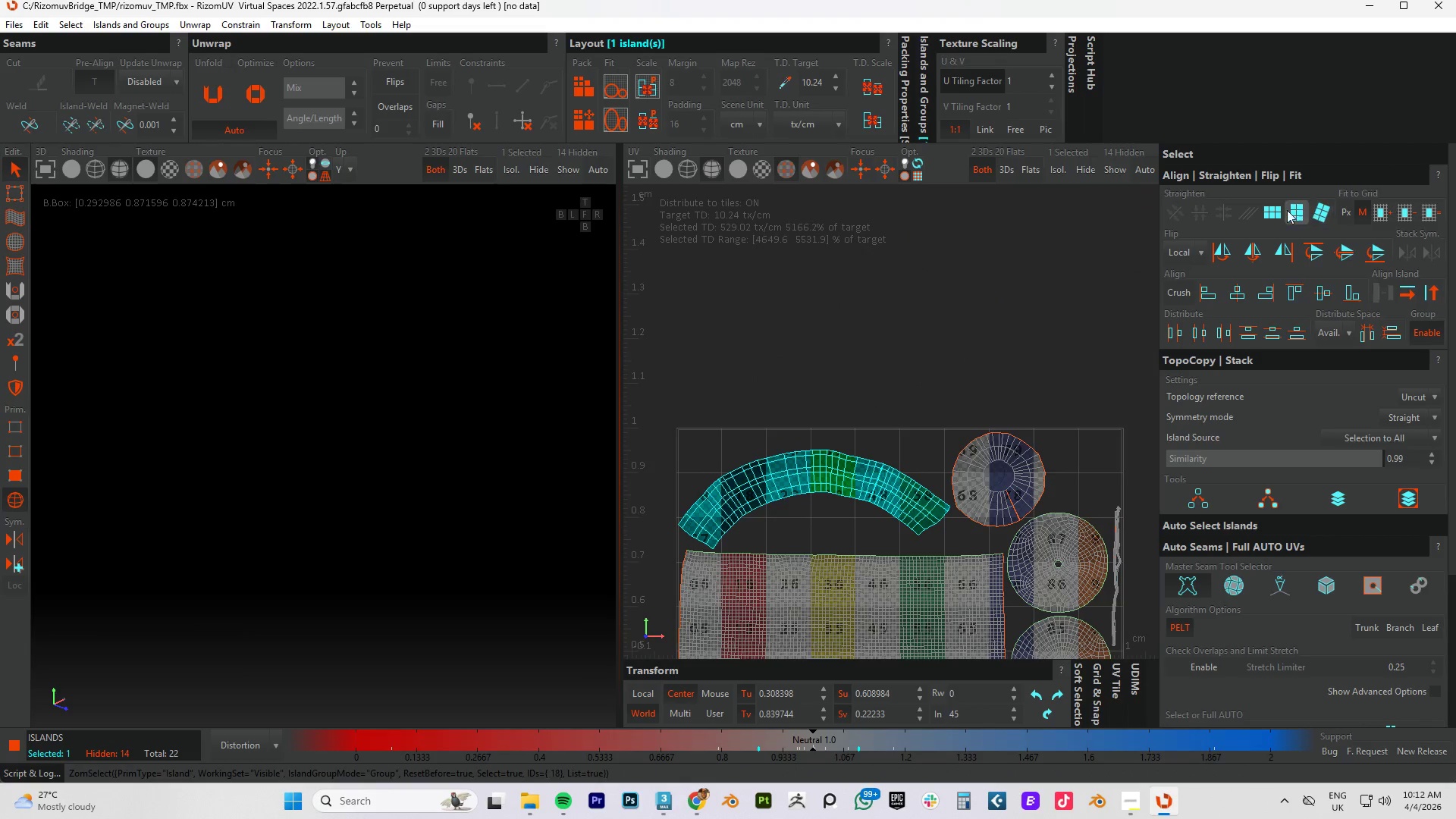 
left_click([1270, 208])
 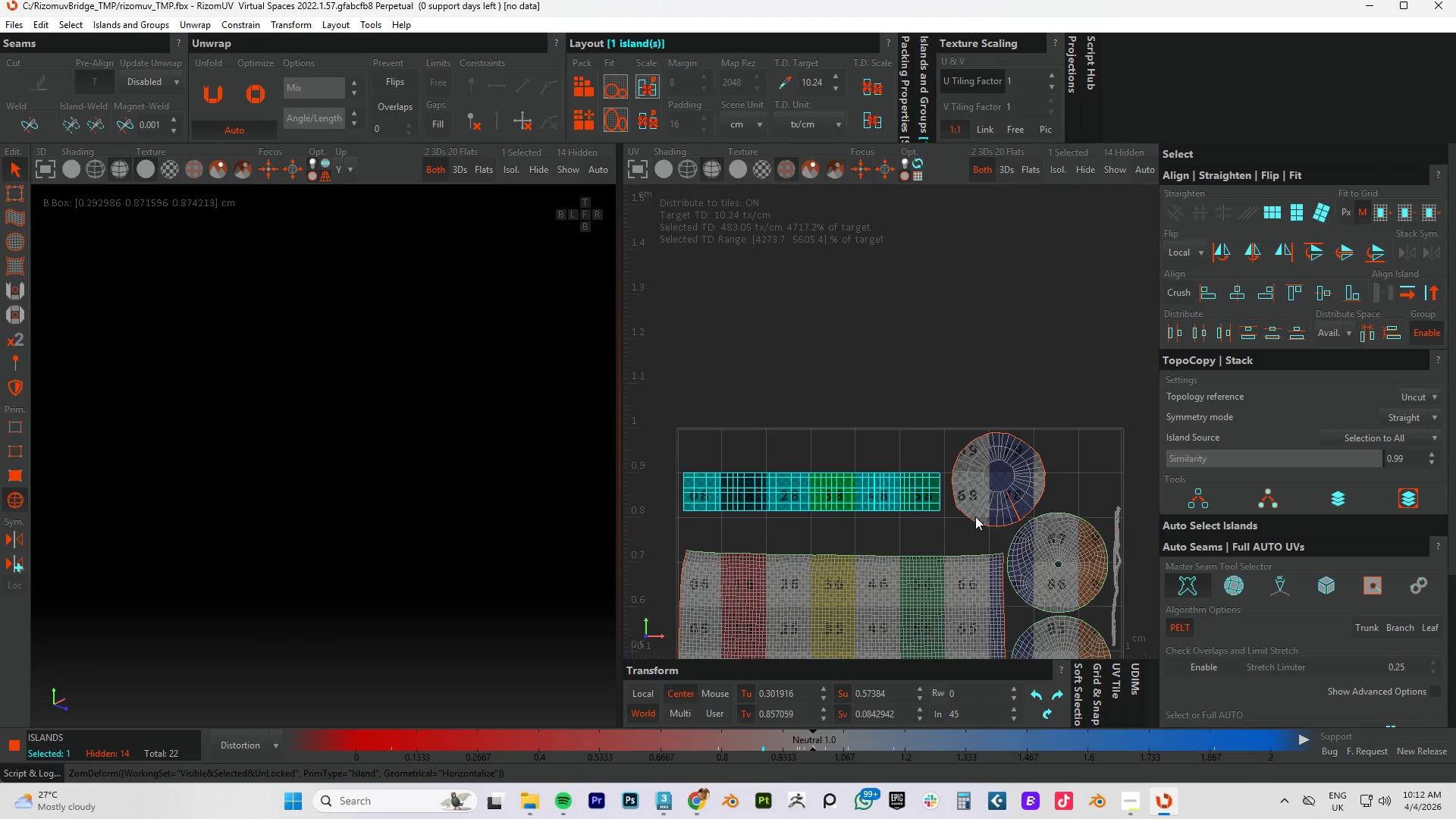 
left_click([975, 516])
 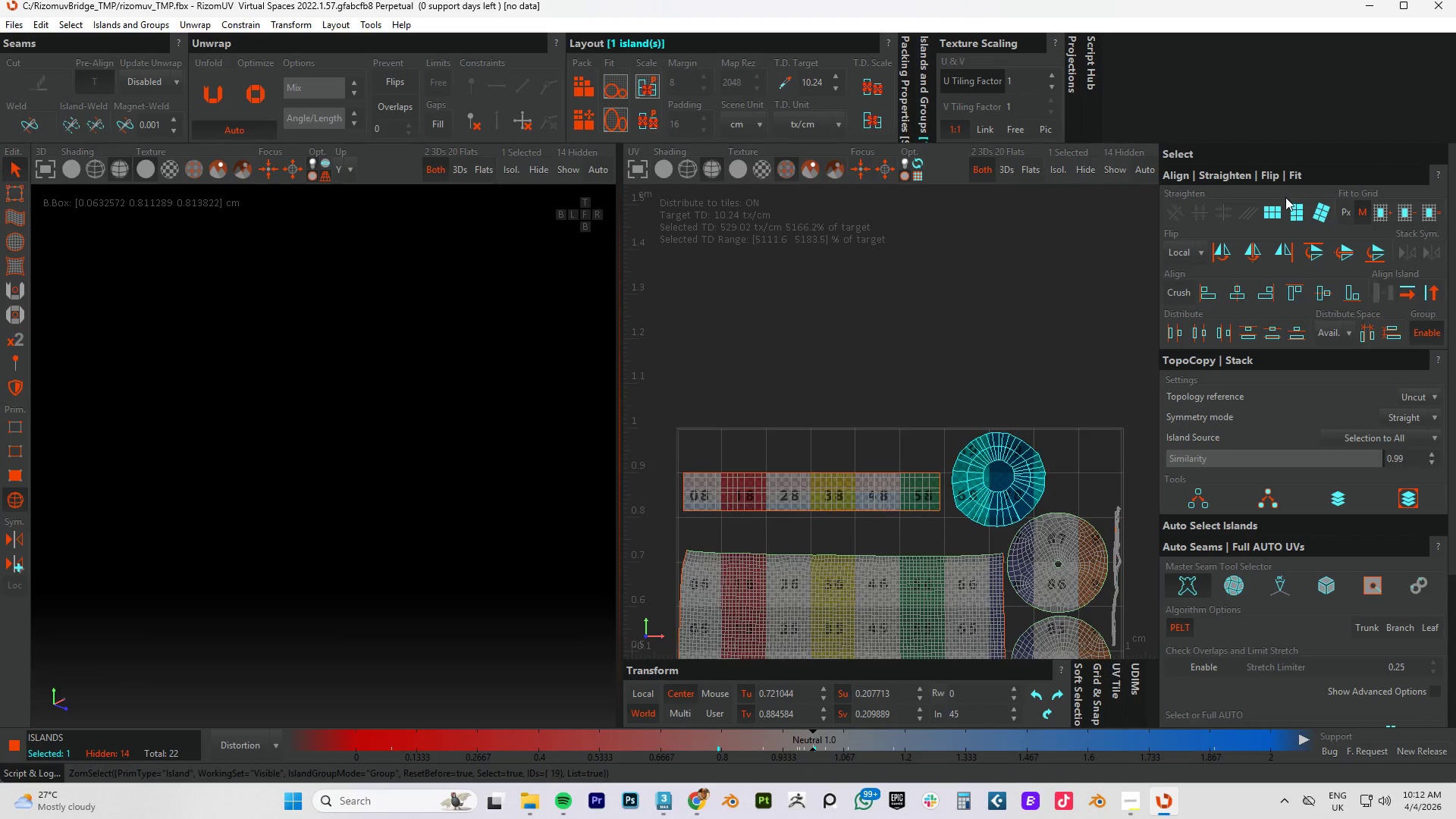 
key(U)
 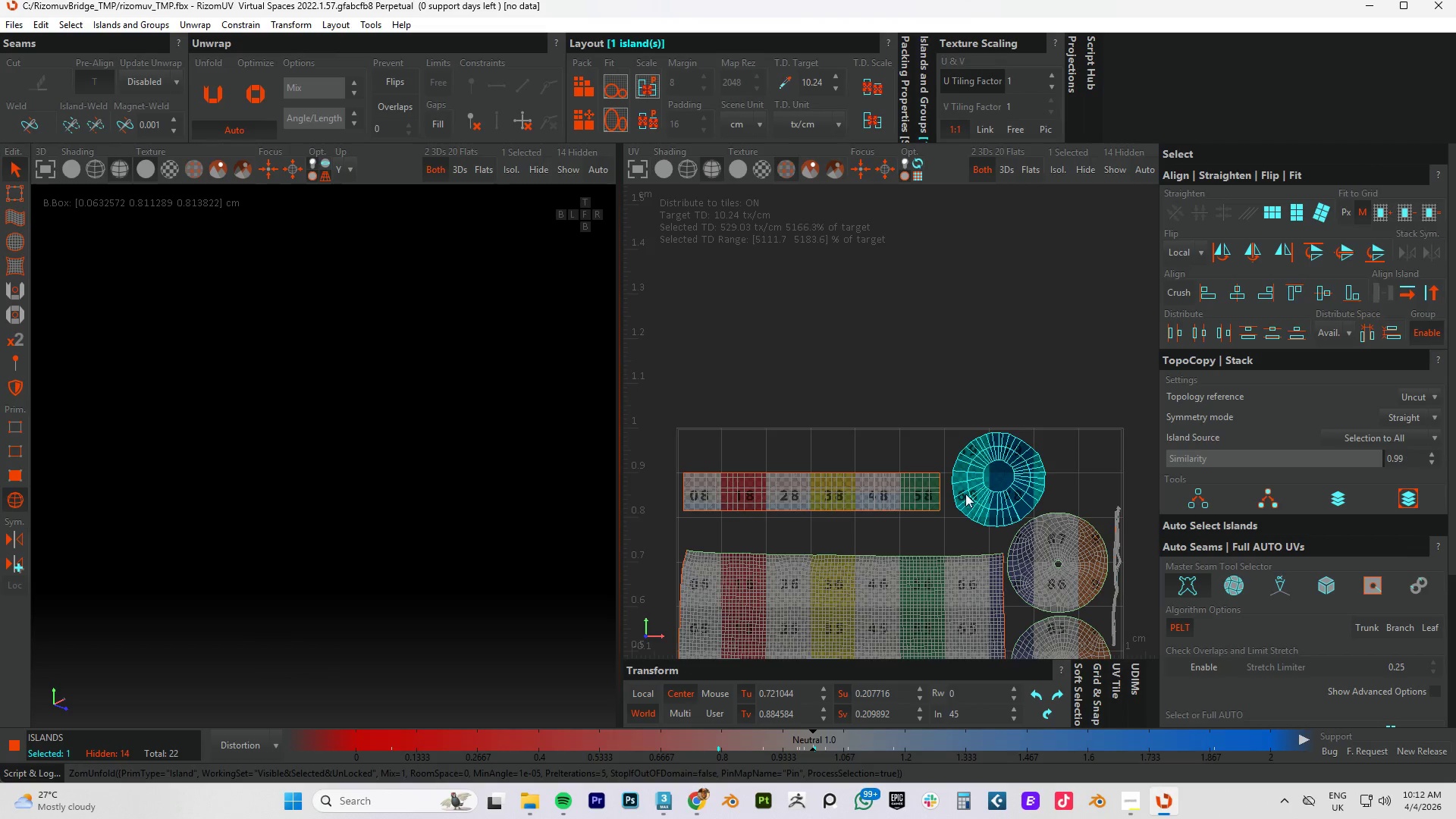 
key(P)
 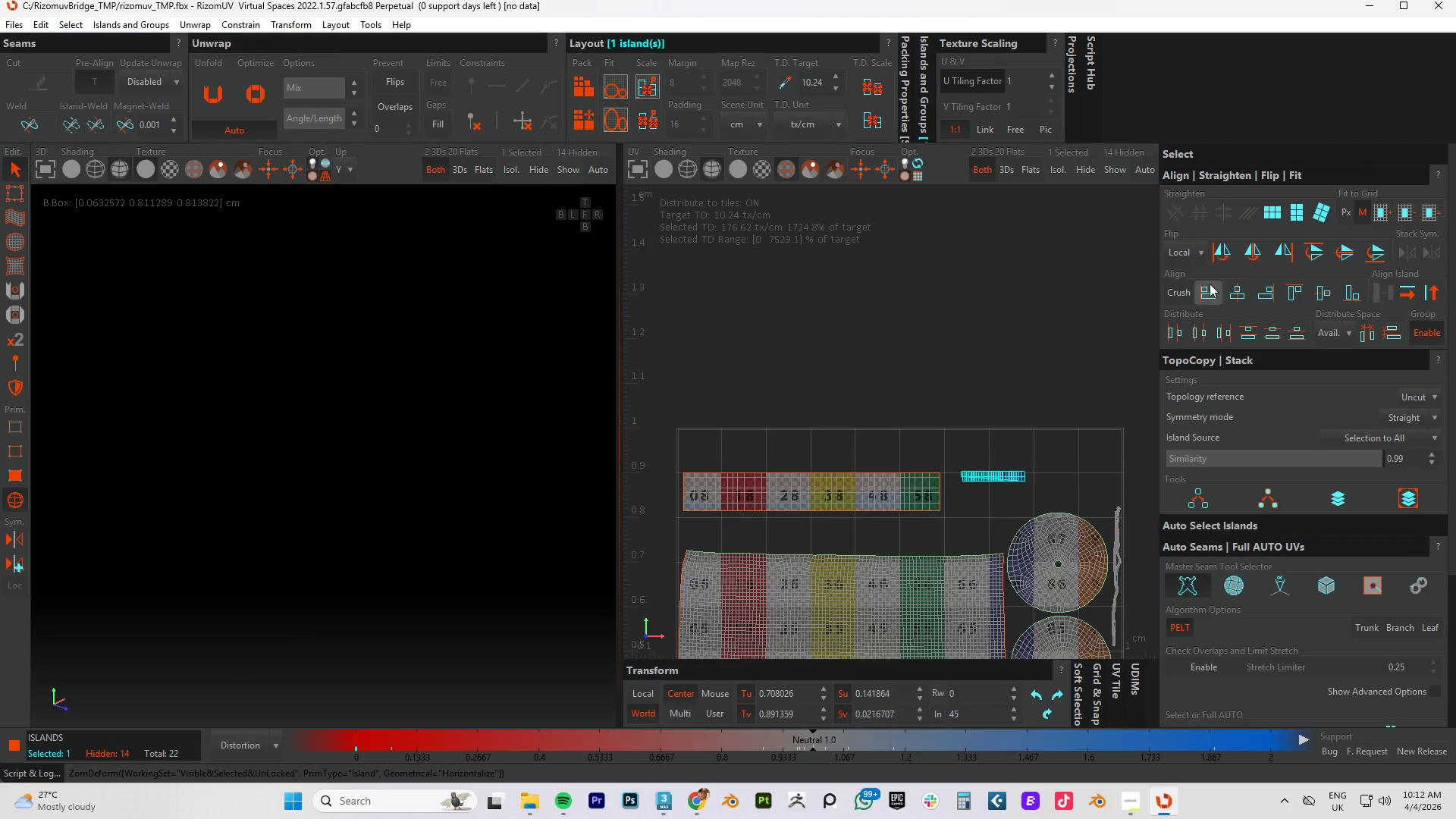 
key(Control+Z)
 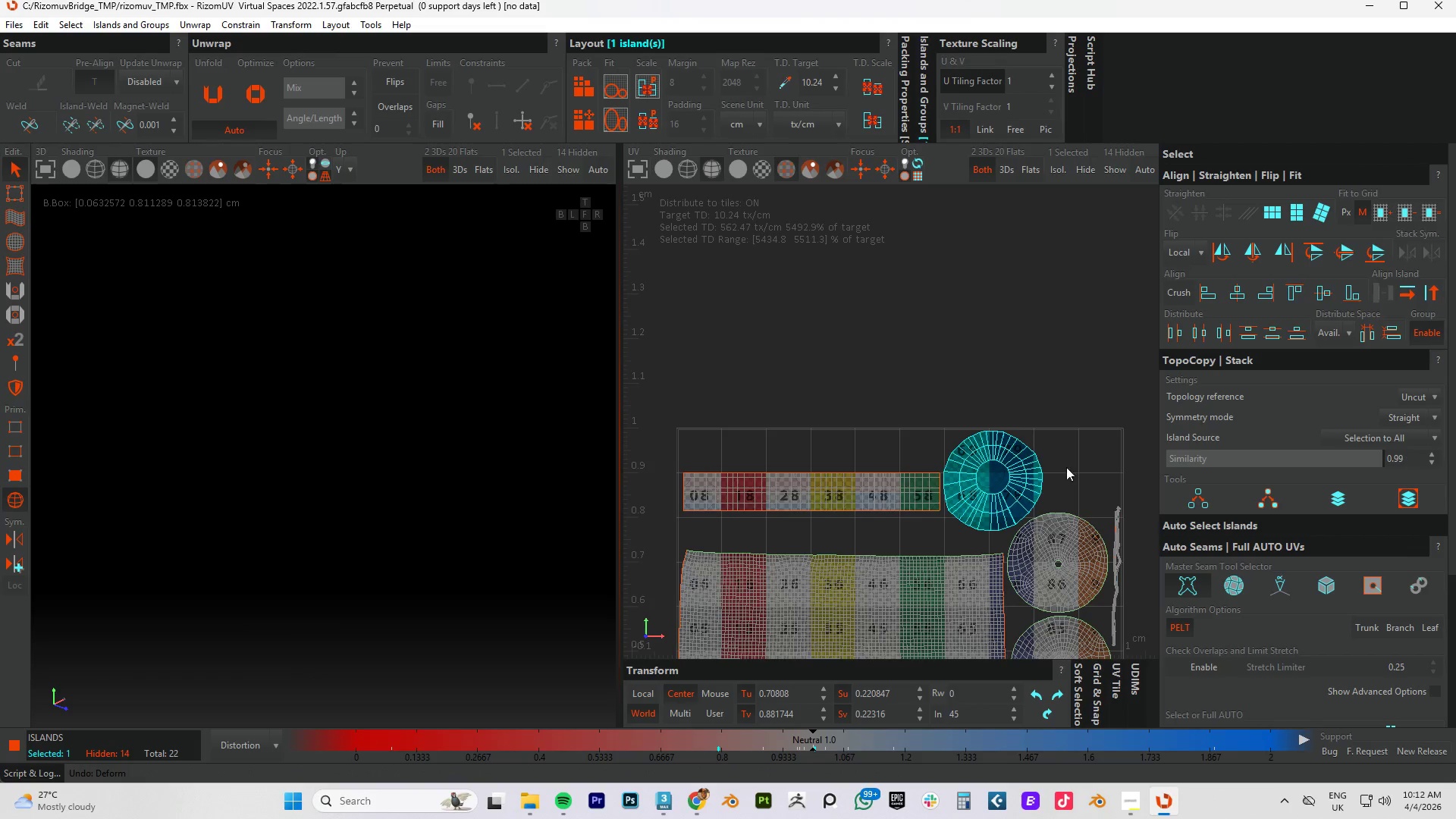 
scroll: coordinate [1026, 502], scroll_direction: up, amount: 5.0
 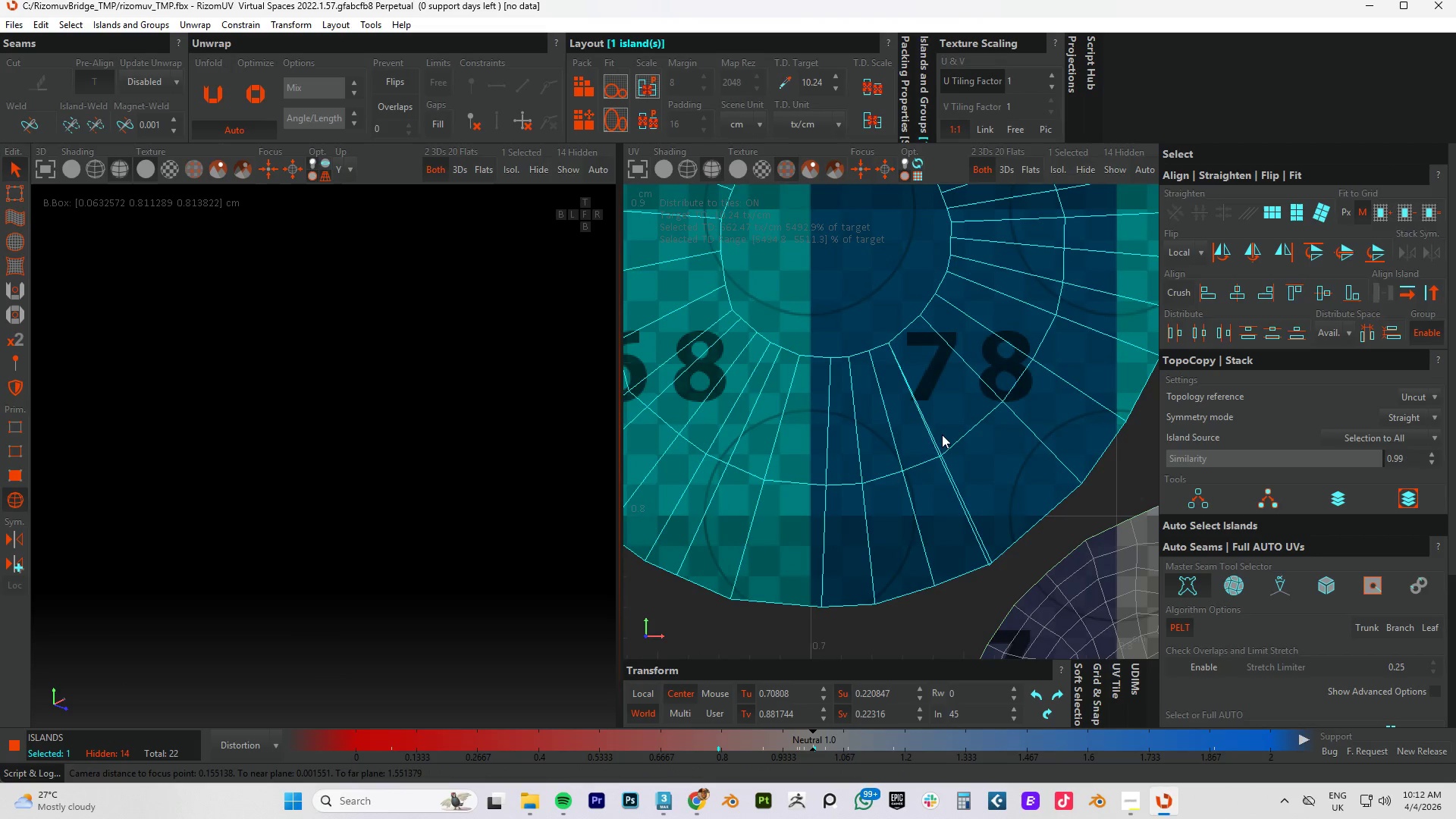 
key(F2)
 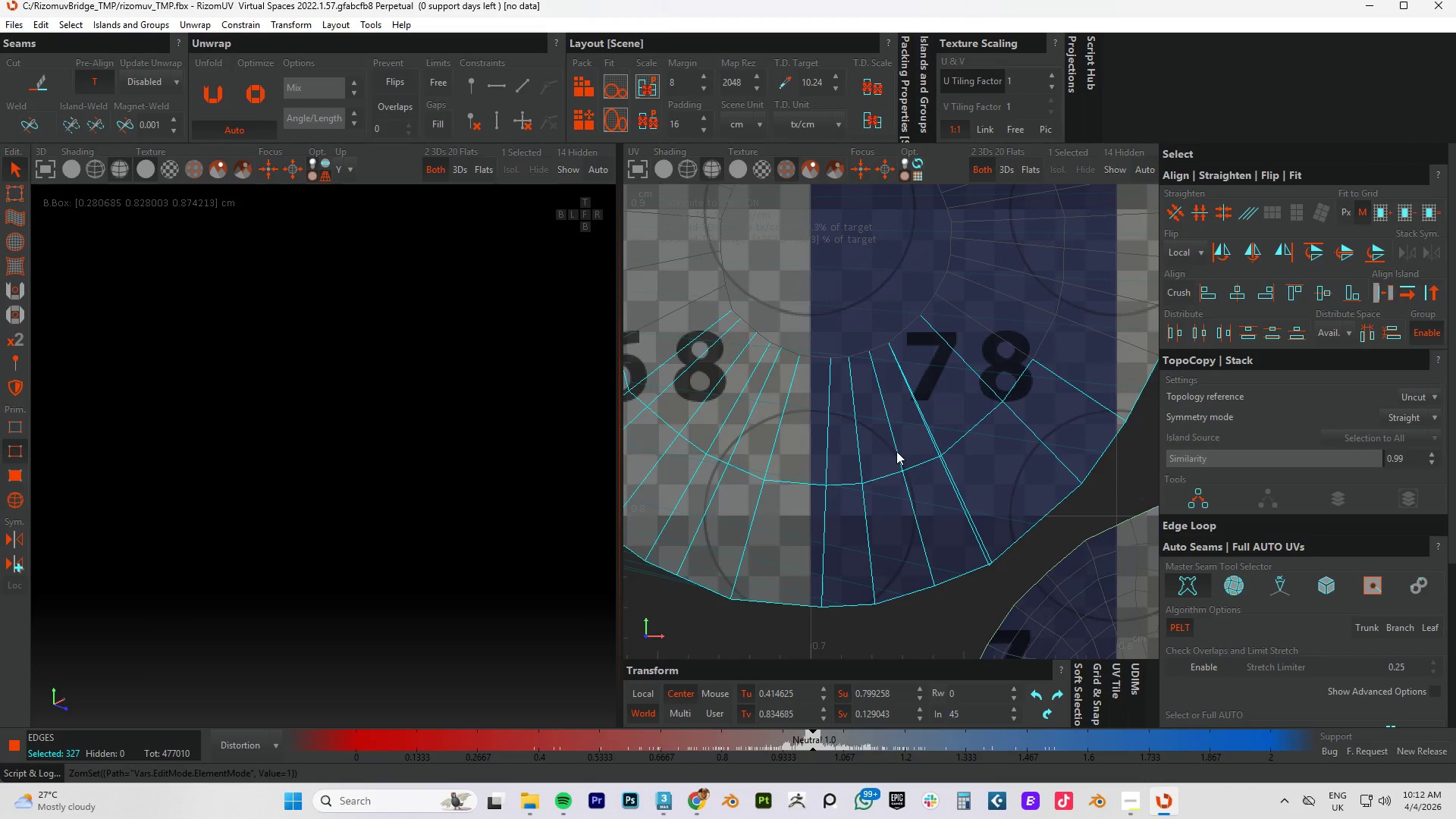 
double_click([896, 451])
 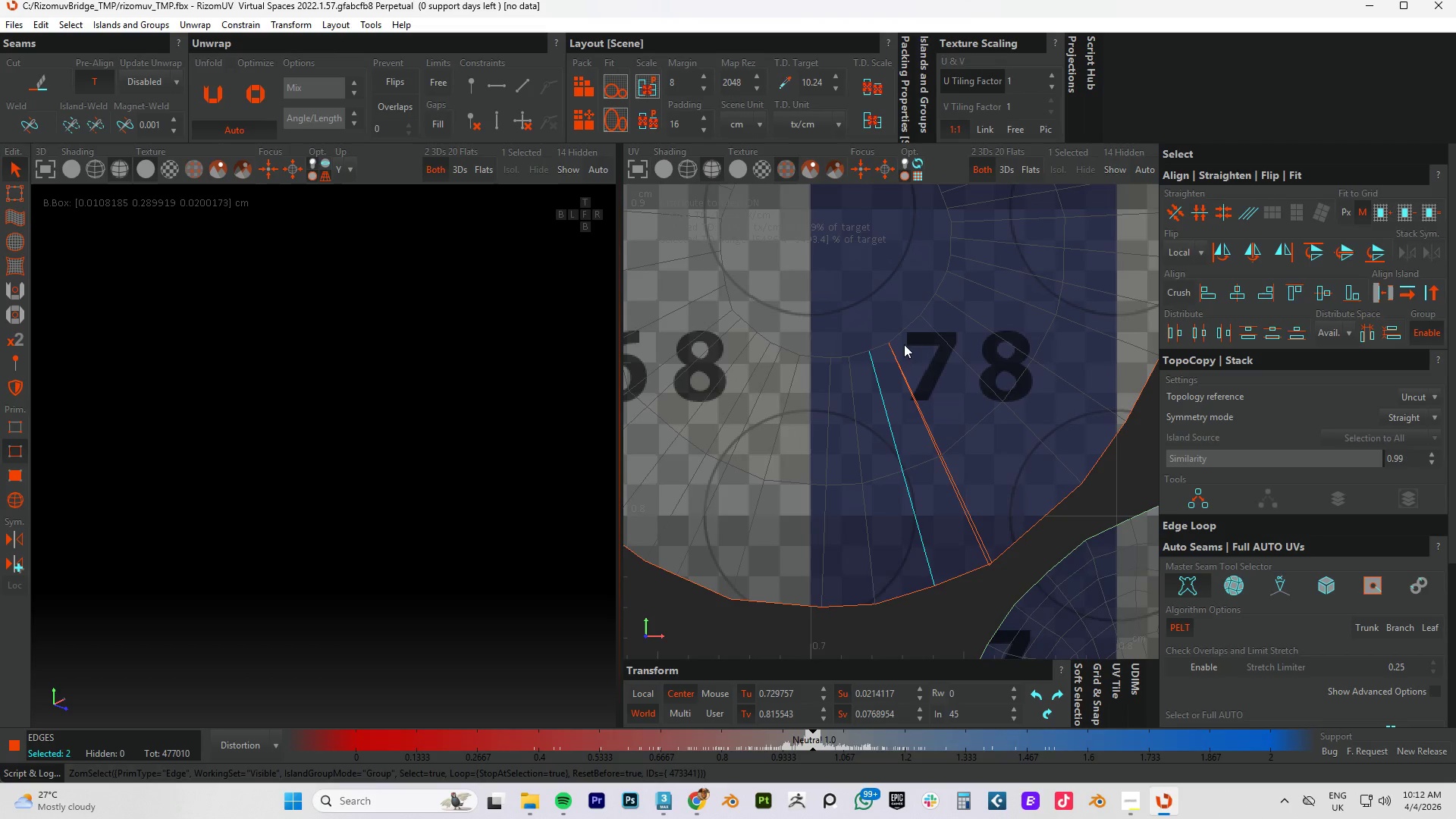 
double_click([896, 337])
 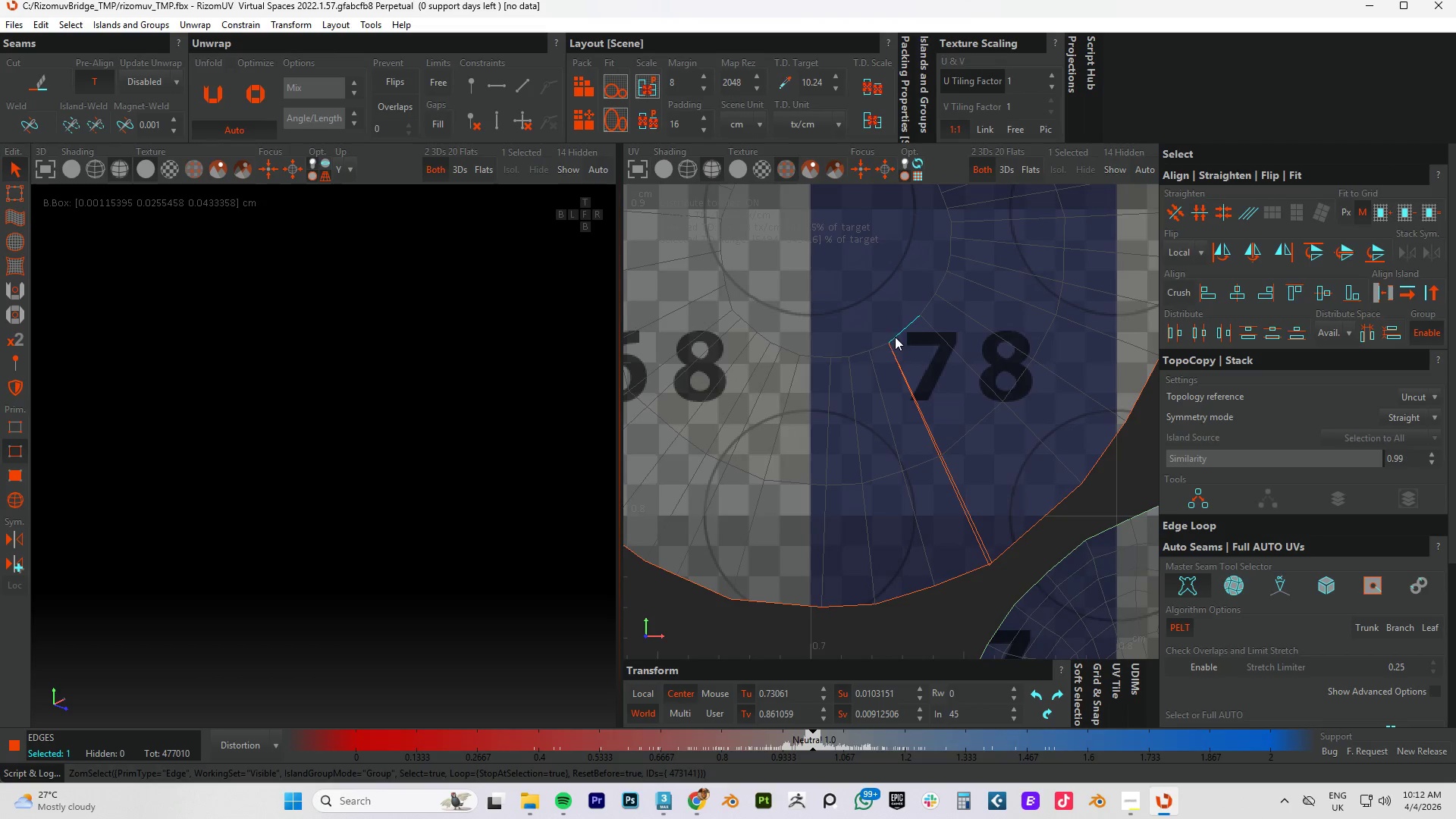 
hold_key(key=ControlLeft, duration=1.5)
double_click([878, 346])
 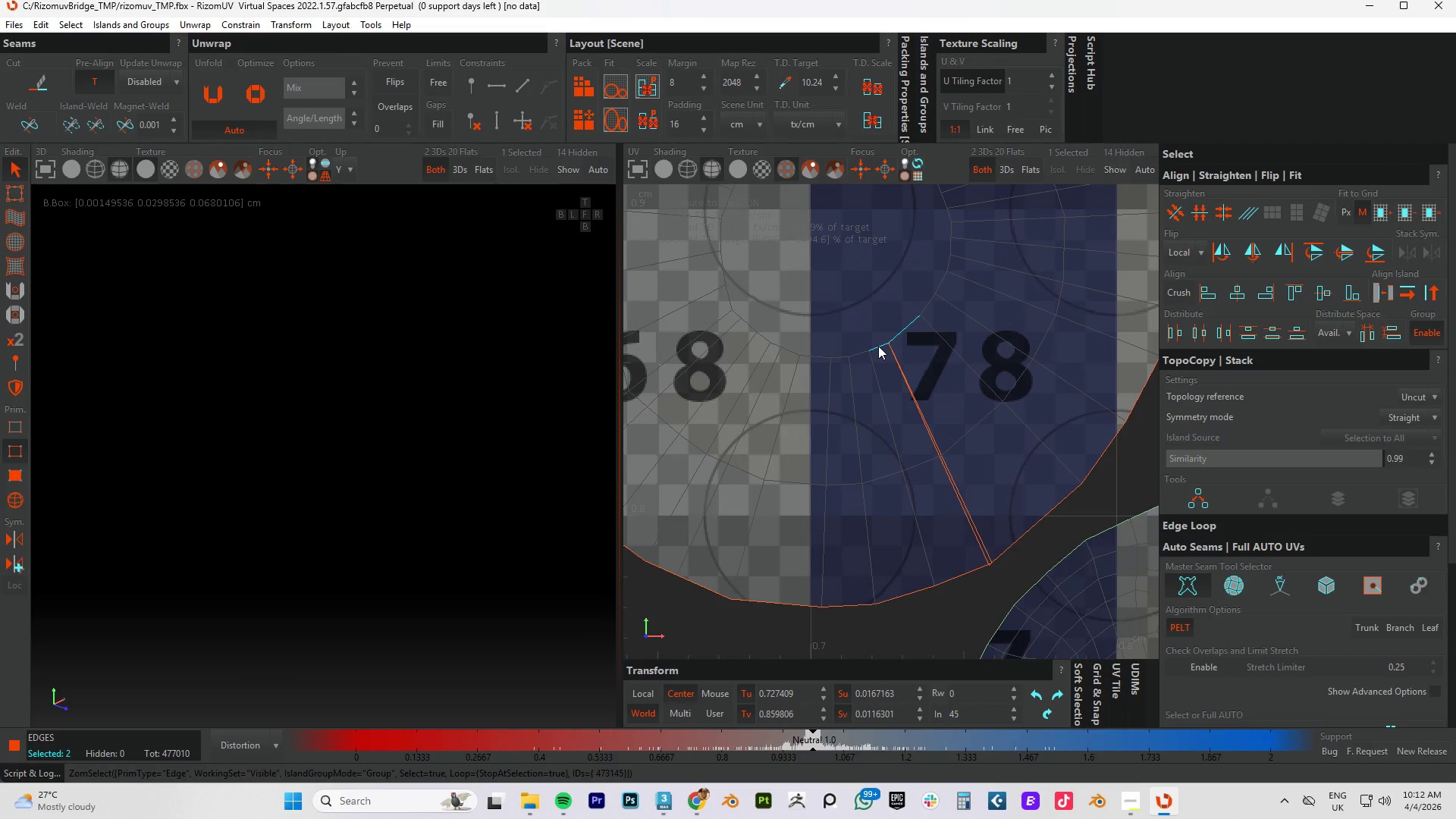 
key(Control+ControlLeft)
 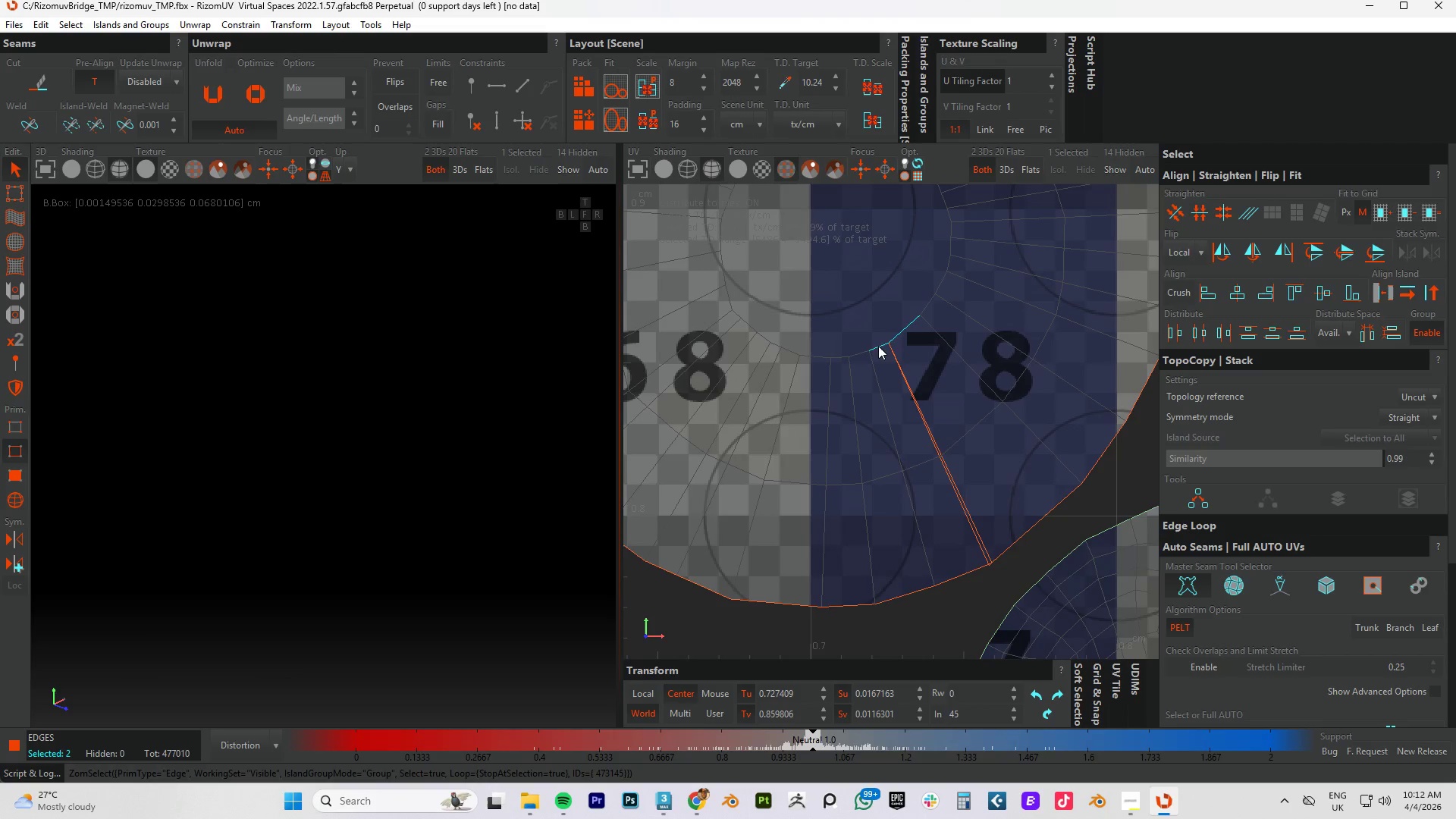 
key(Control+ControlLeft)
 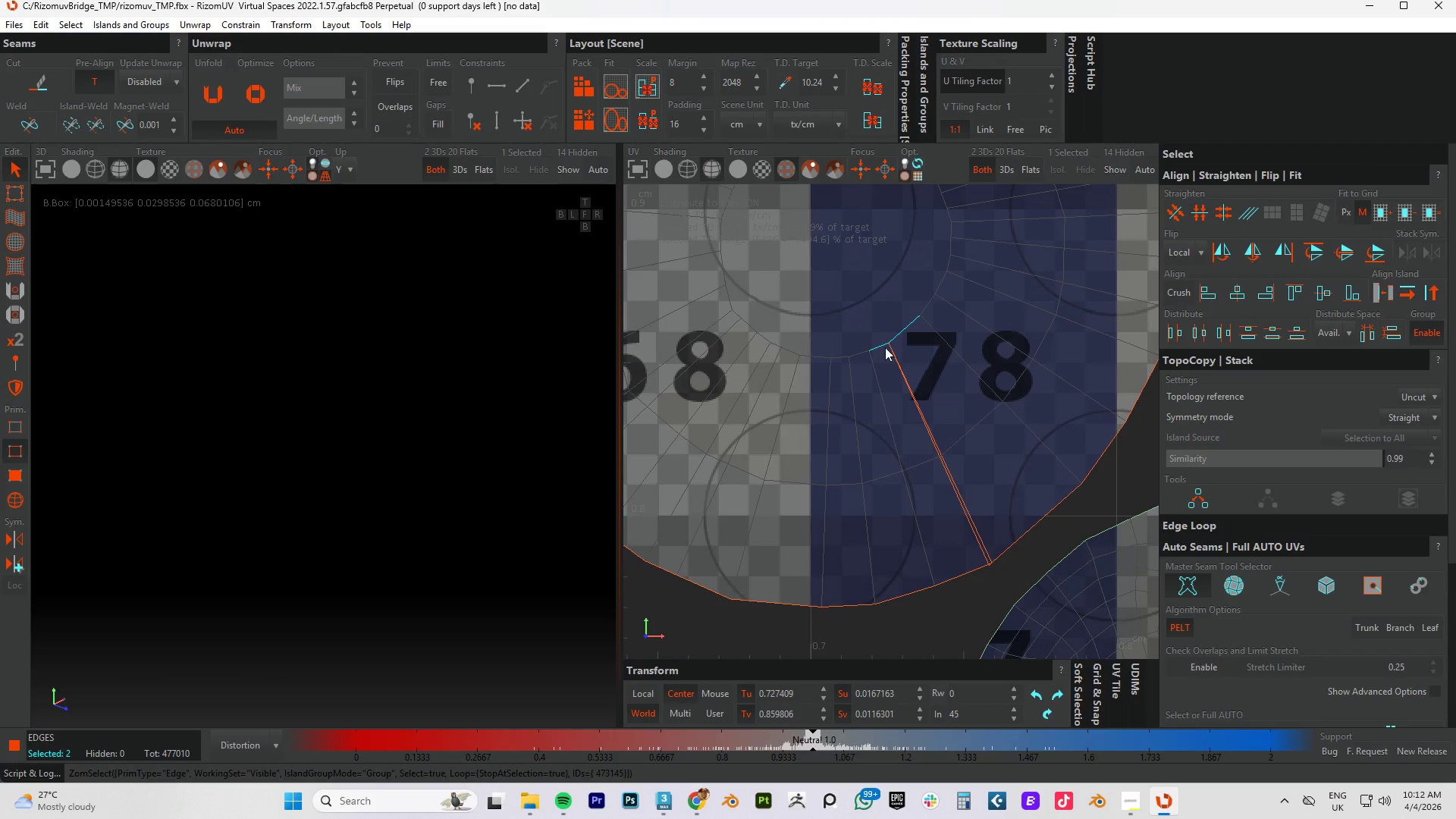 
key(Control+ControlLeft)
 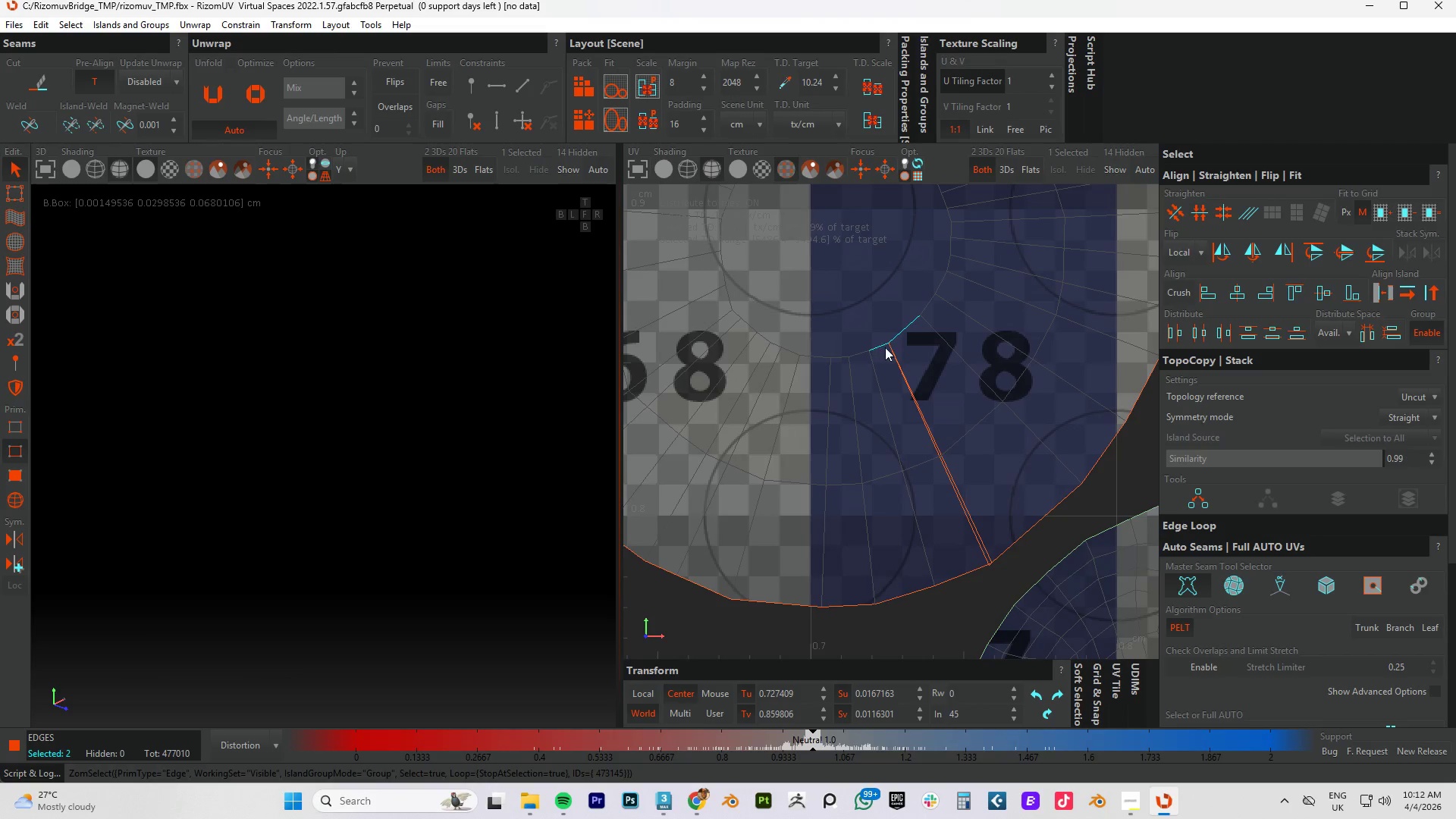 
key(Control+ControlLeft)
 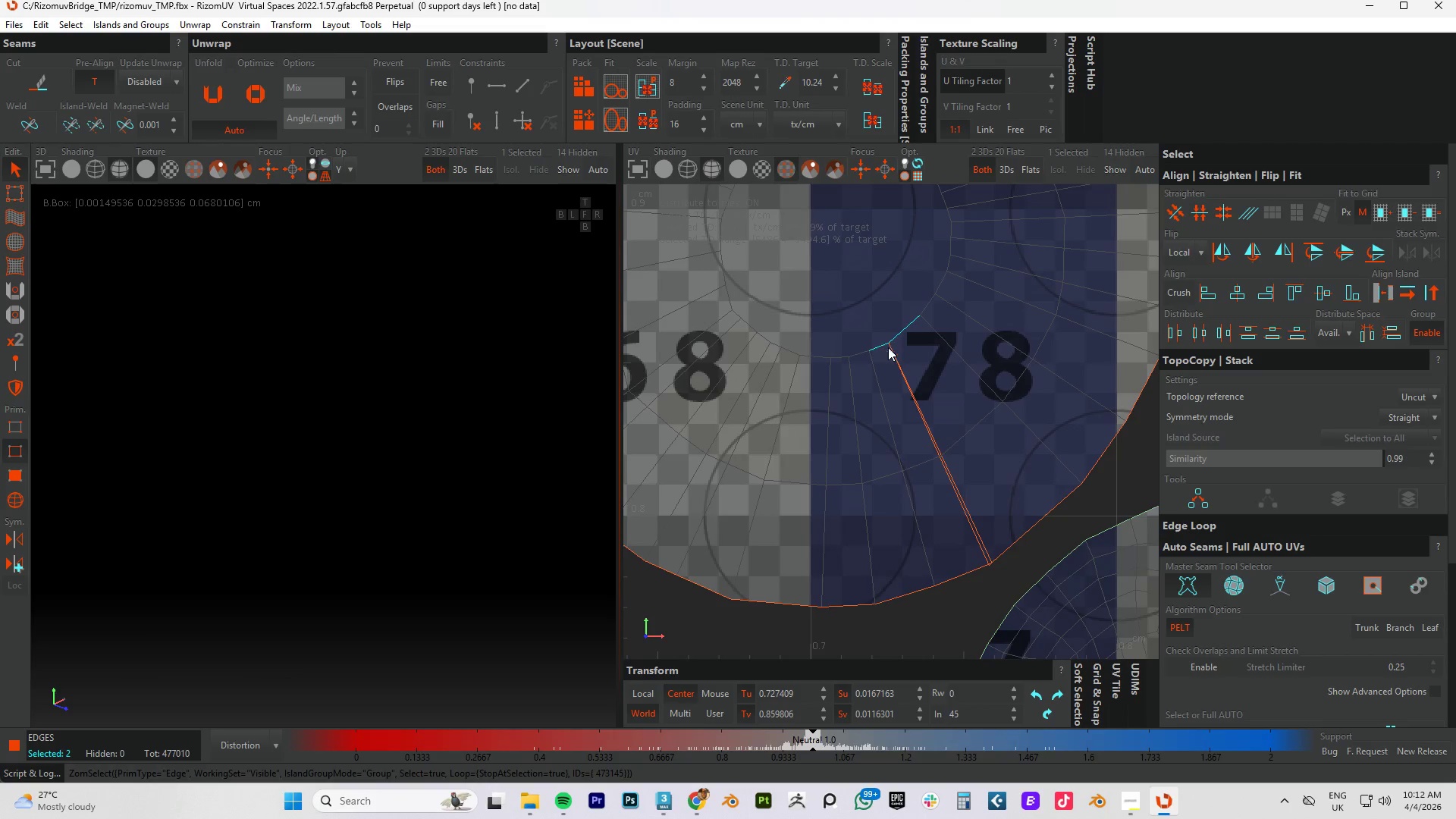 
key(Control+ControlLeft)
 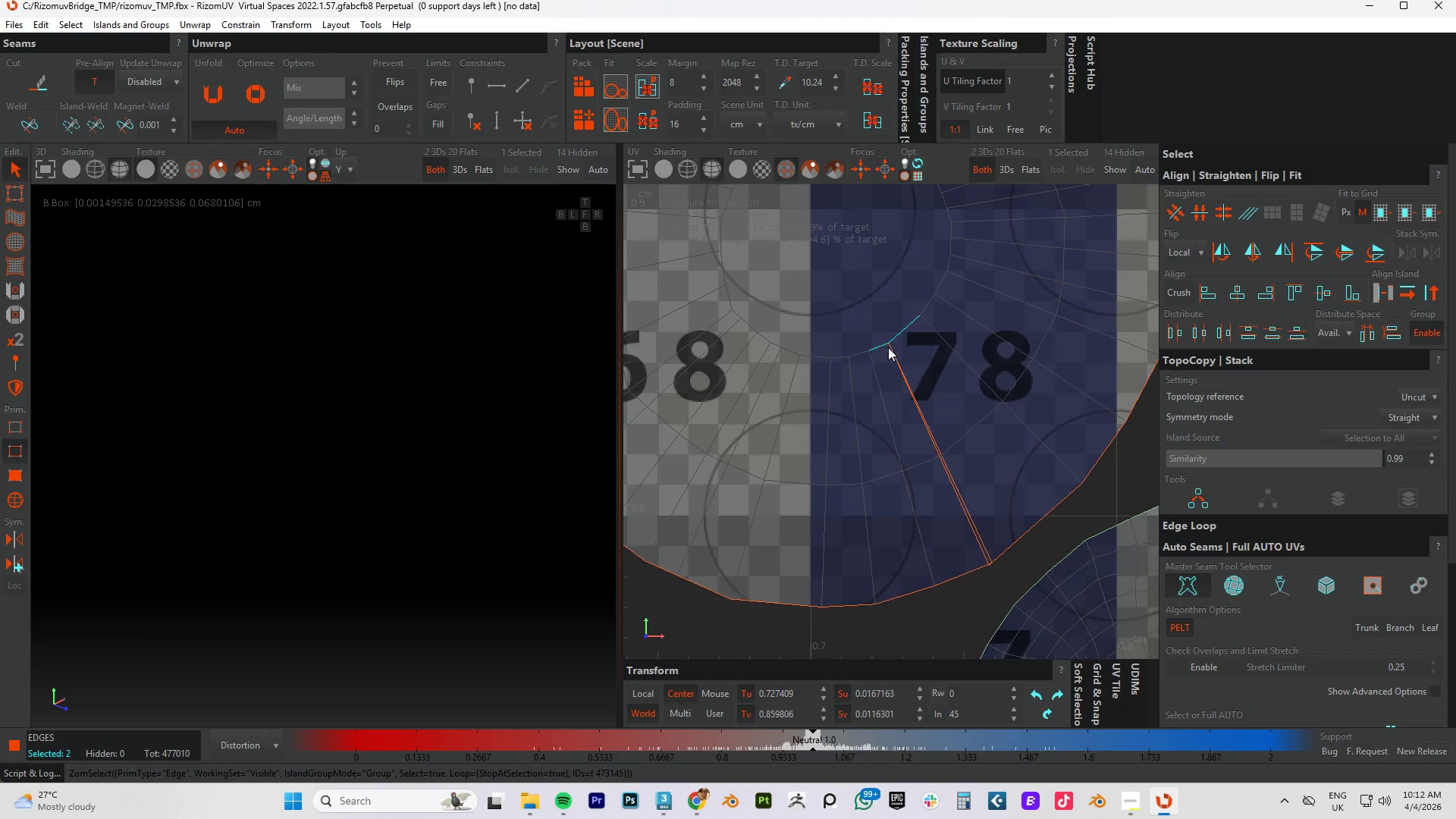 
key(Control+ControlLeft)
 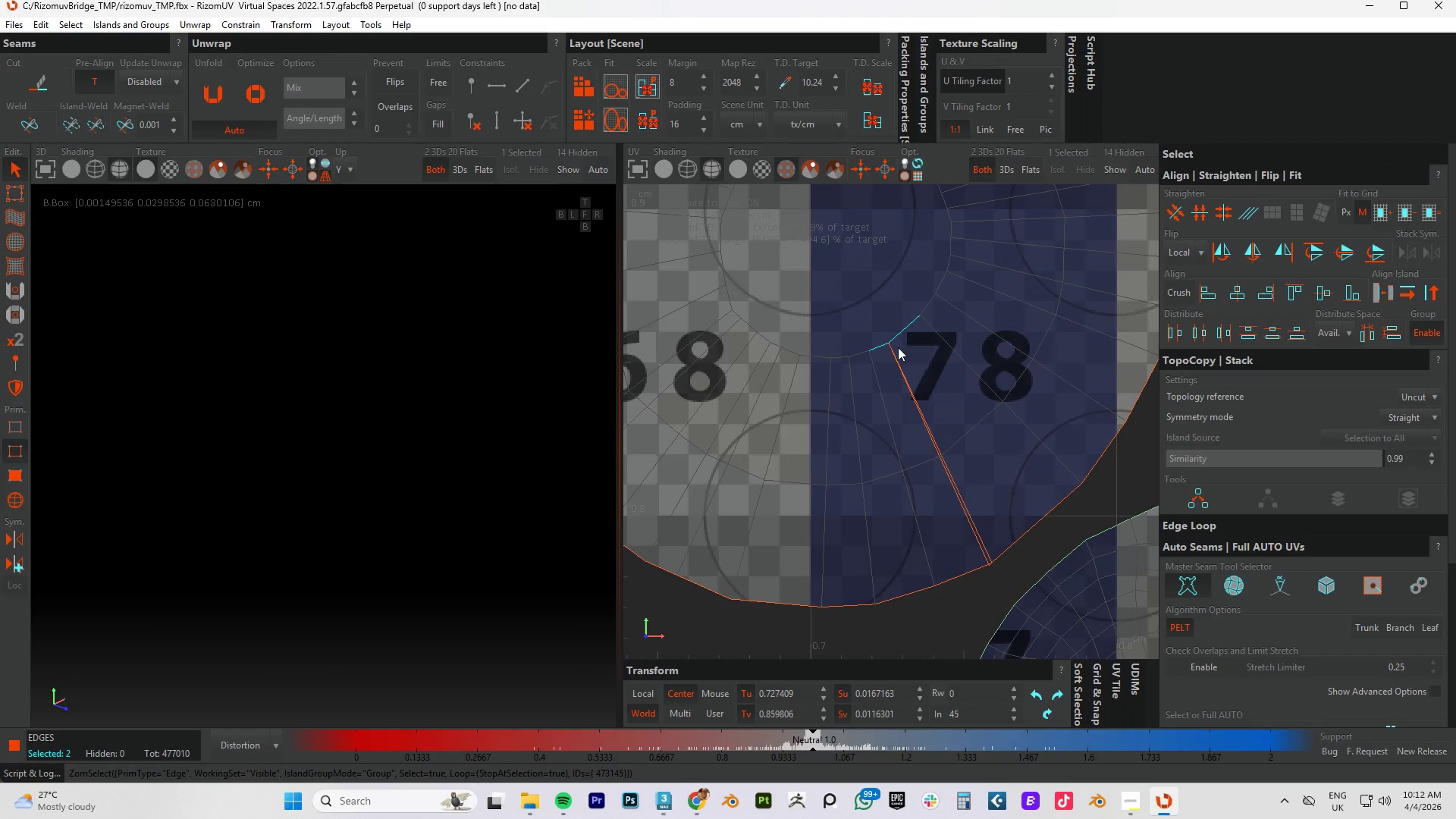 
key(Control+ControlLeft)
 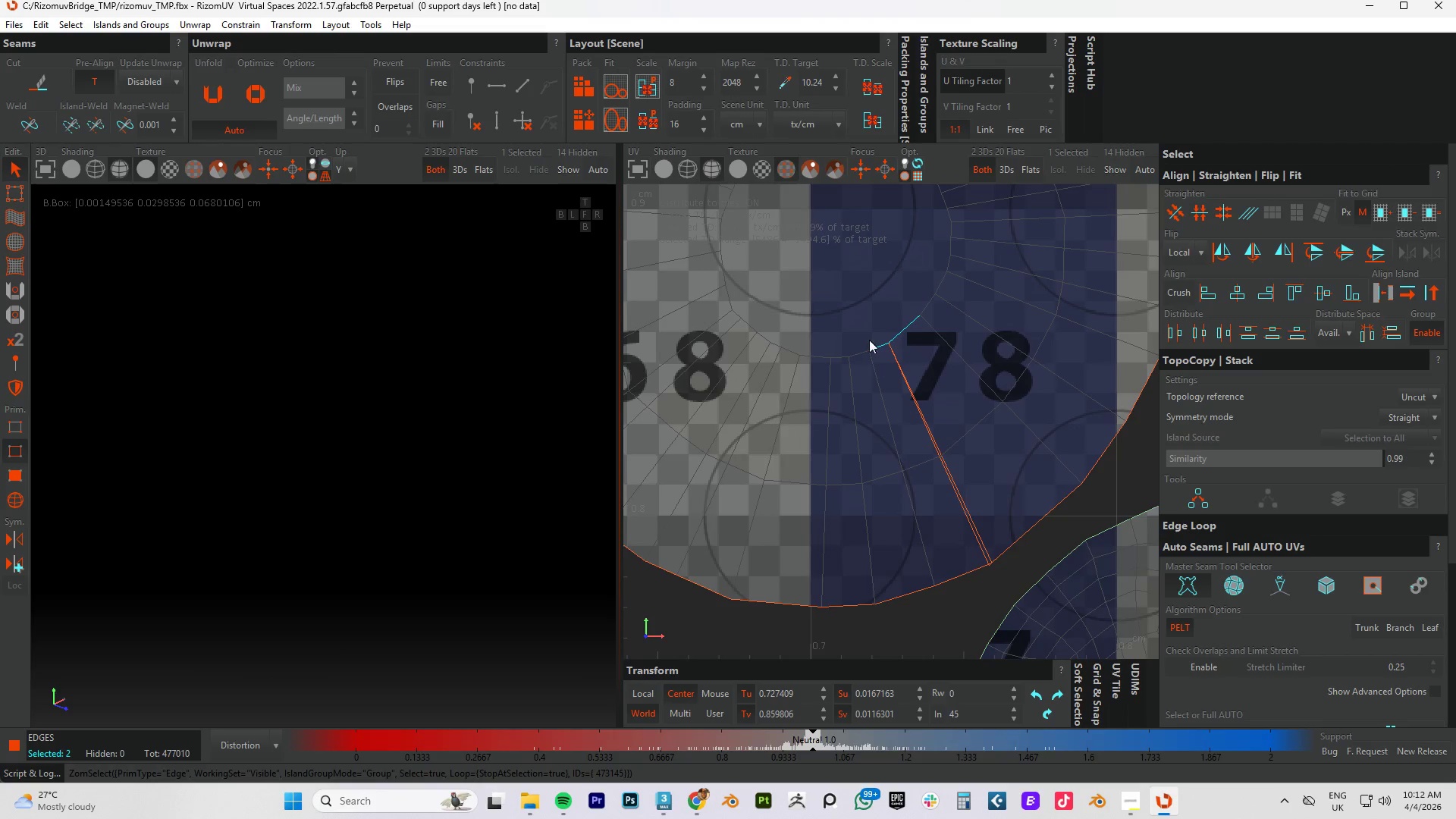 
scroll: coordinate [904, 402], scroll_direction: up, amount: 9.0
 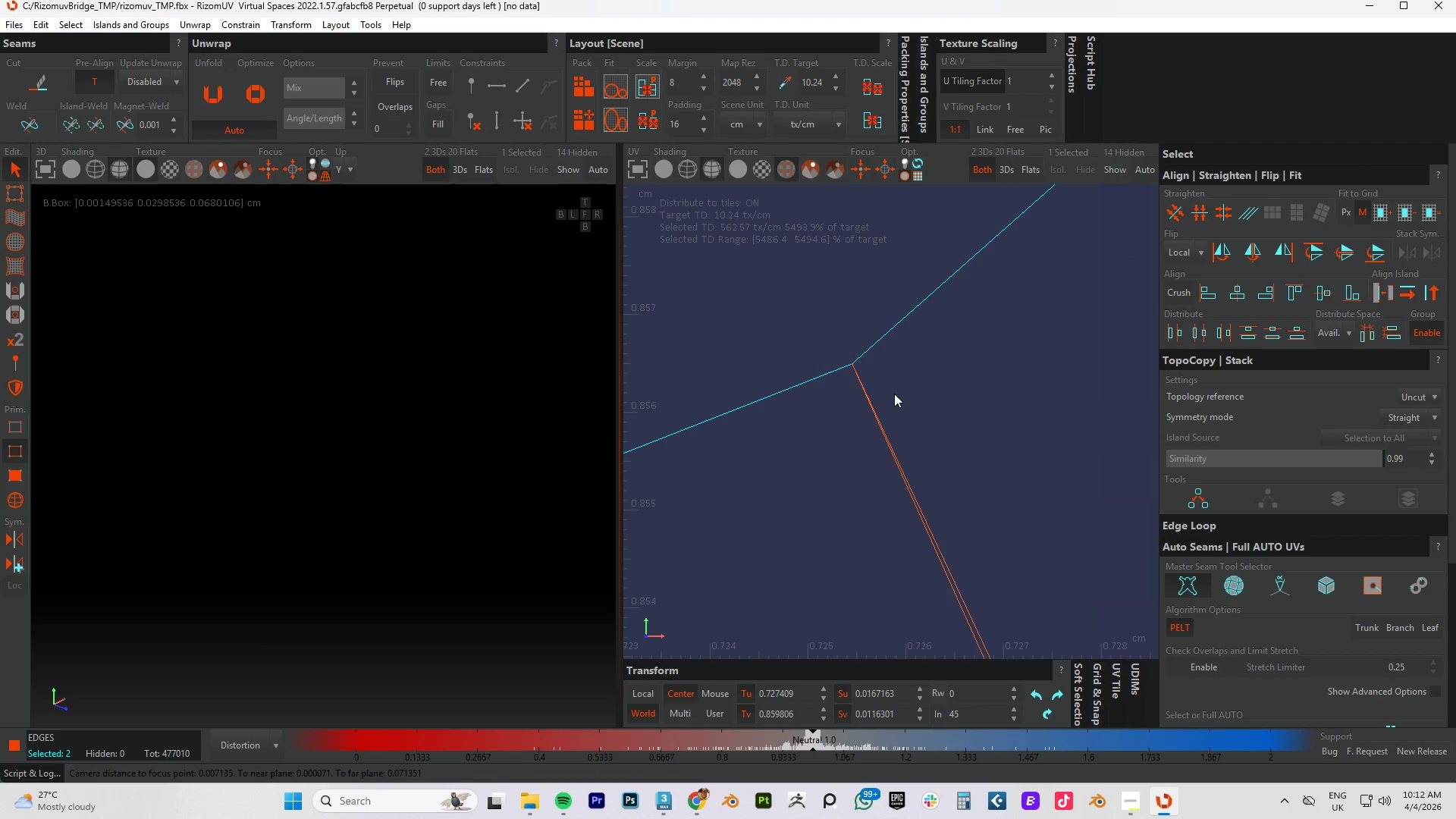 
key(Control+Z)
 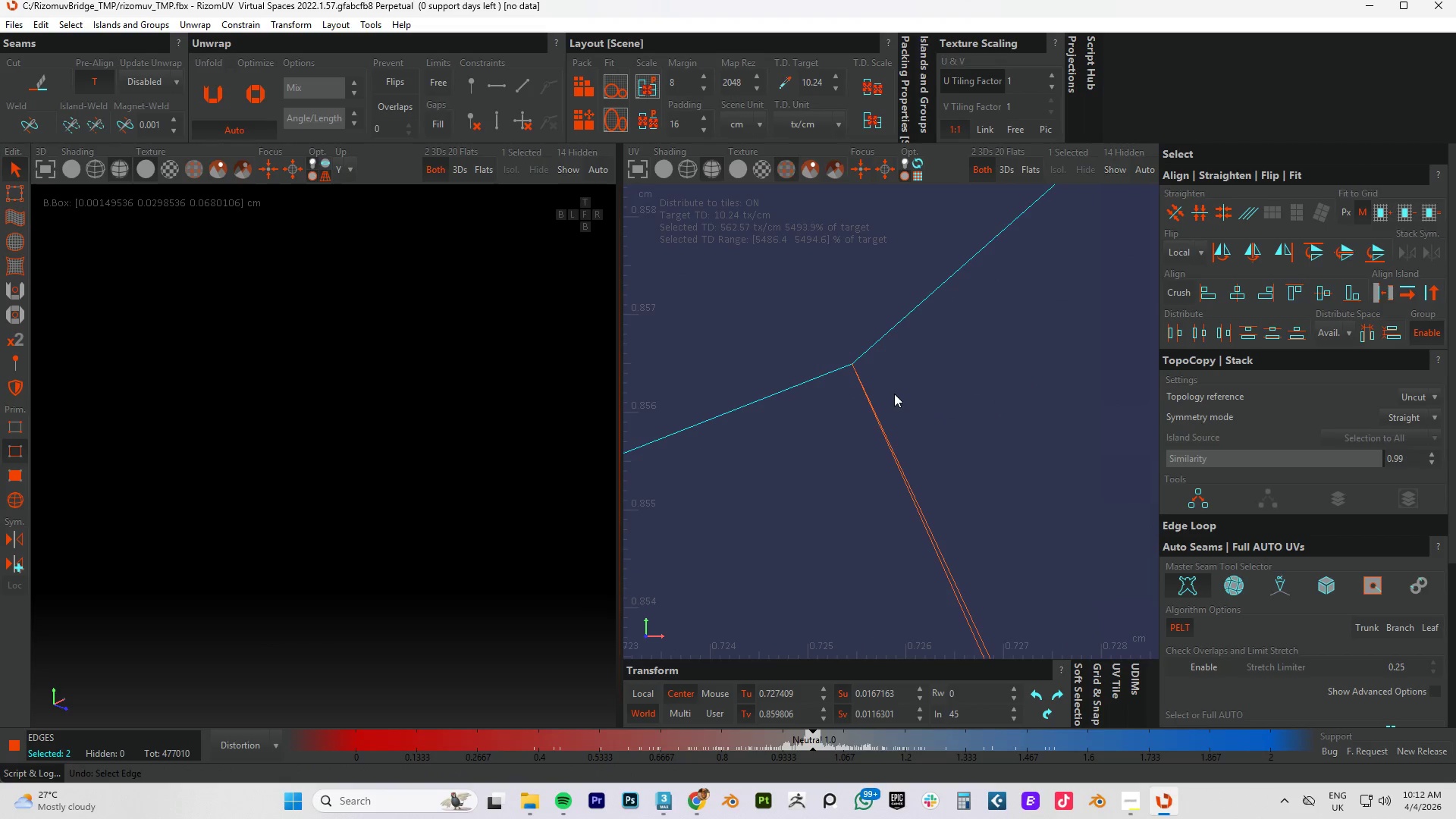 
key(Control+Z)
 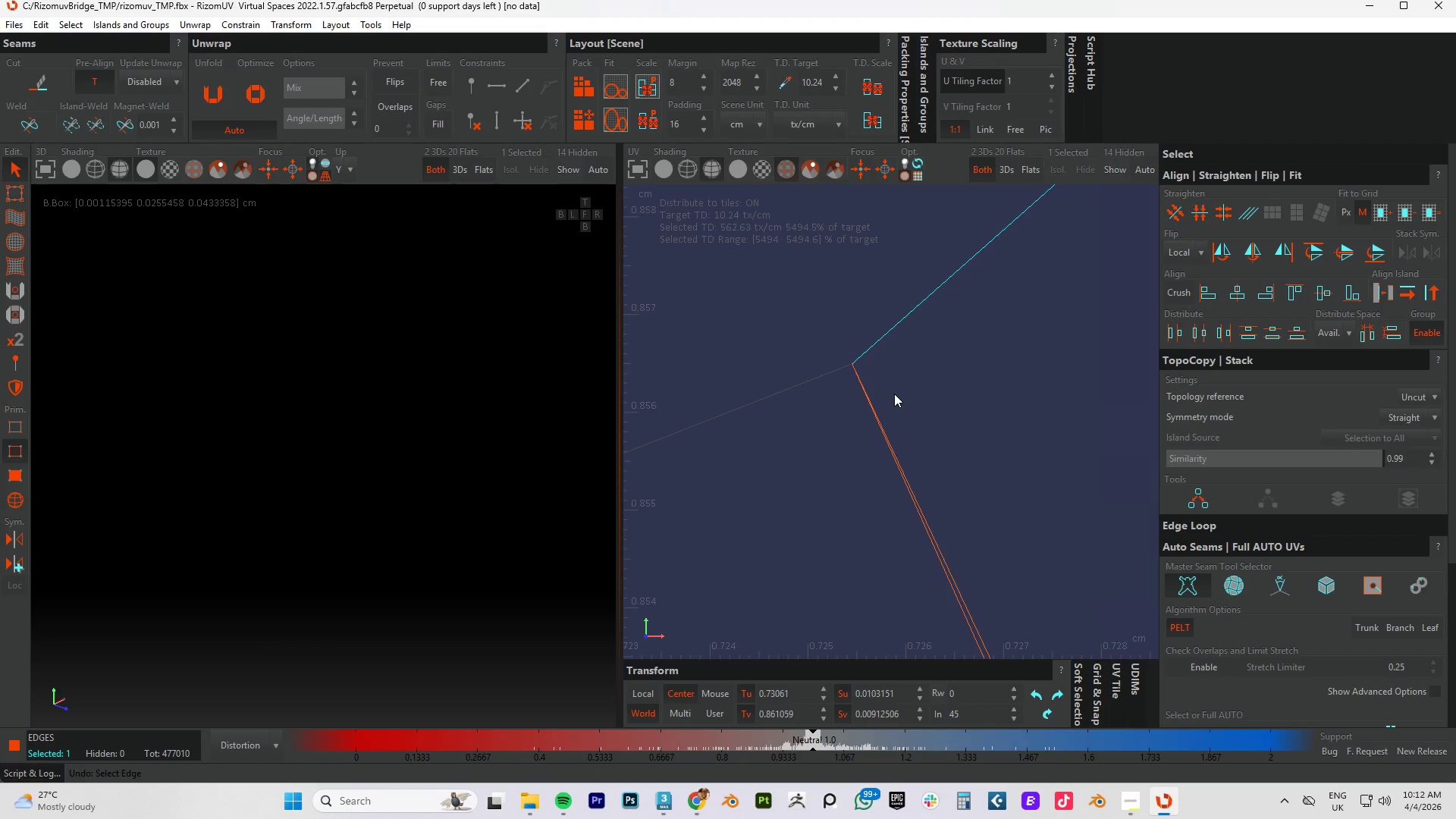 
key(Control+Z)
 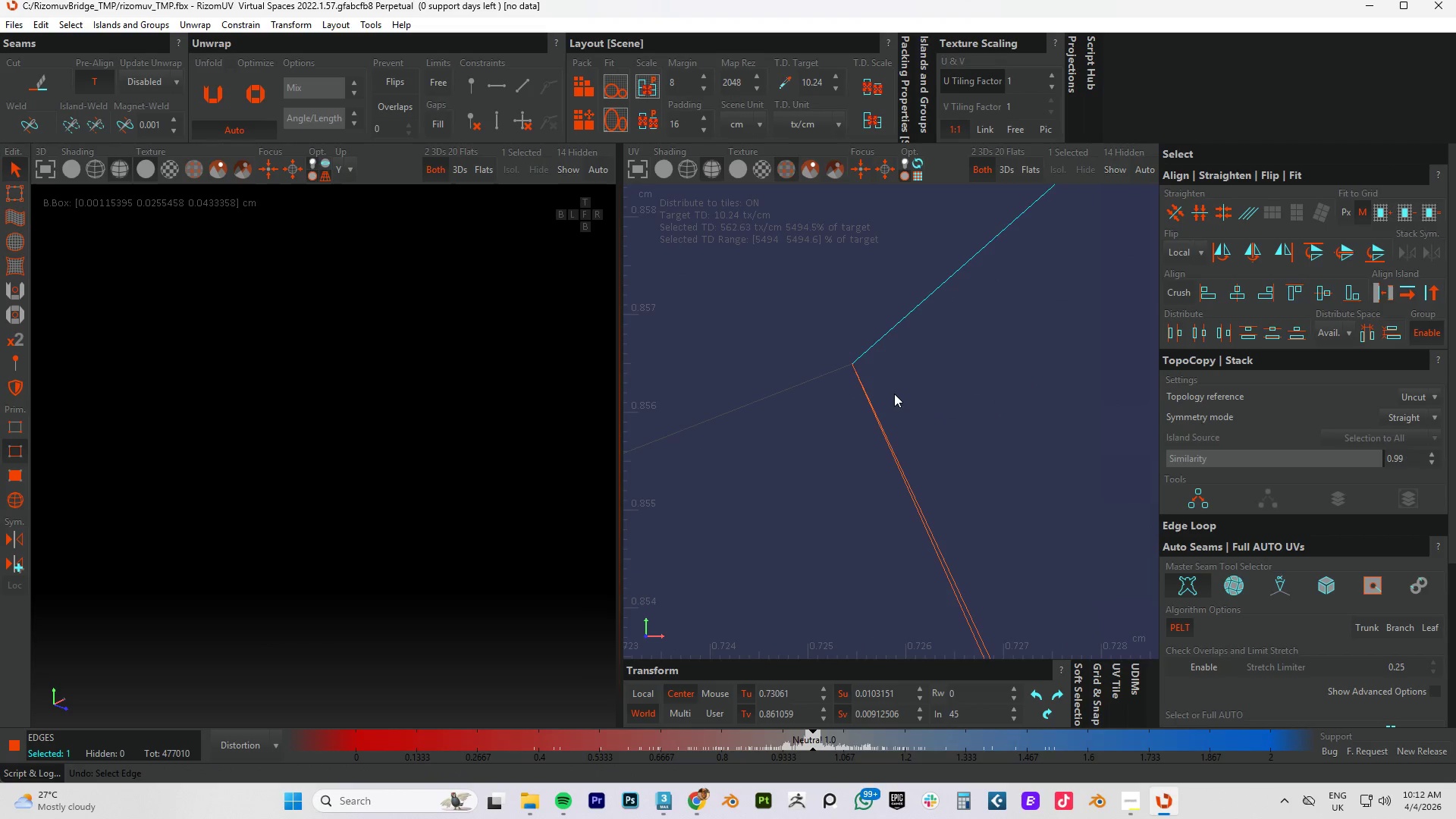 
key(Control+Z)
 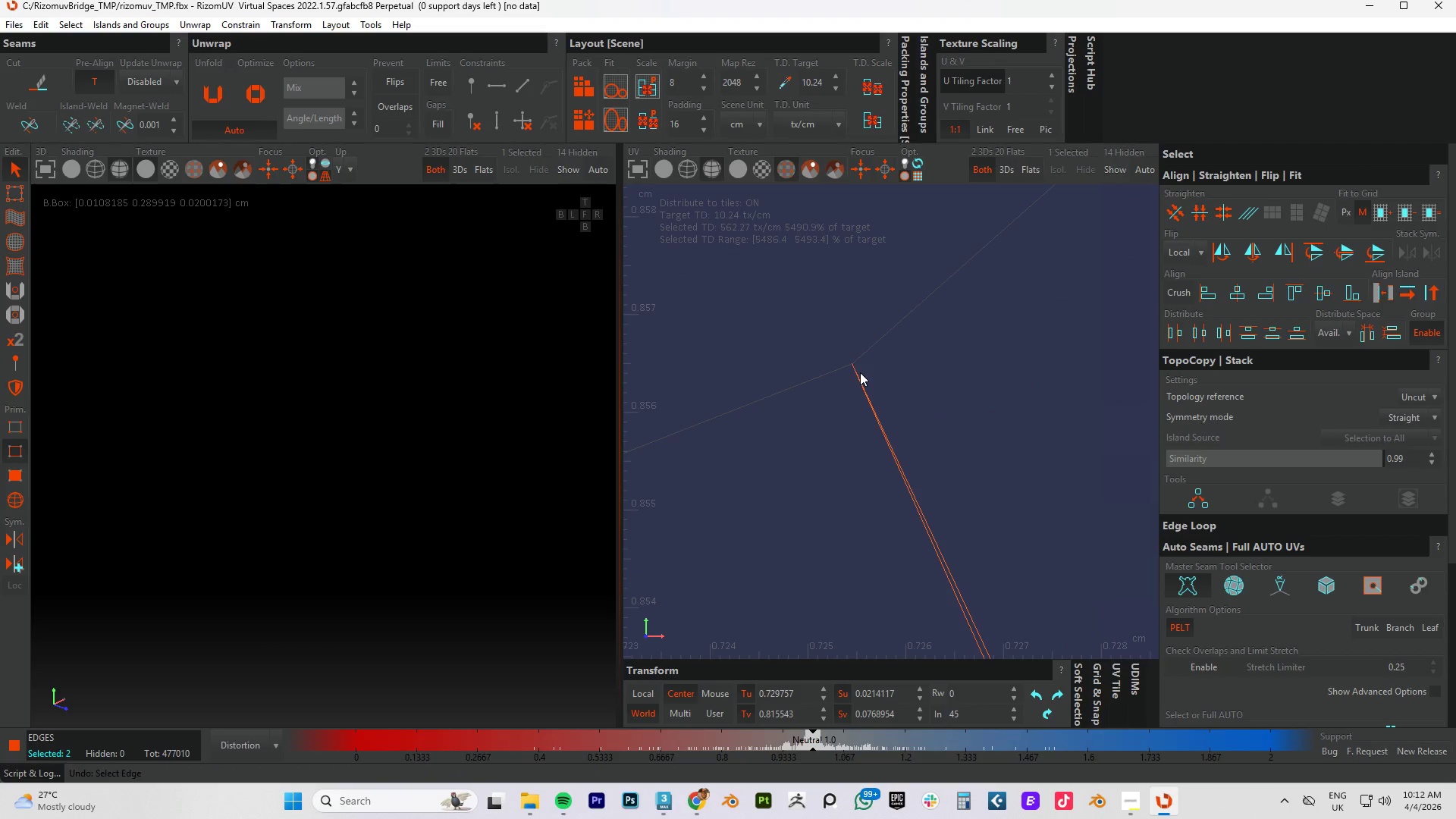 
scroll: coordinate [955, 456], scroll_direction: down, amount: 14.0
 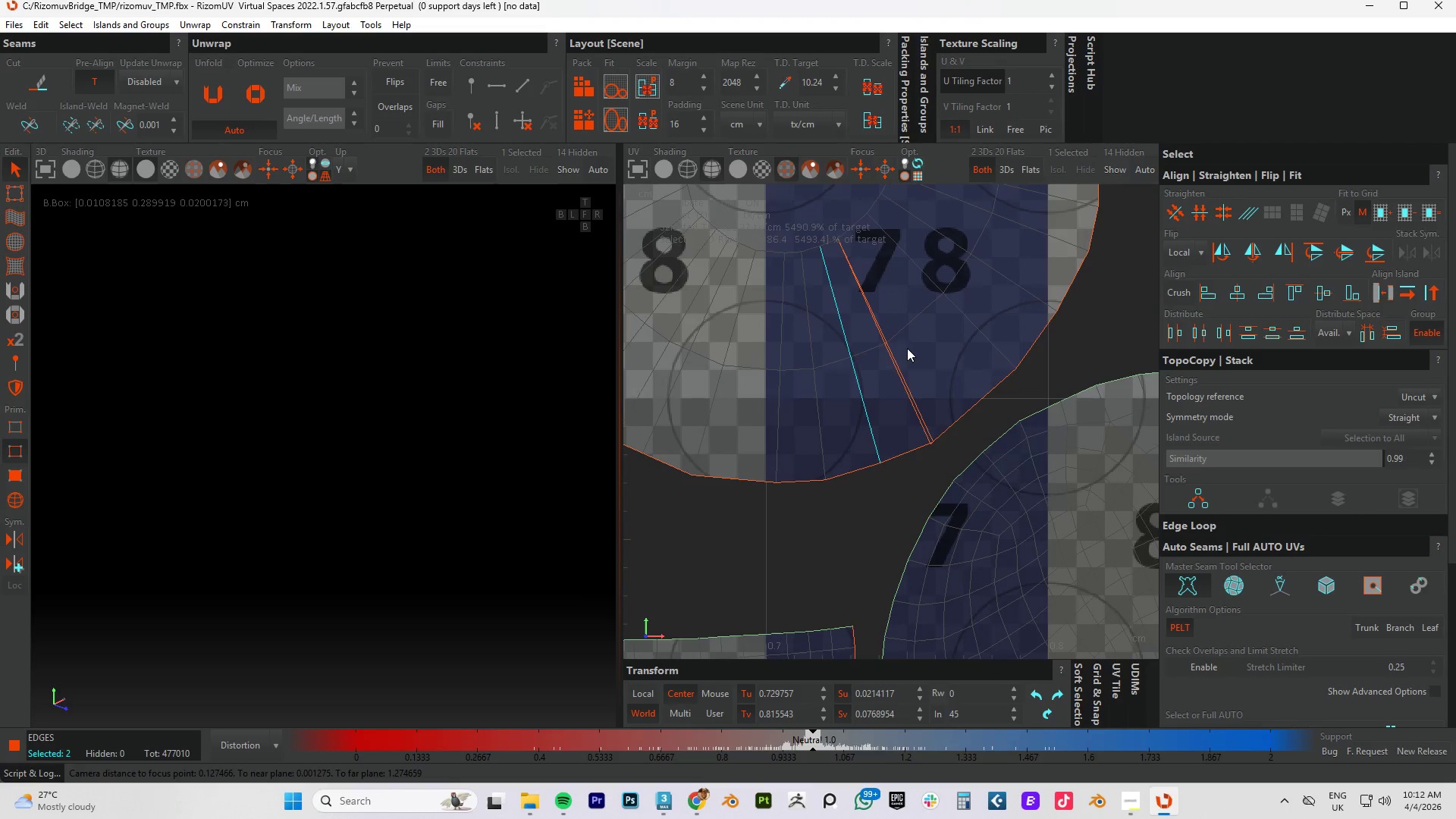 
left_click([906, 477])
 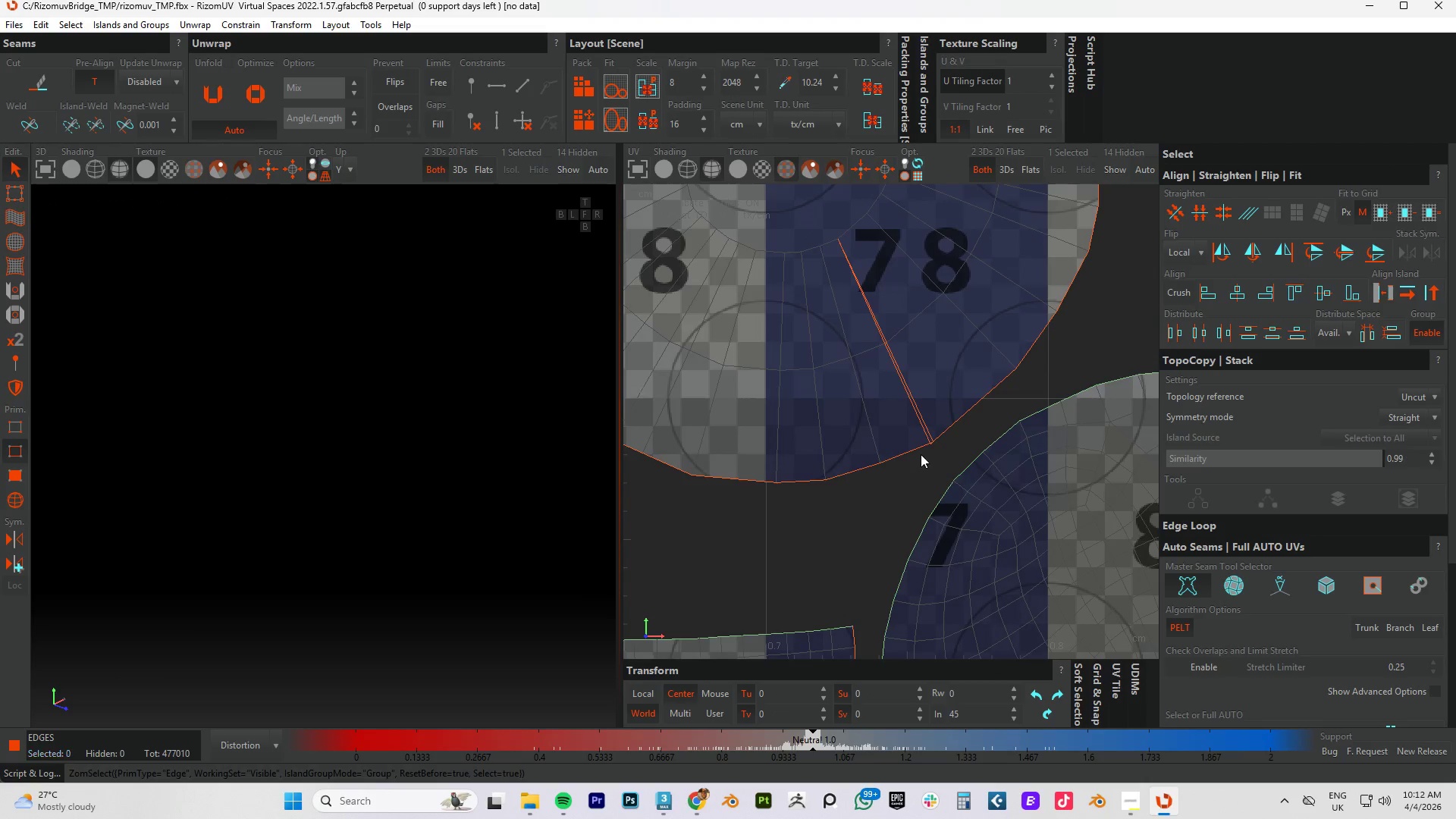 
scroll: coordinate [926, 445], scroll_direction: up, amount: 5.0
 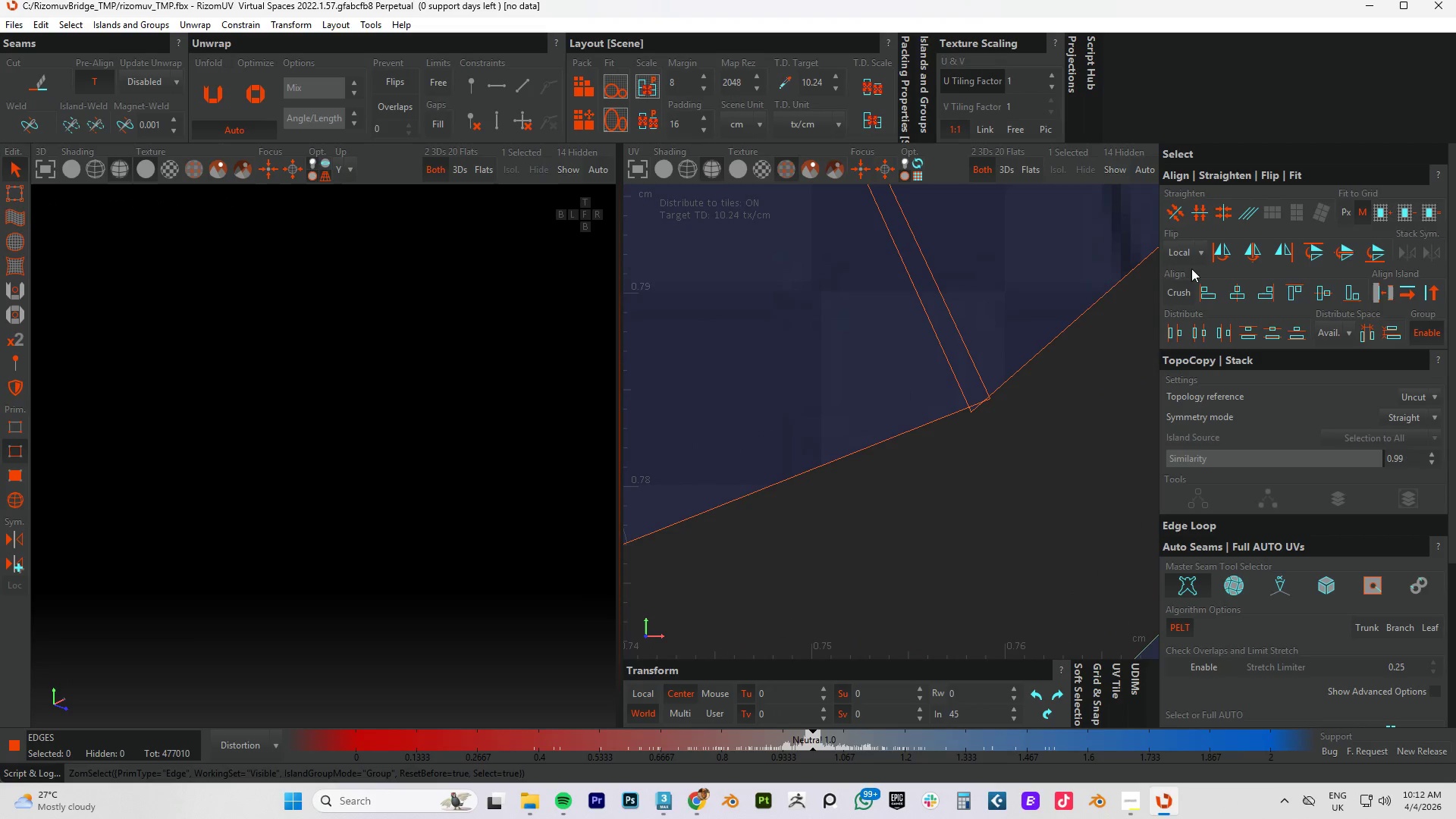 
key(F4)
 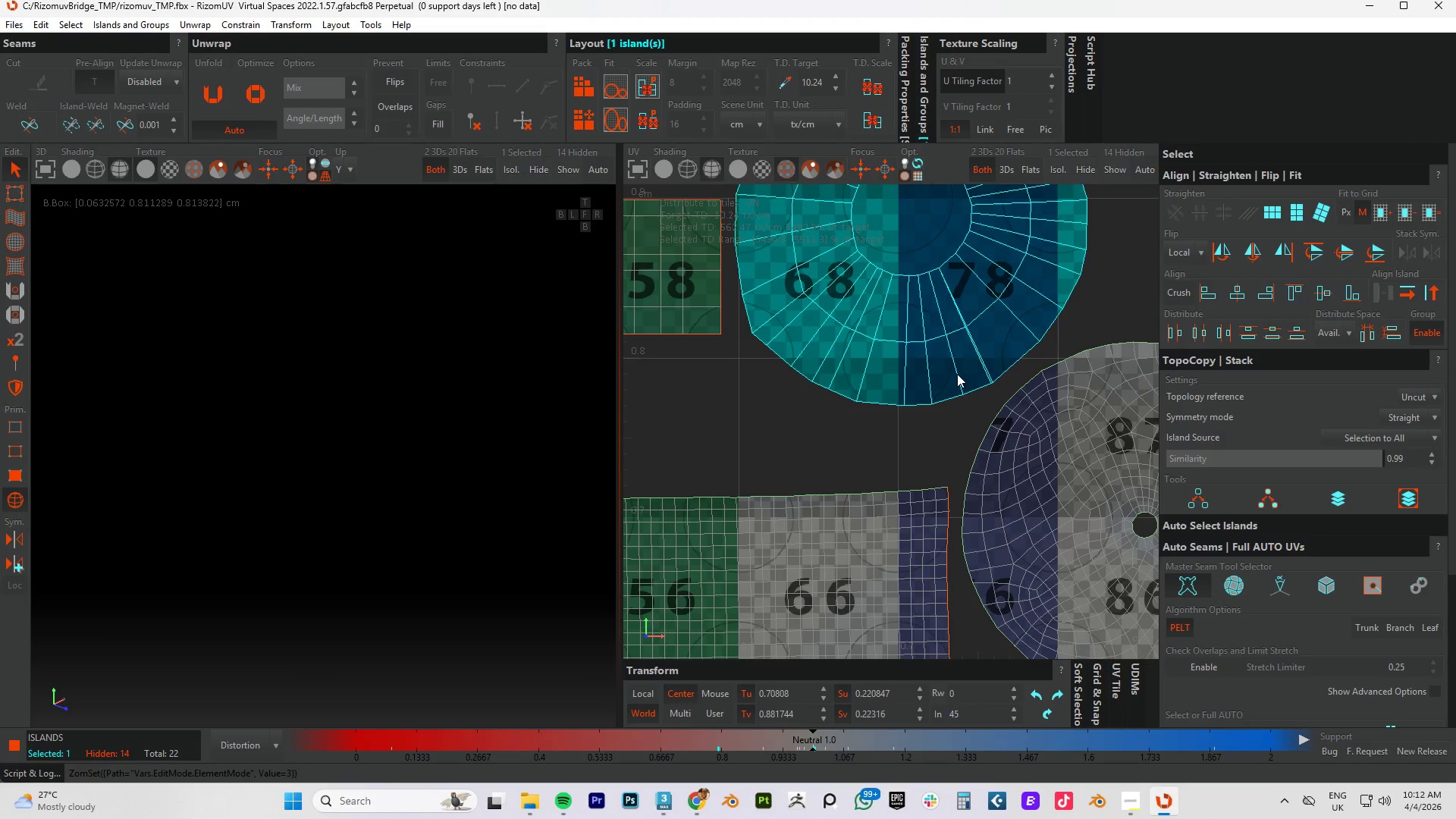 
scroll: coordinate [993, 383], scroll_direction: down, amount: 9.0
 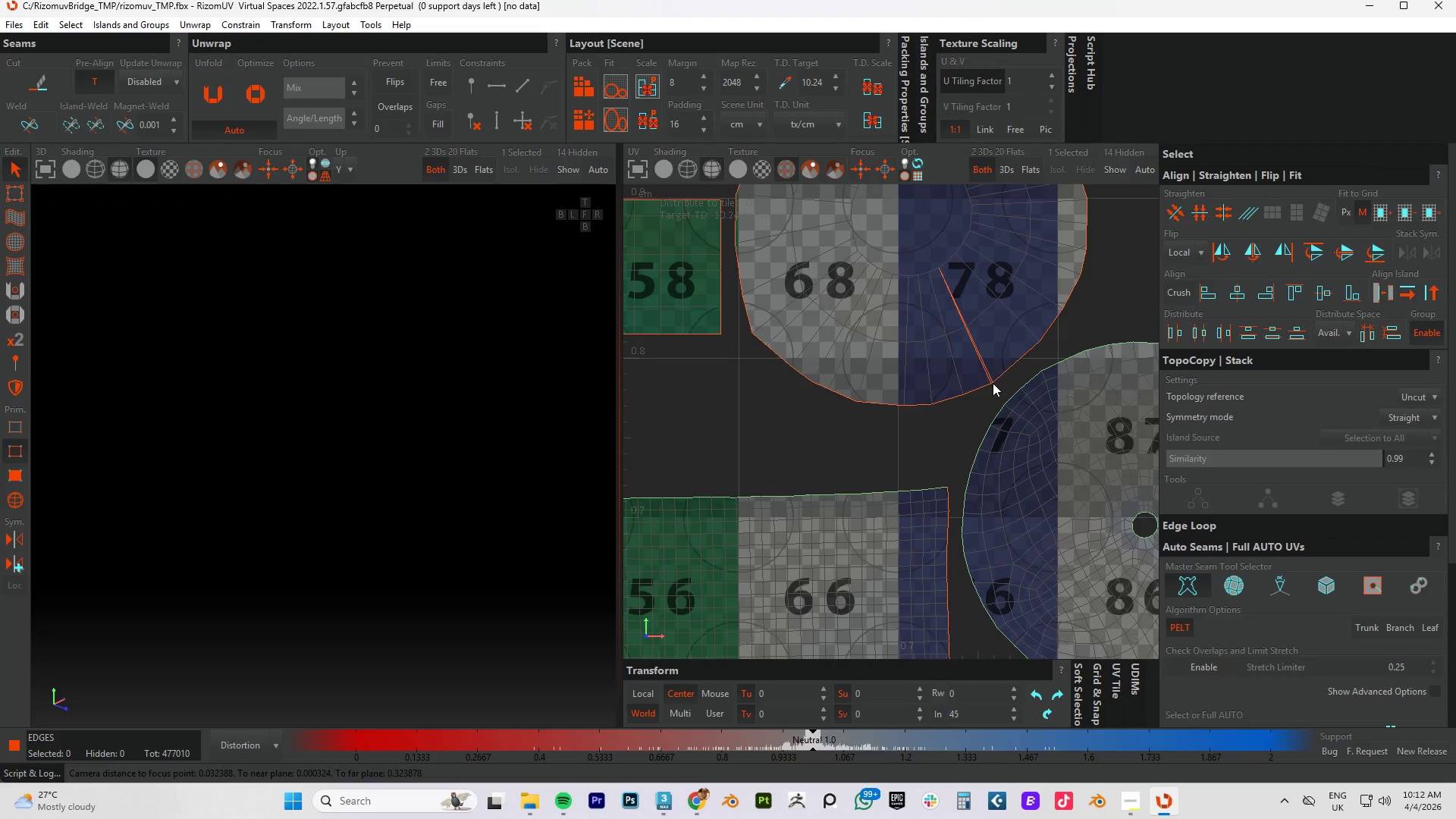 
left_click([957, 374])
 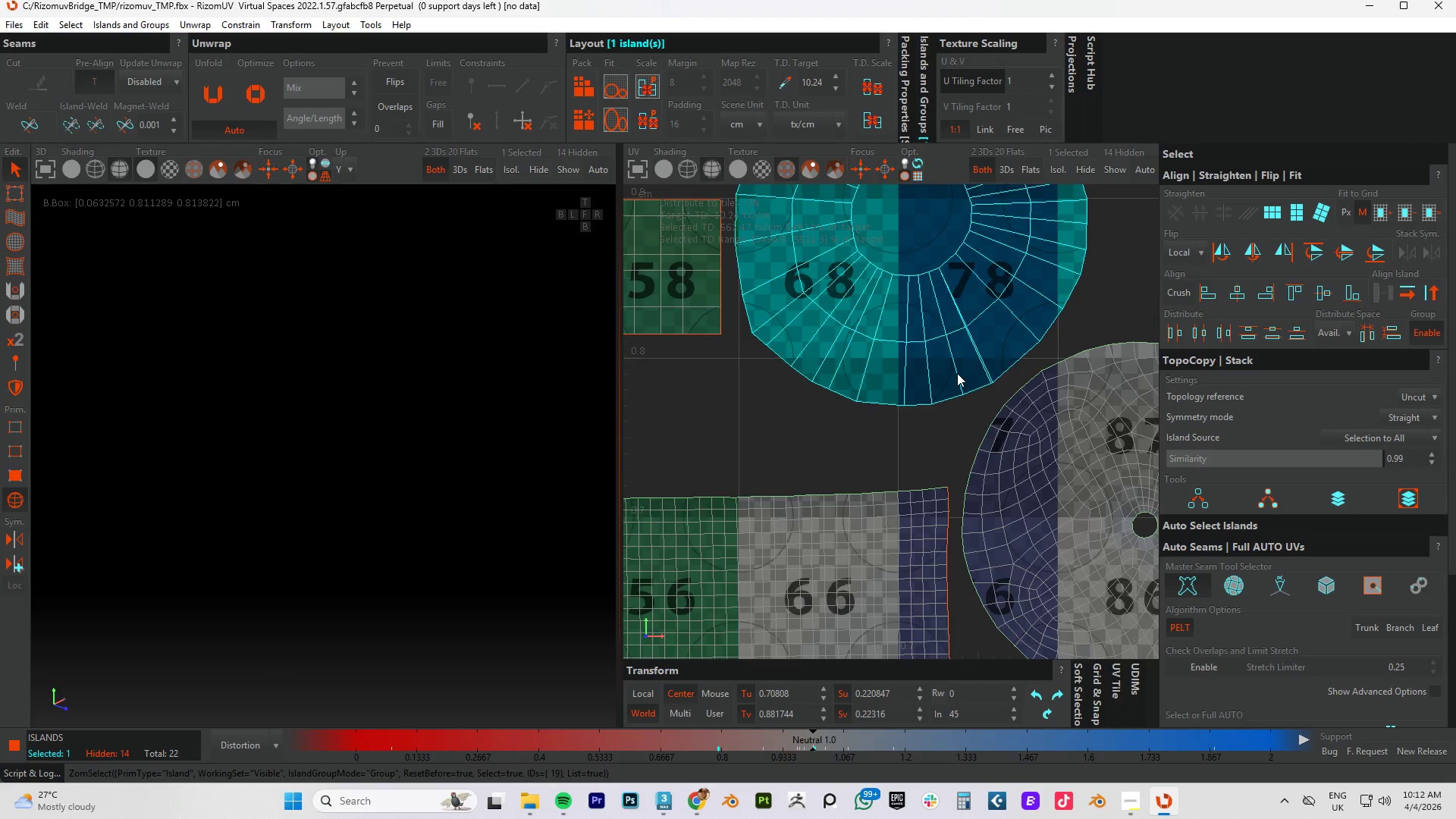 
type(cu)
 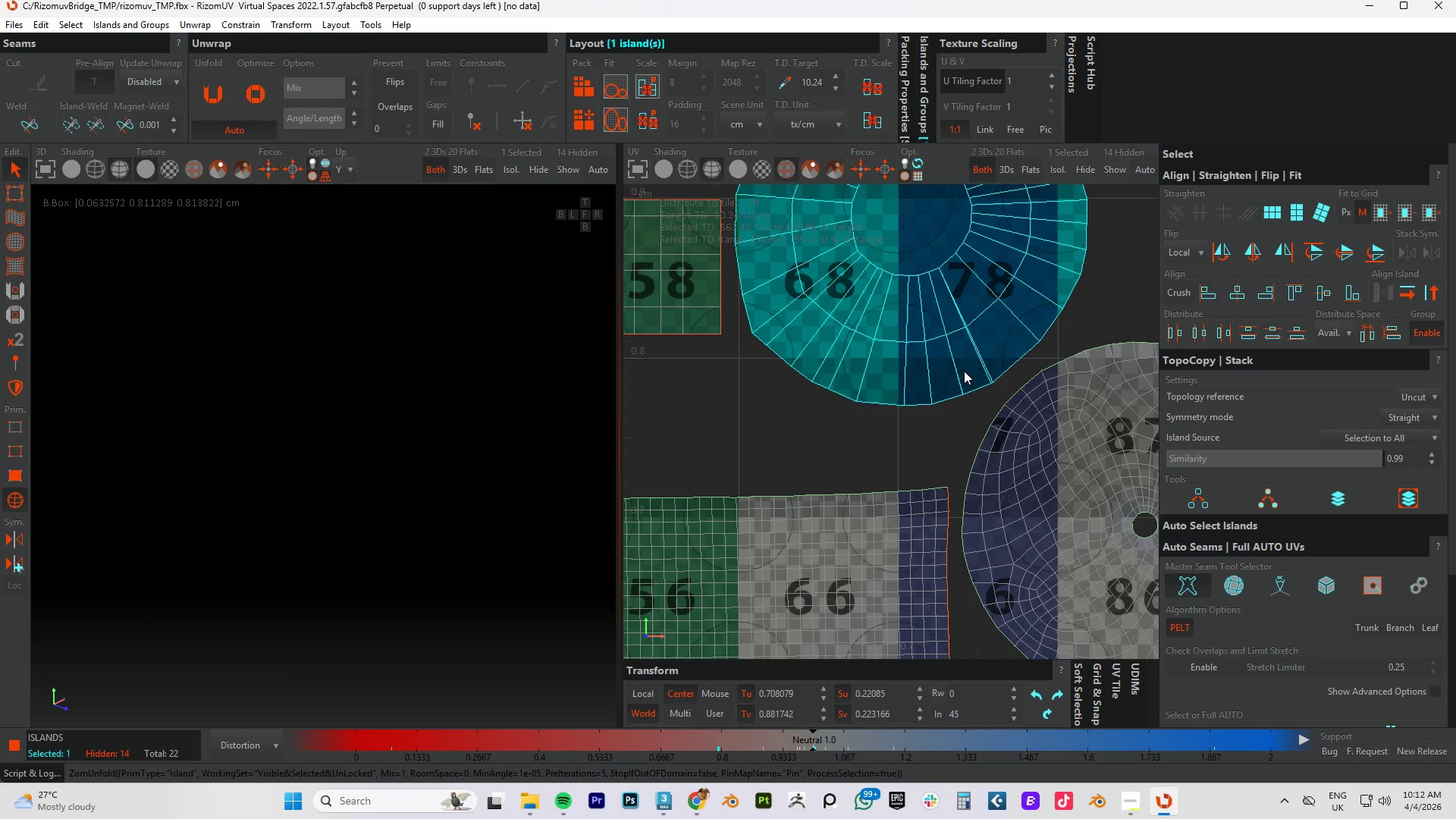 
key(P)
 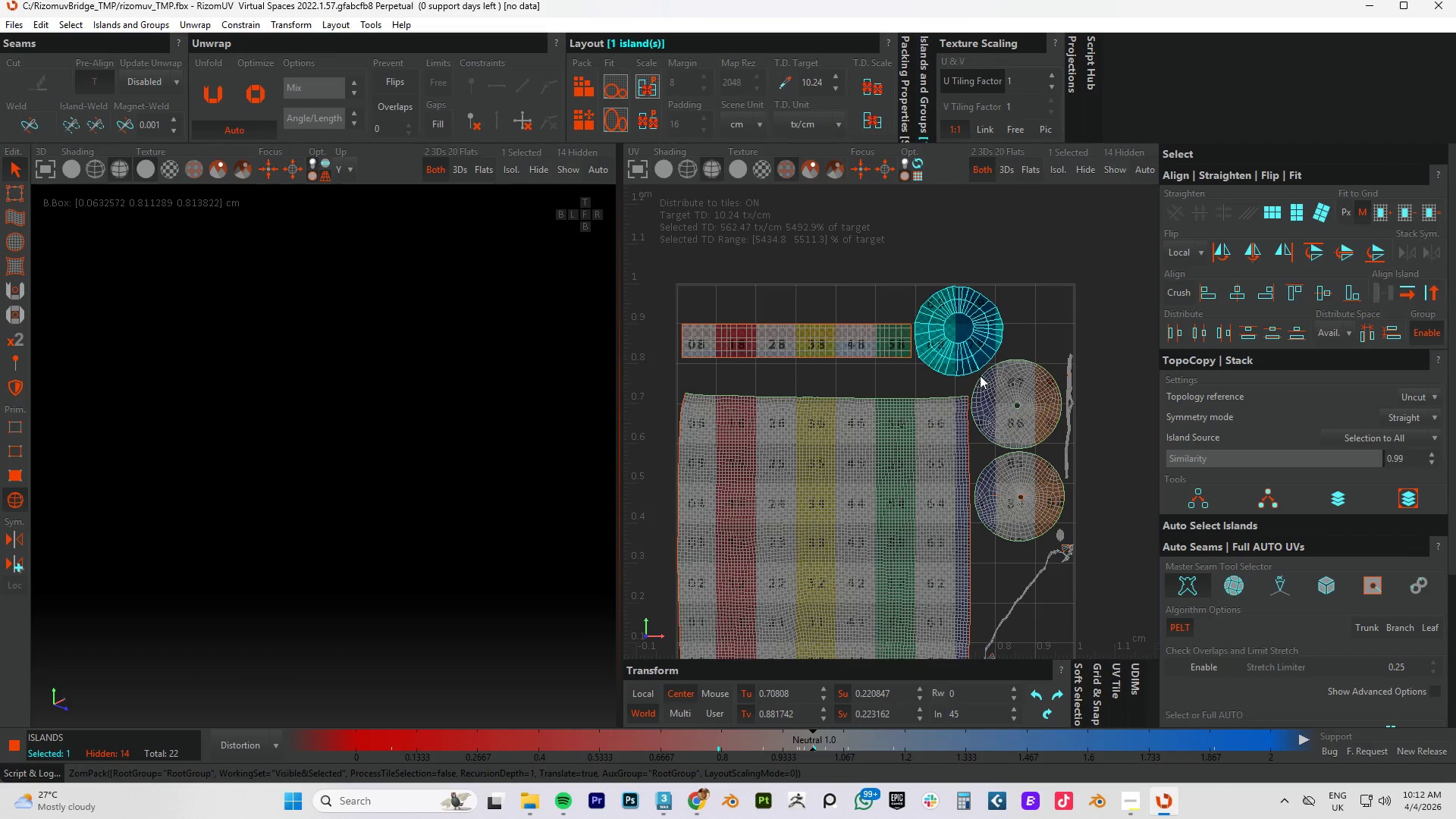 
scroll: coordinate [980, 375], scroll_direction: down, amount: 6.0
 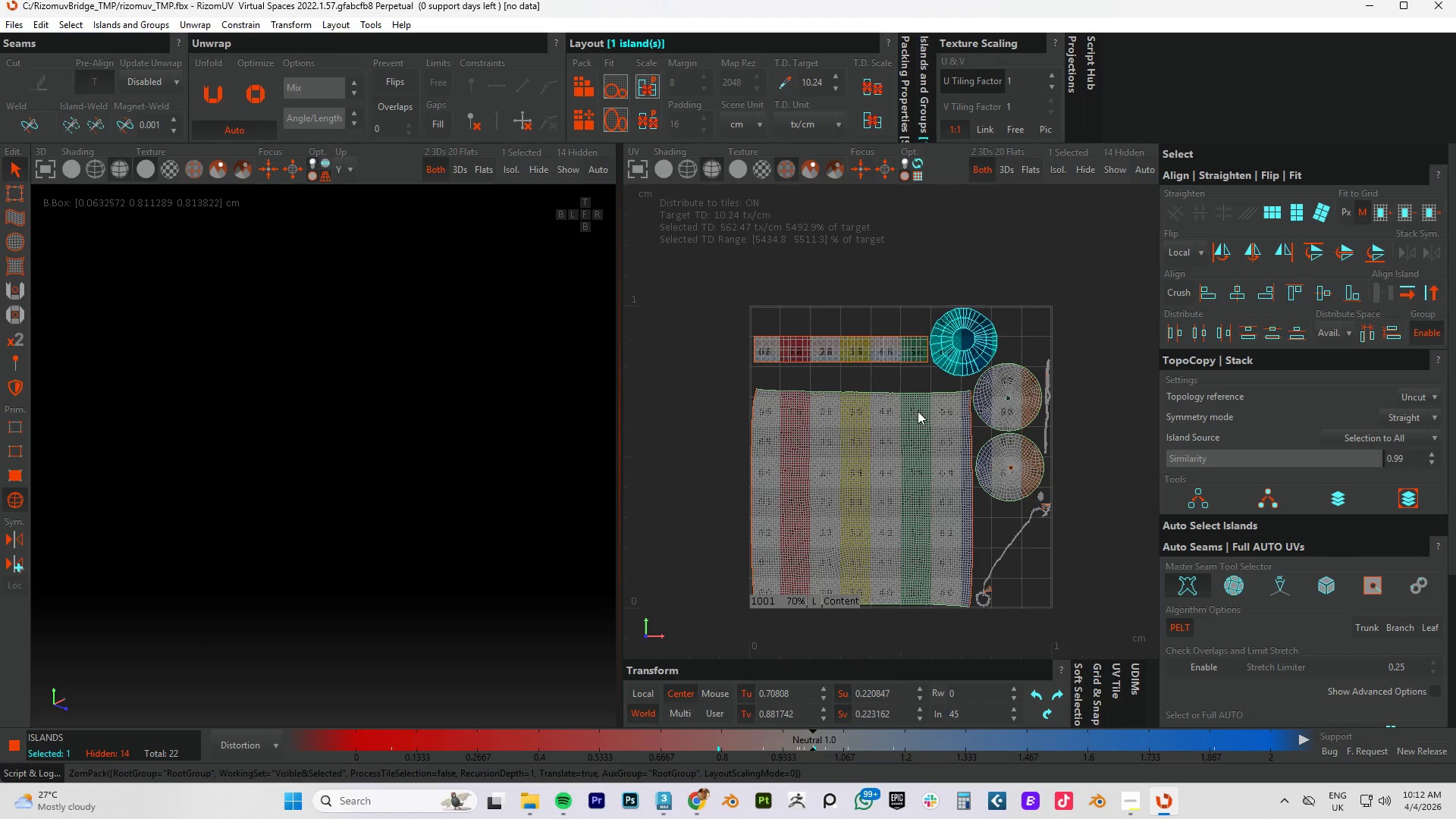 
left_click([908, 424])
 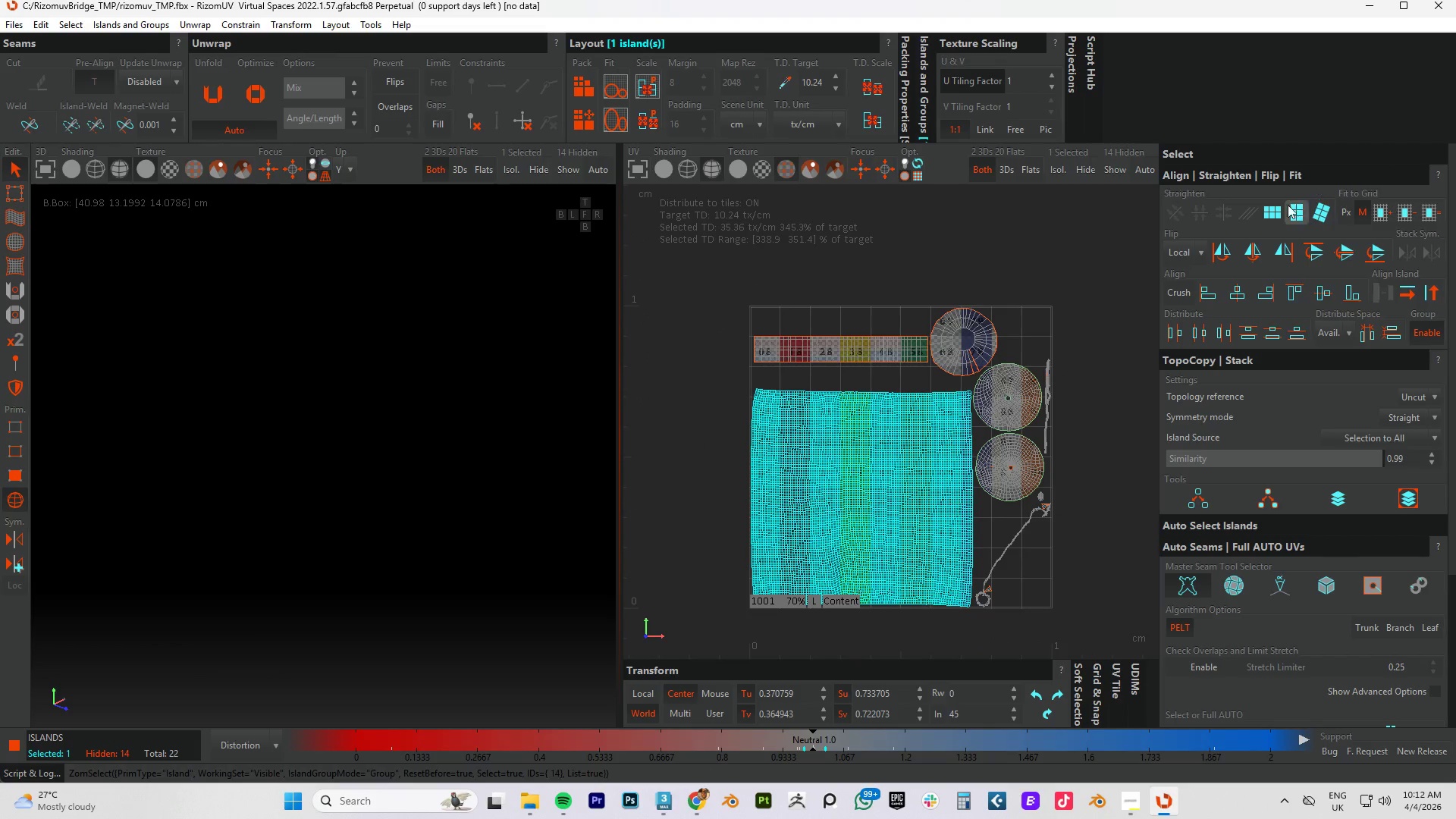 
left_click([1276, 213])
 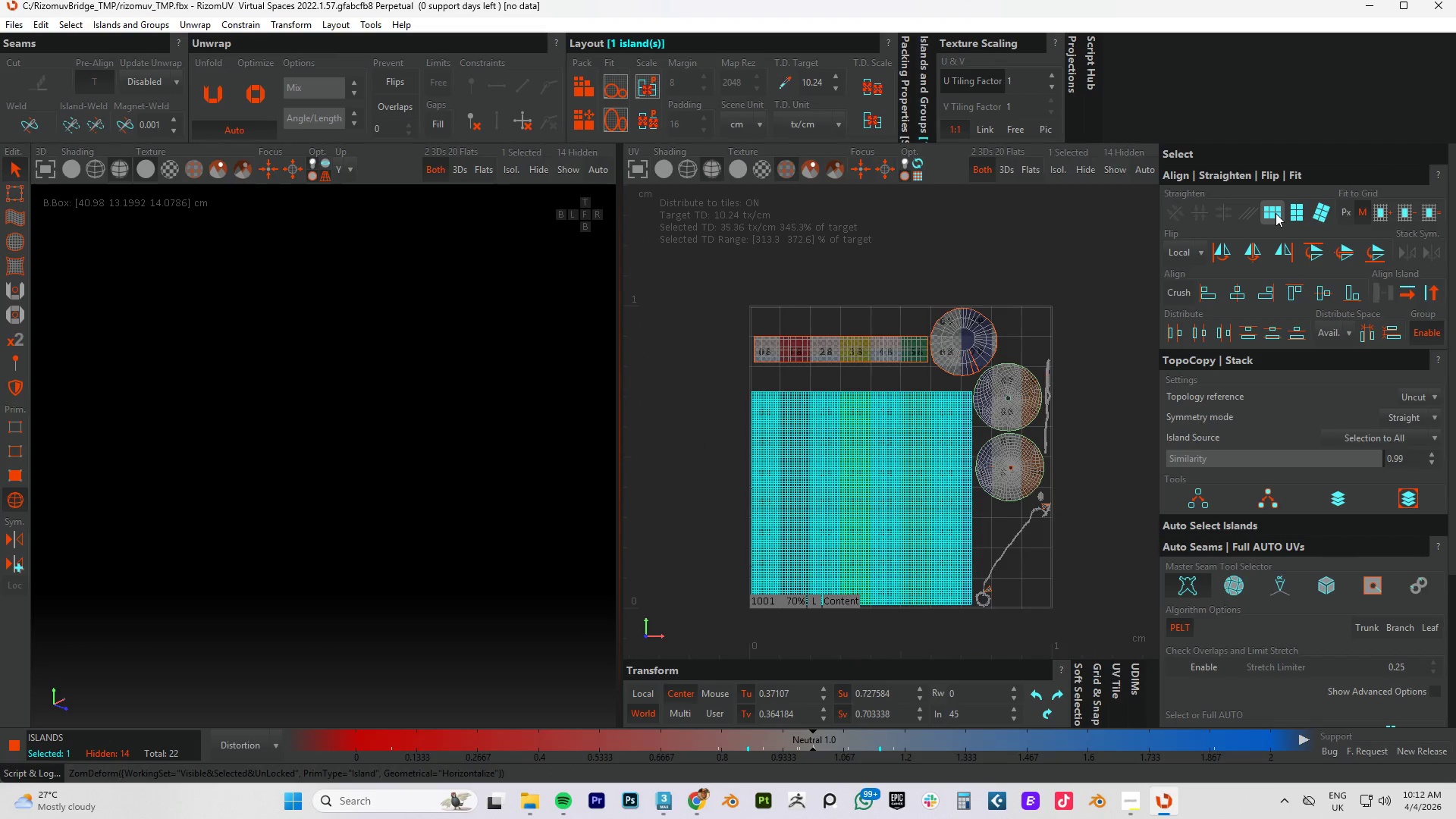 
key(Control+A)
 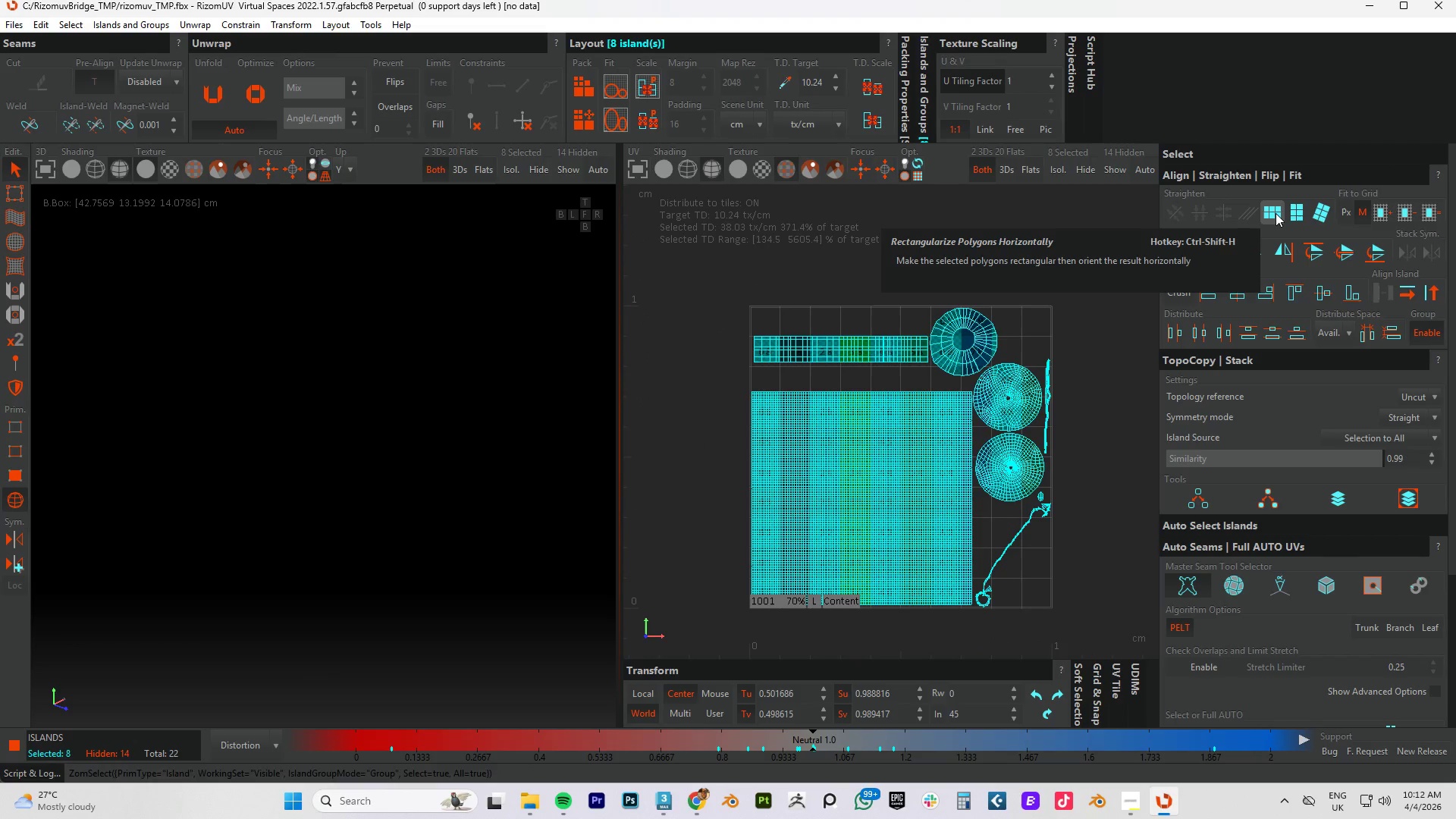 
key(P)
 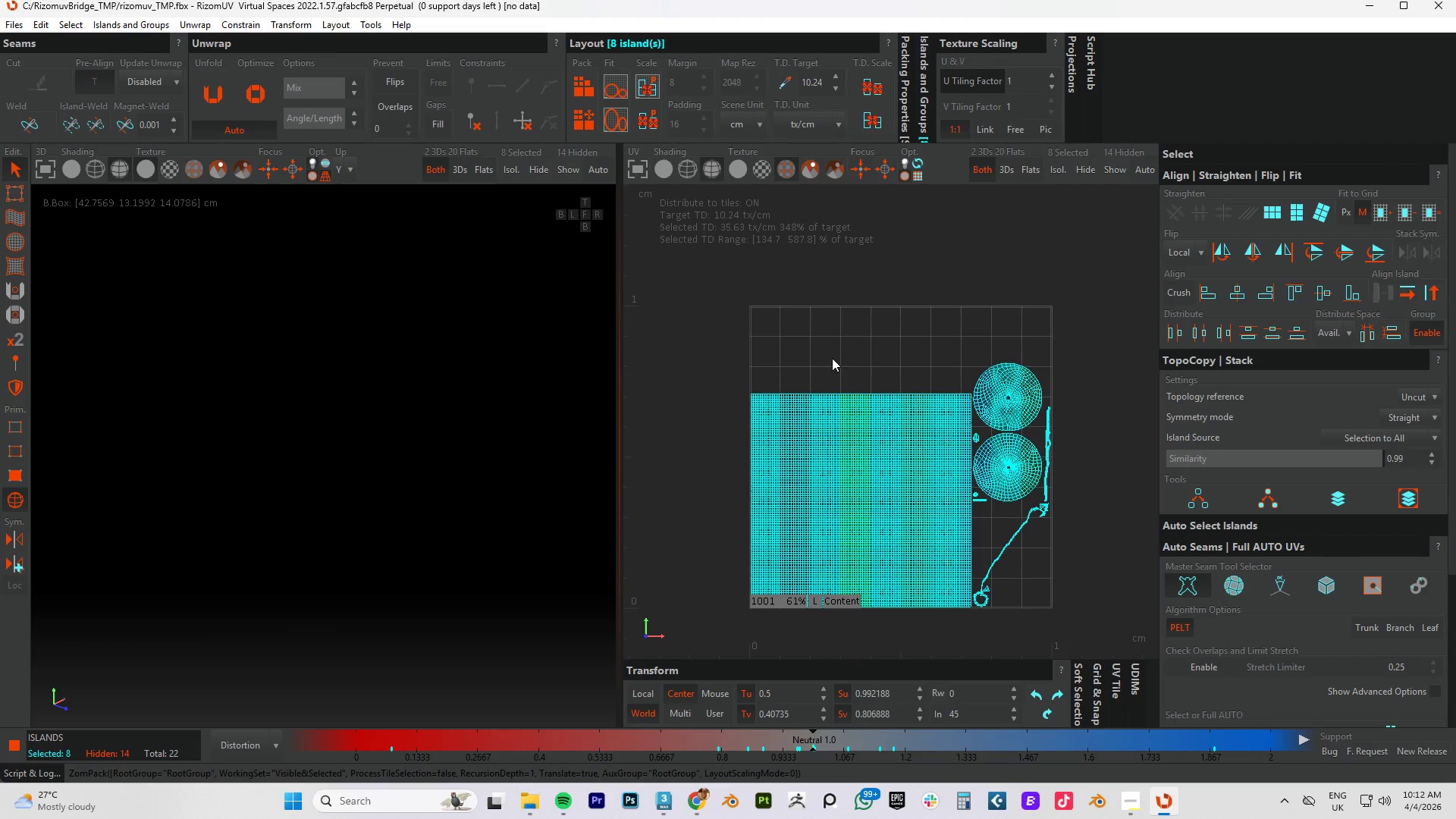 
left_click([581, 126])
 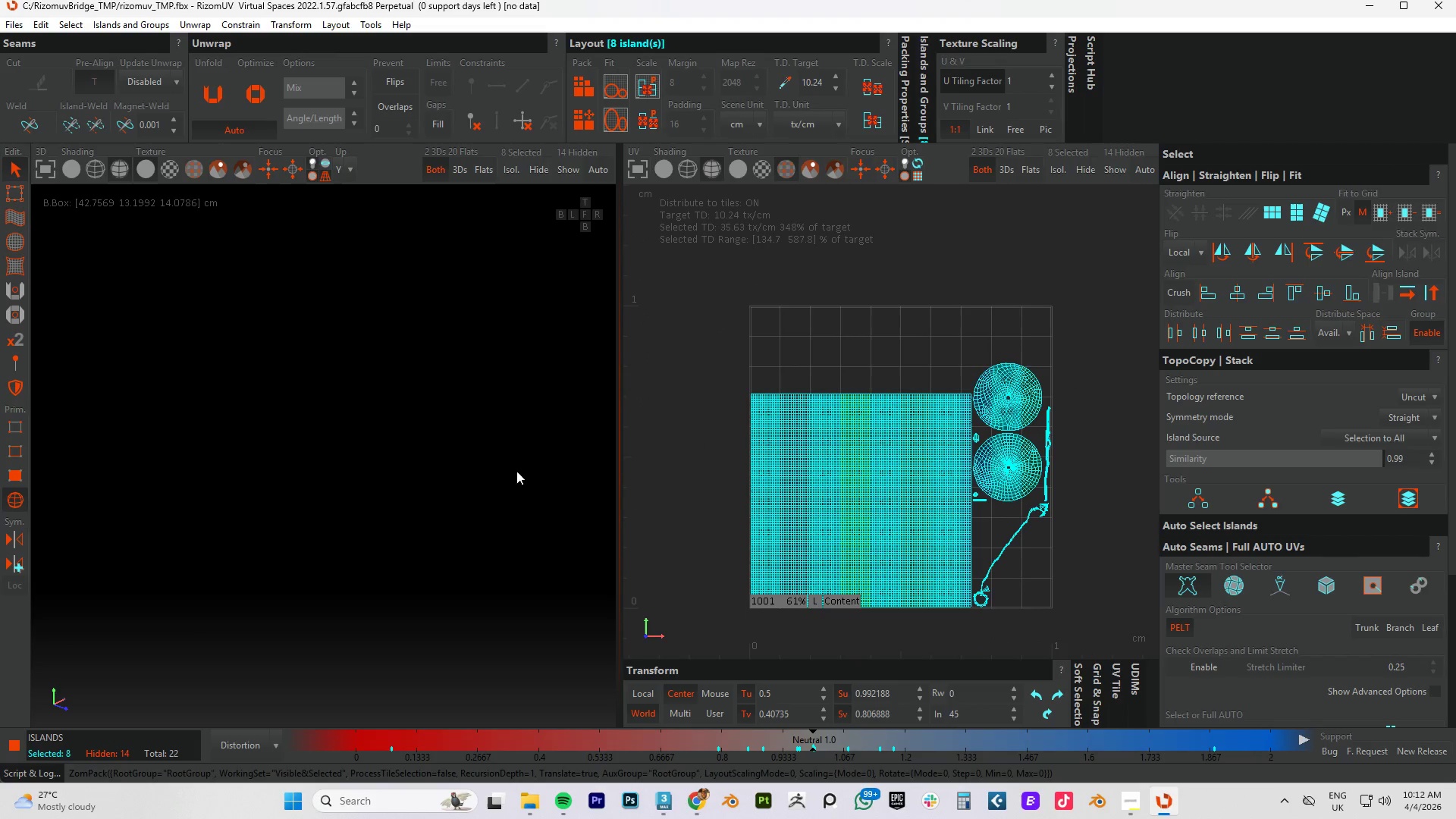 
scroll: coordinate [388, 347], scroll_direction: down, amount: 9.0
 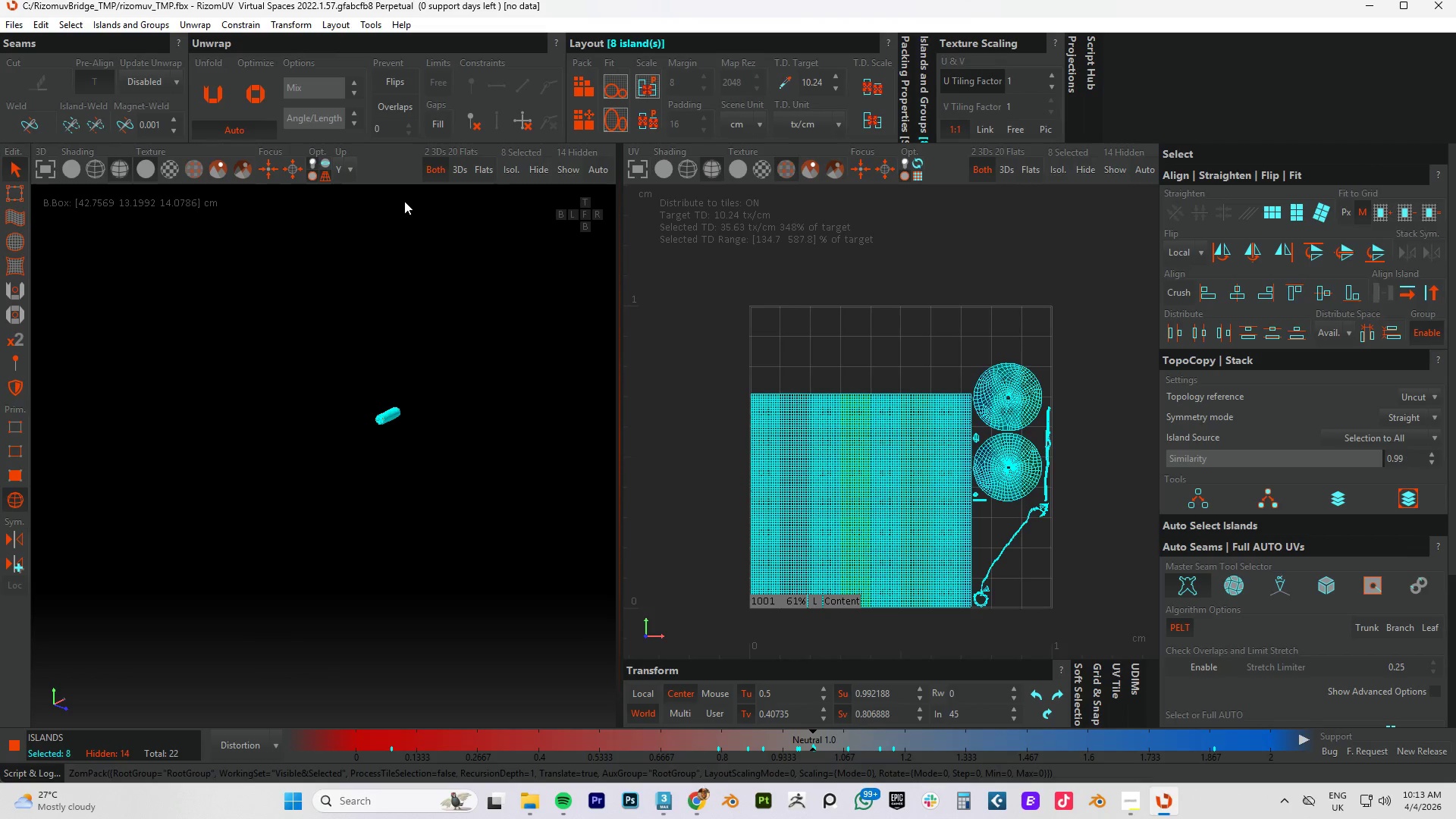 
key(F4)
 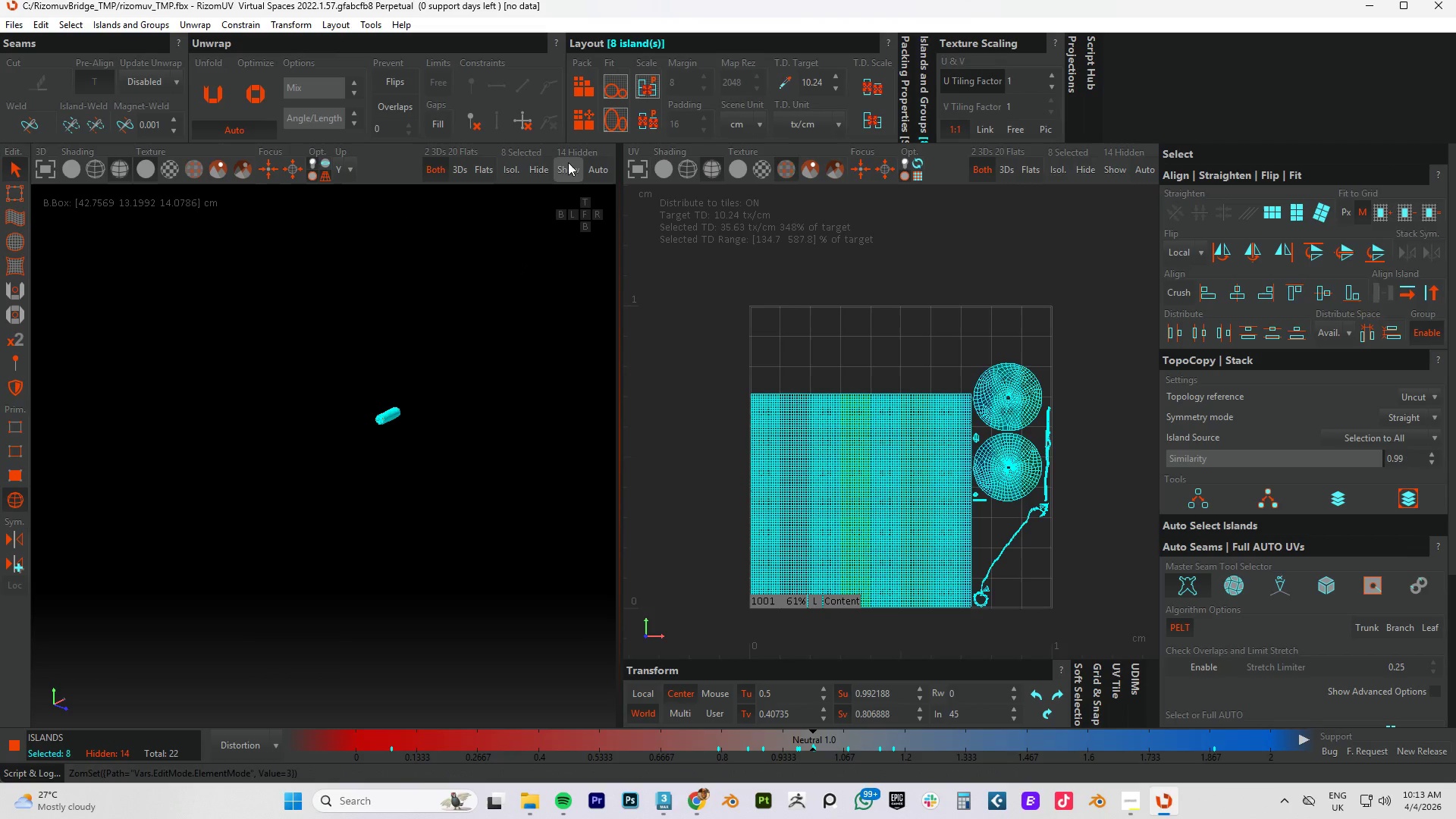 
left_click([577, 170])
 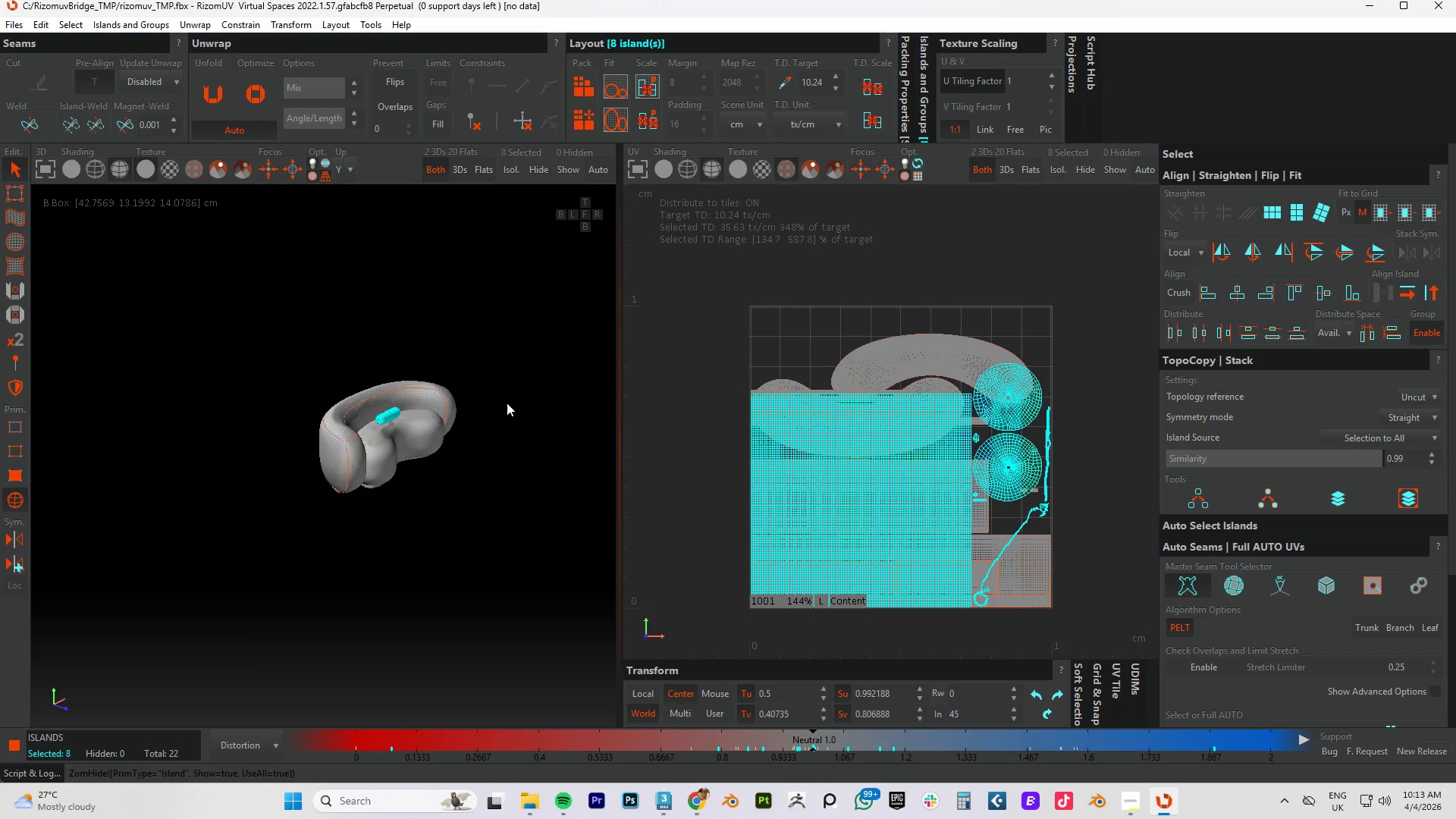 
scroll: coordinate [507, 403], scroll_direction: down, amount: 3.0
 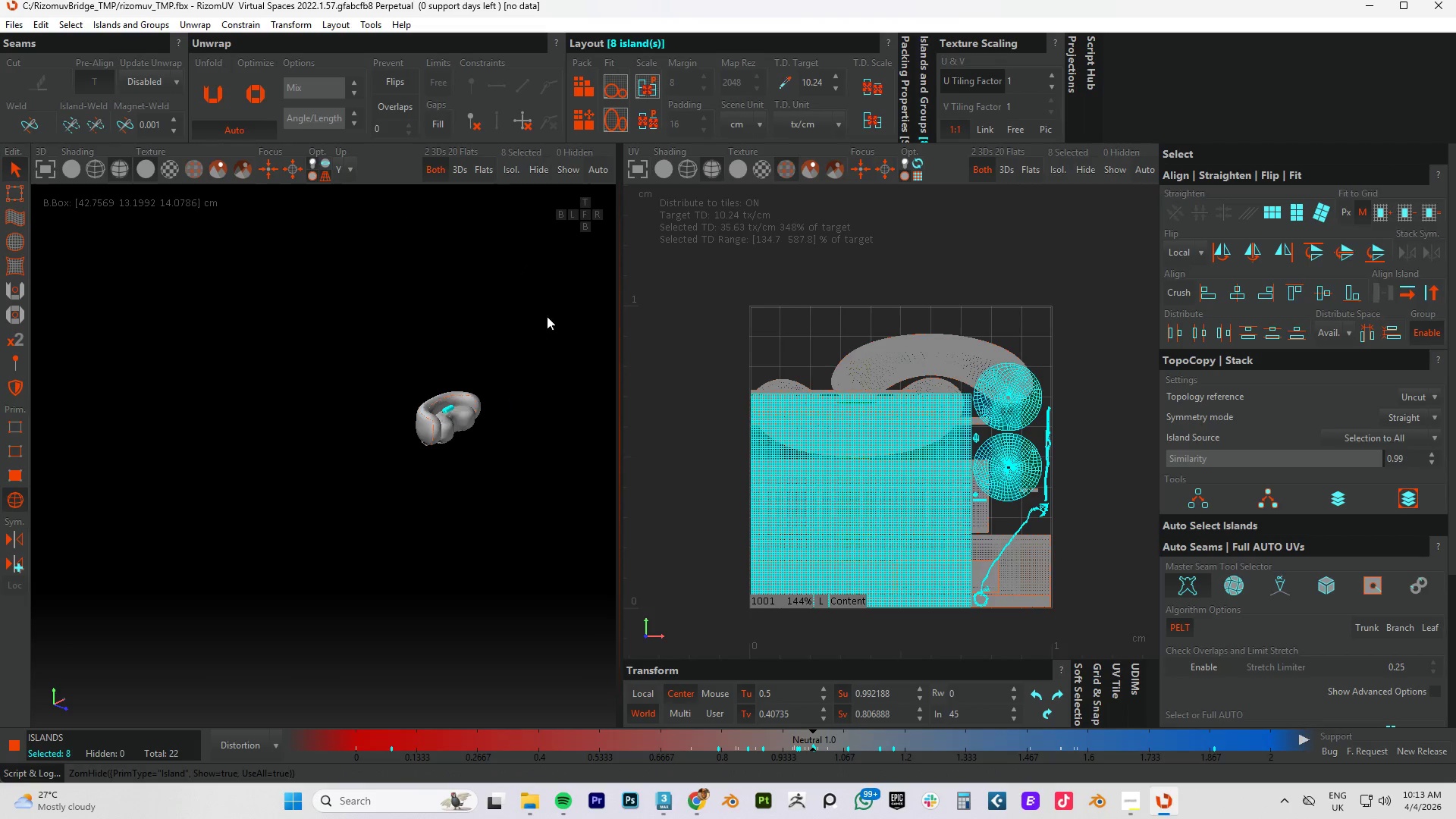 
left_click_drag(start_coordinate=[563, 286], to_coordinate=[337, 551])
 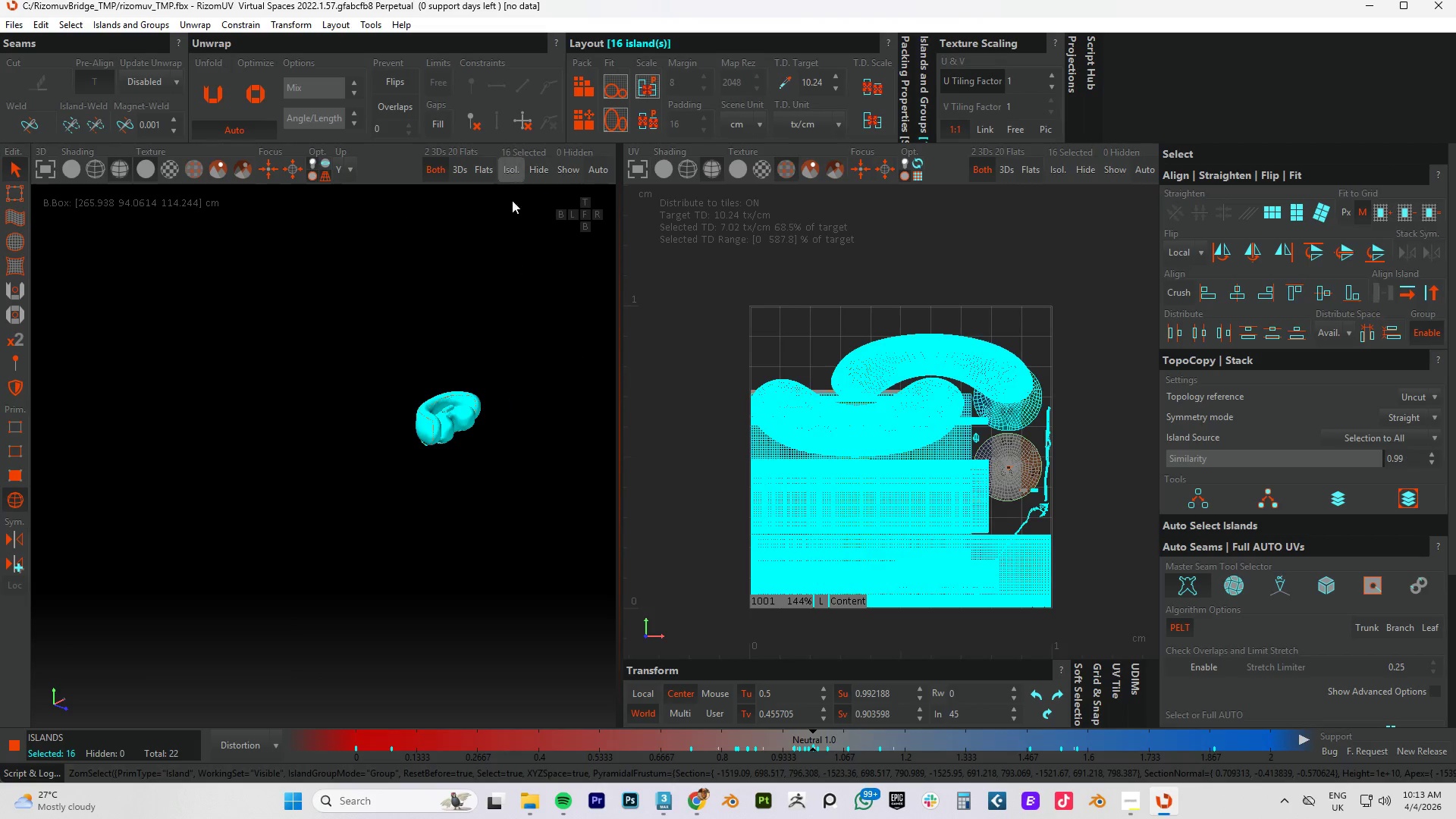 
left_click([13, 500])
 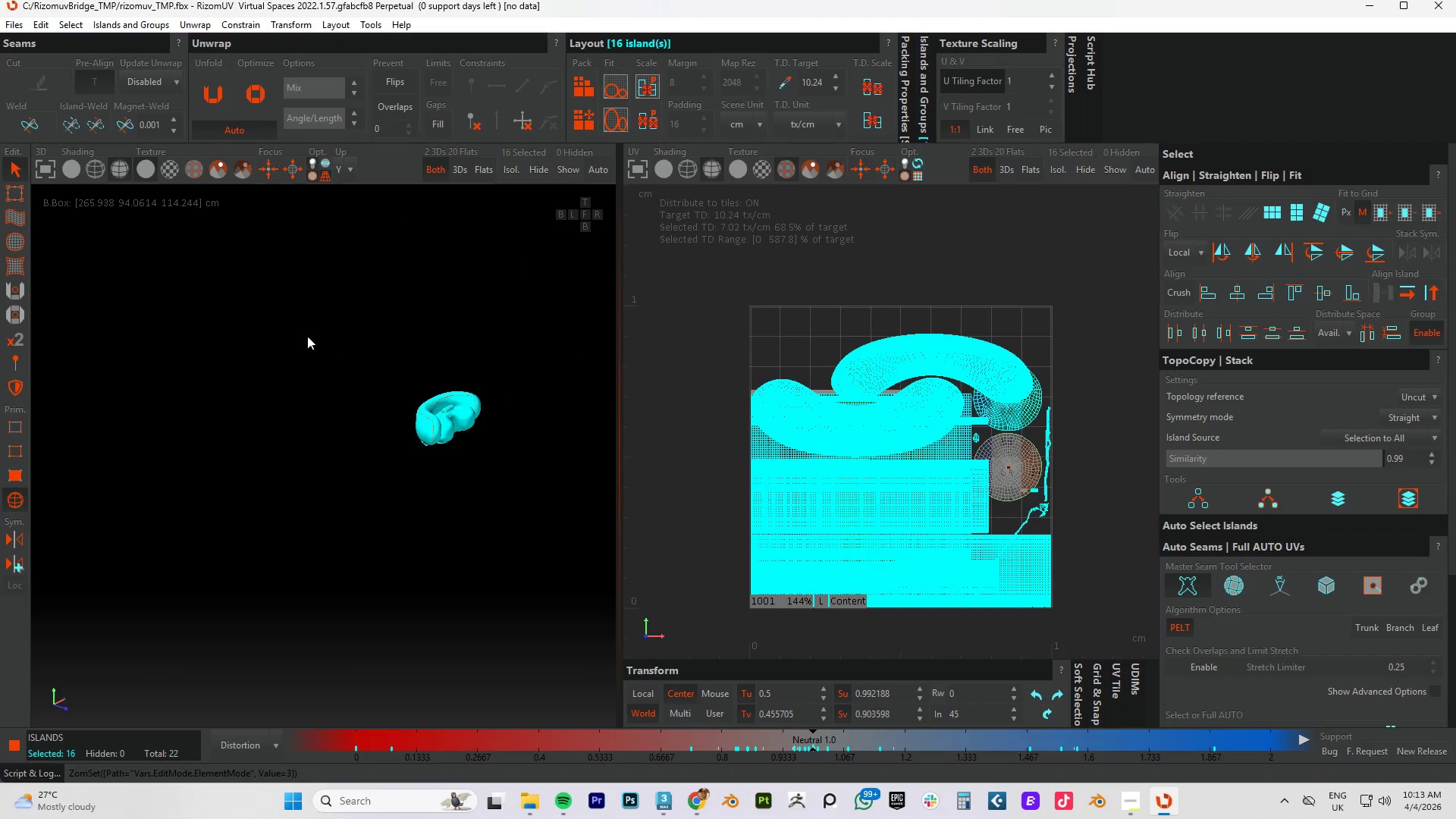 
left_click_drag(start_coordinate=[311, 331], to_coordinate=[591, 529])
 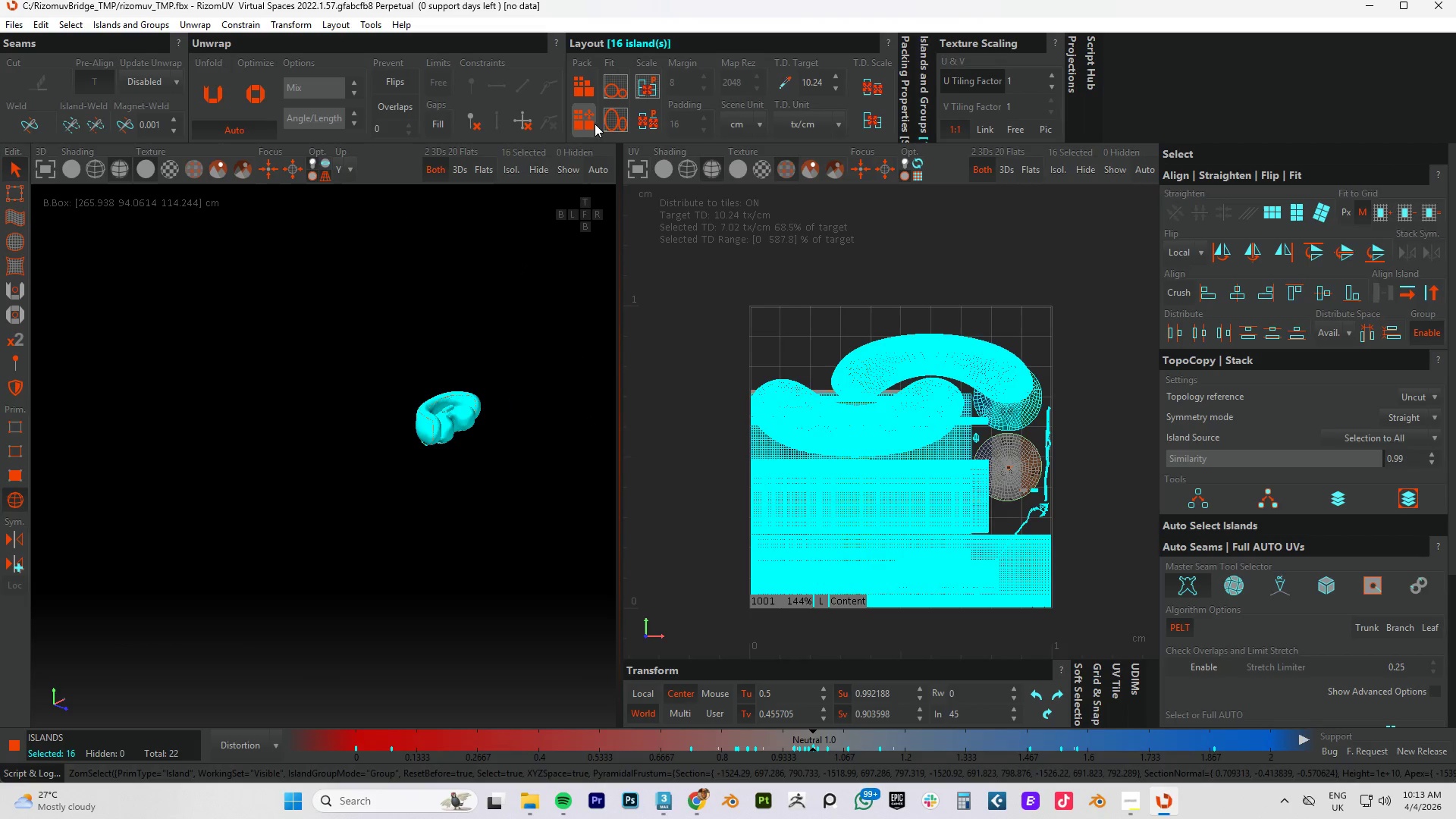 
left_click([590, 123])
 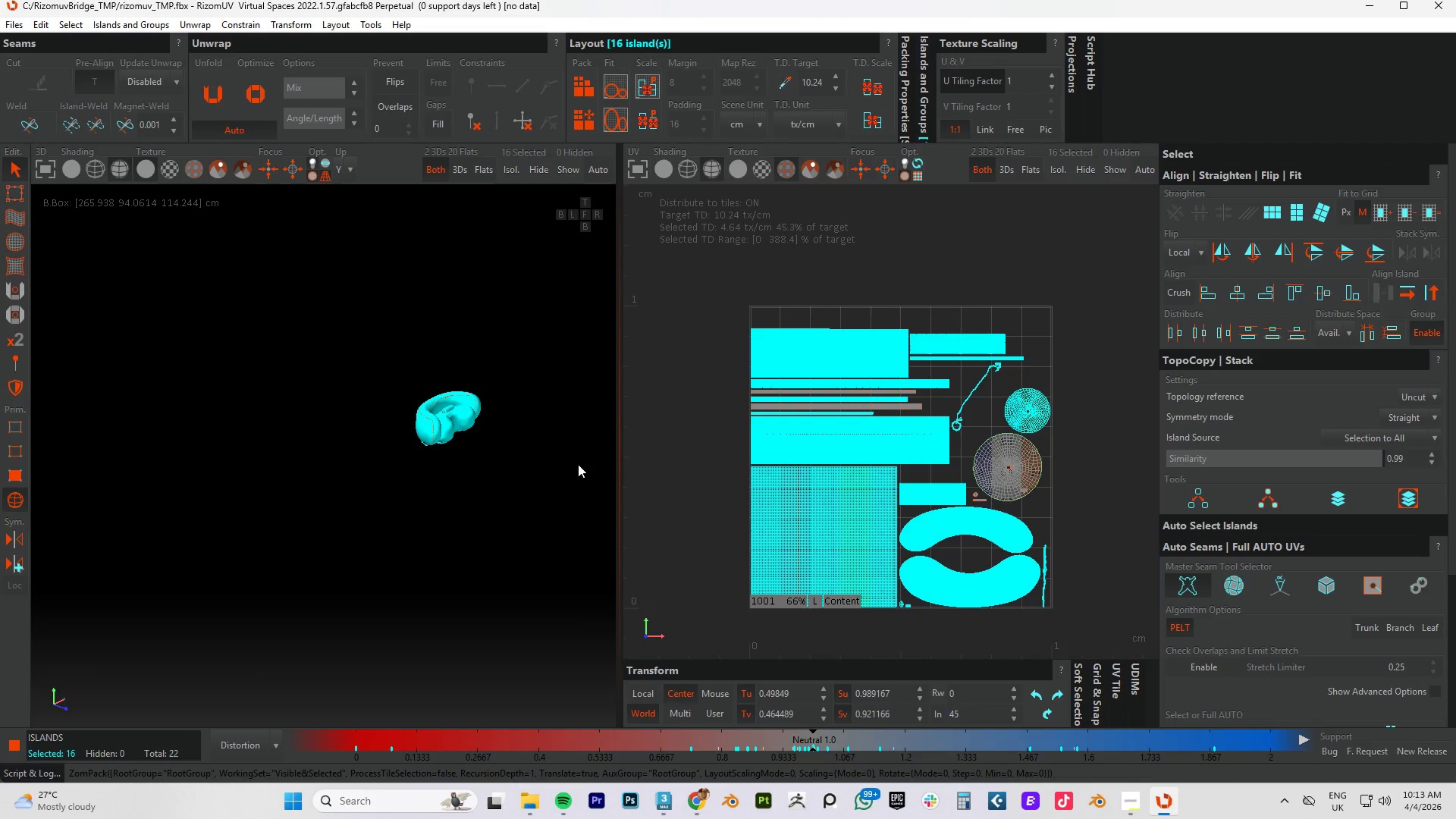 
left_click_drag(start_coordinate=[1101, 264], to_coordinate=[689, 669])
 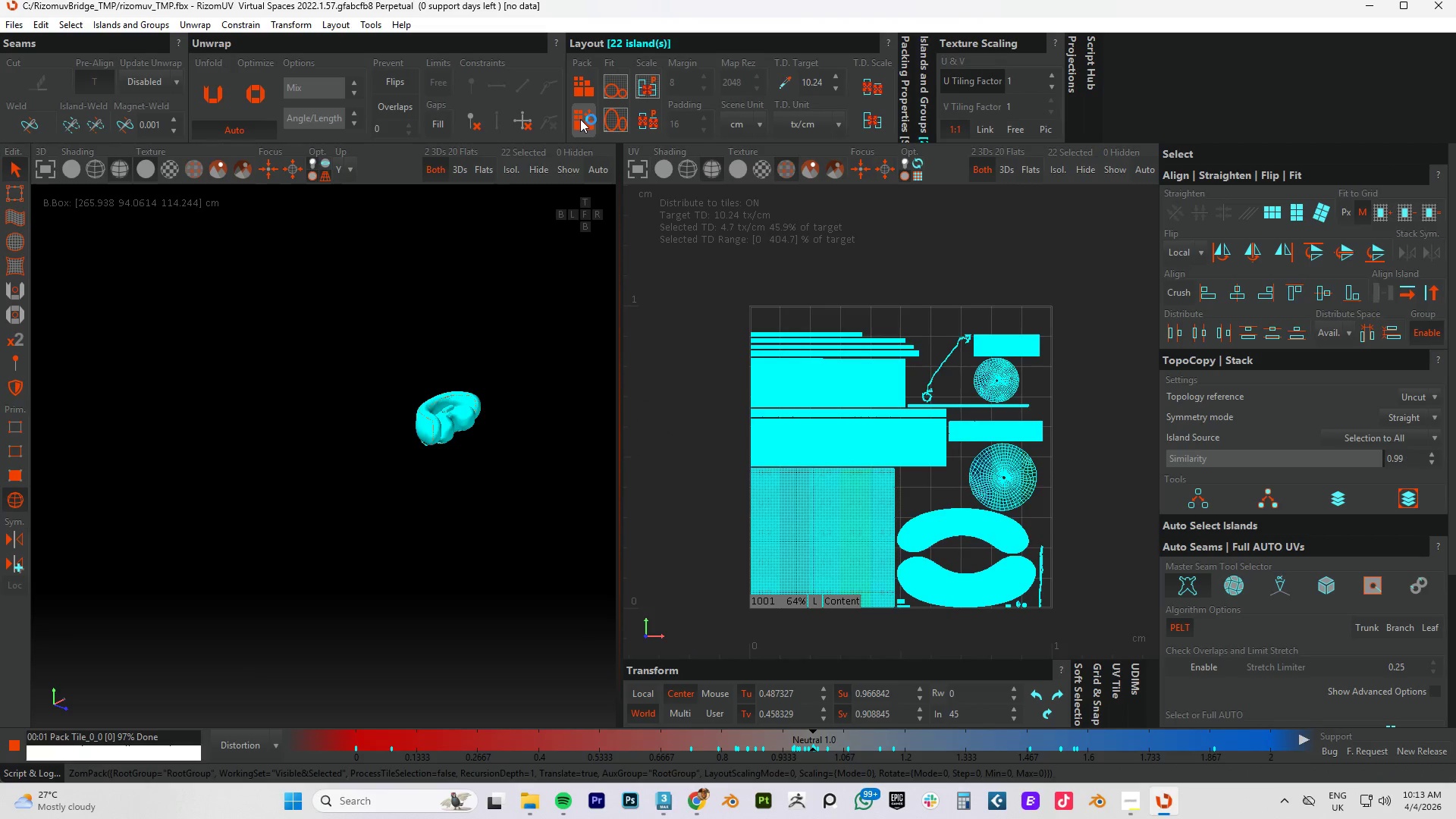 
key(Control+S)
 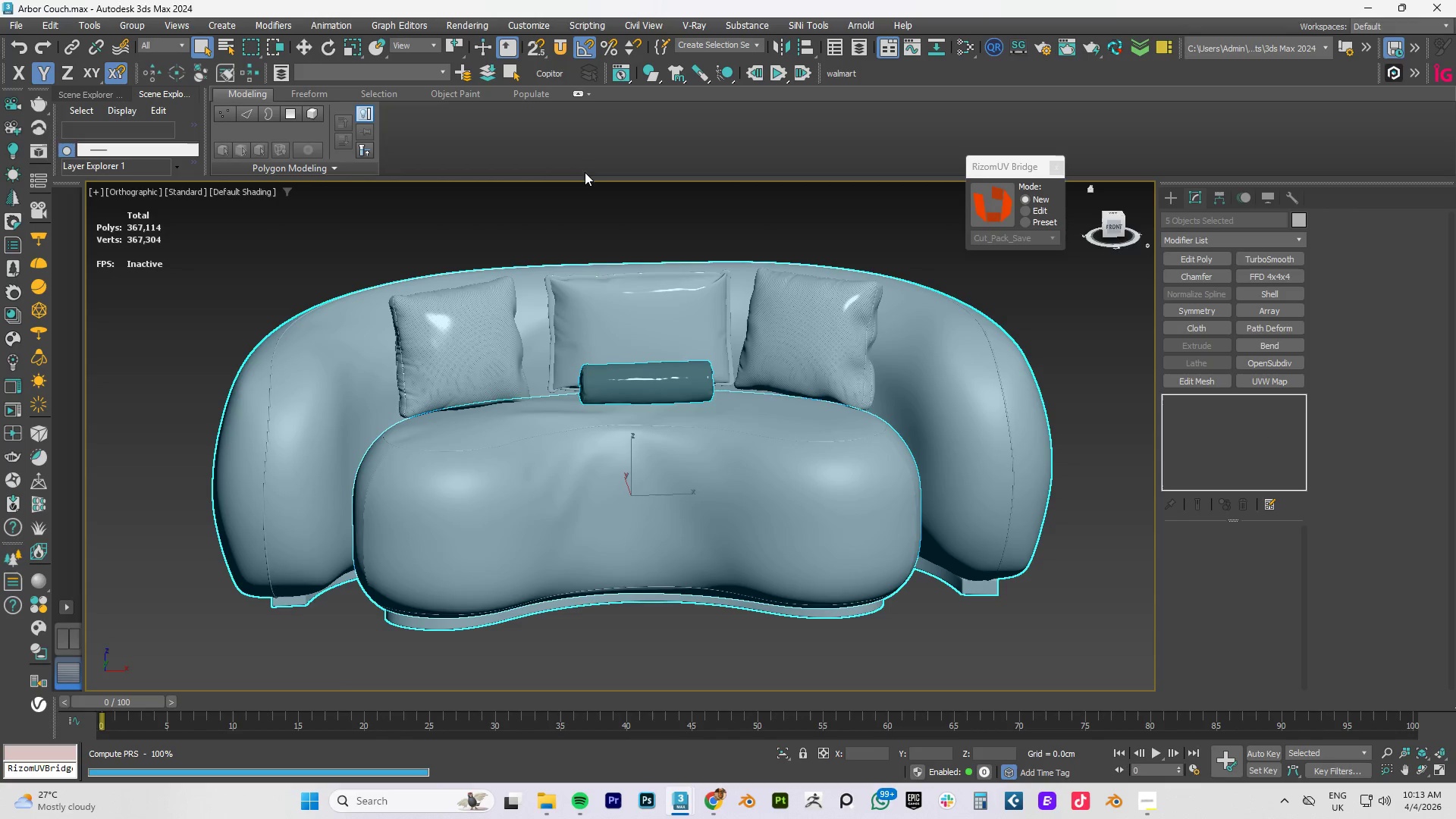 
left_click([745, 213])
 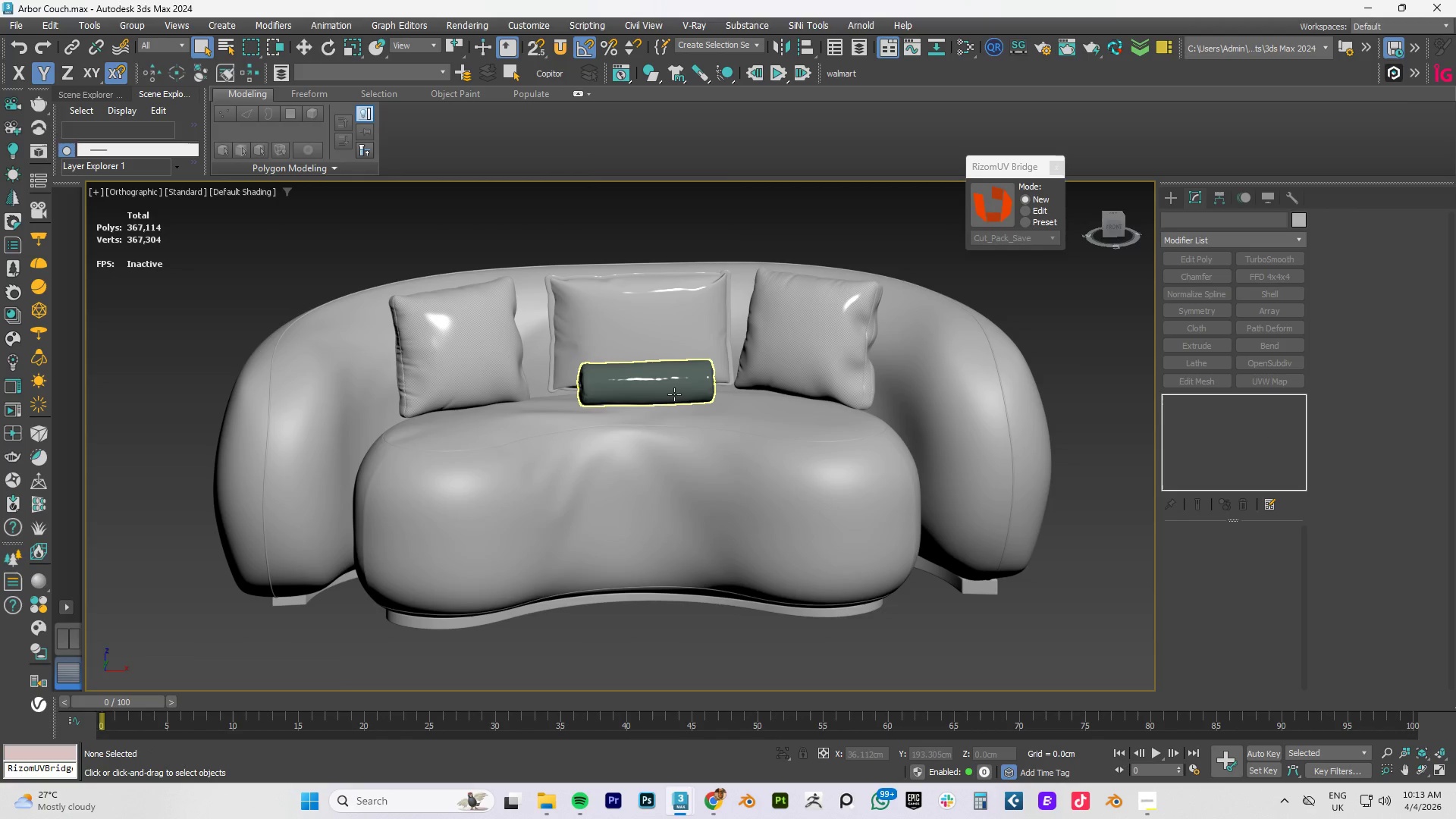 
left_click([674, 392])
 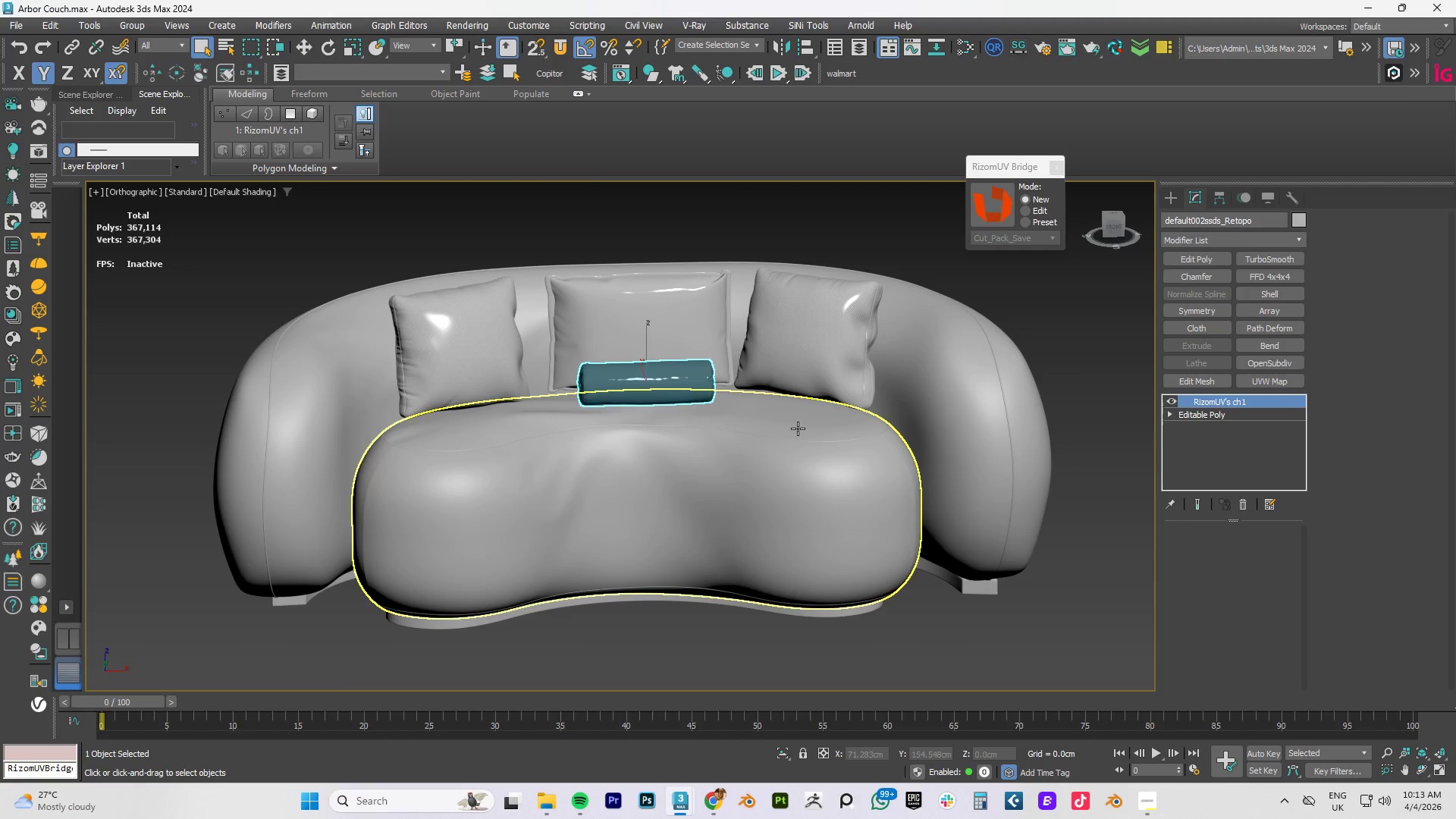 
key(Delete)
 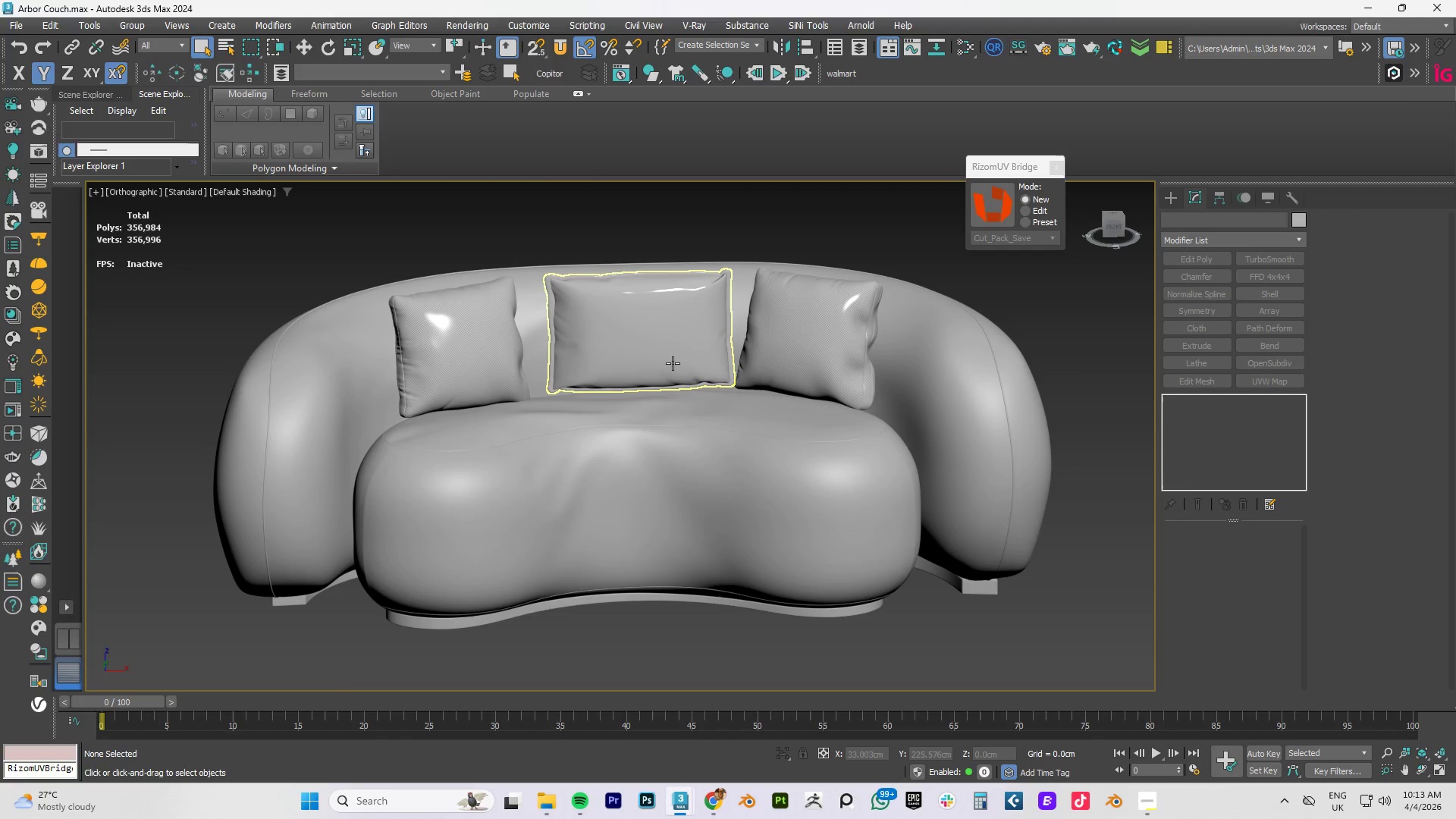 
scroll: coordinate [680, 350], scroll_direction: up, amount: 3.0
 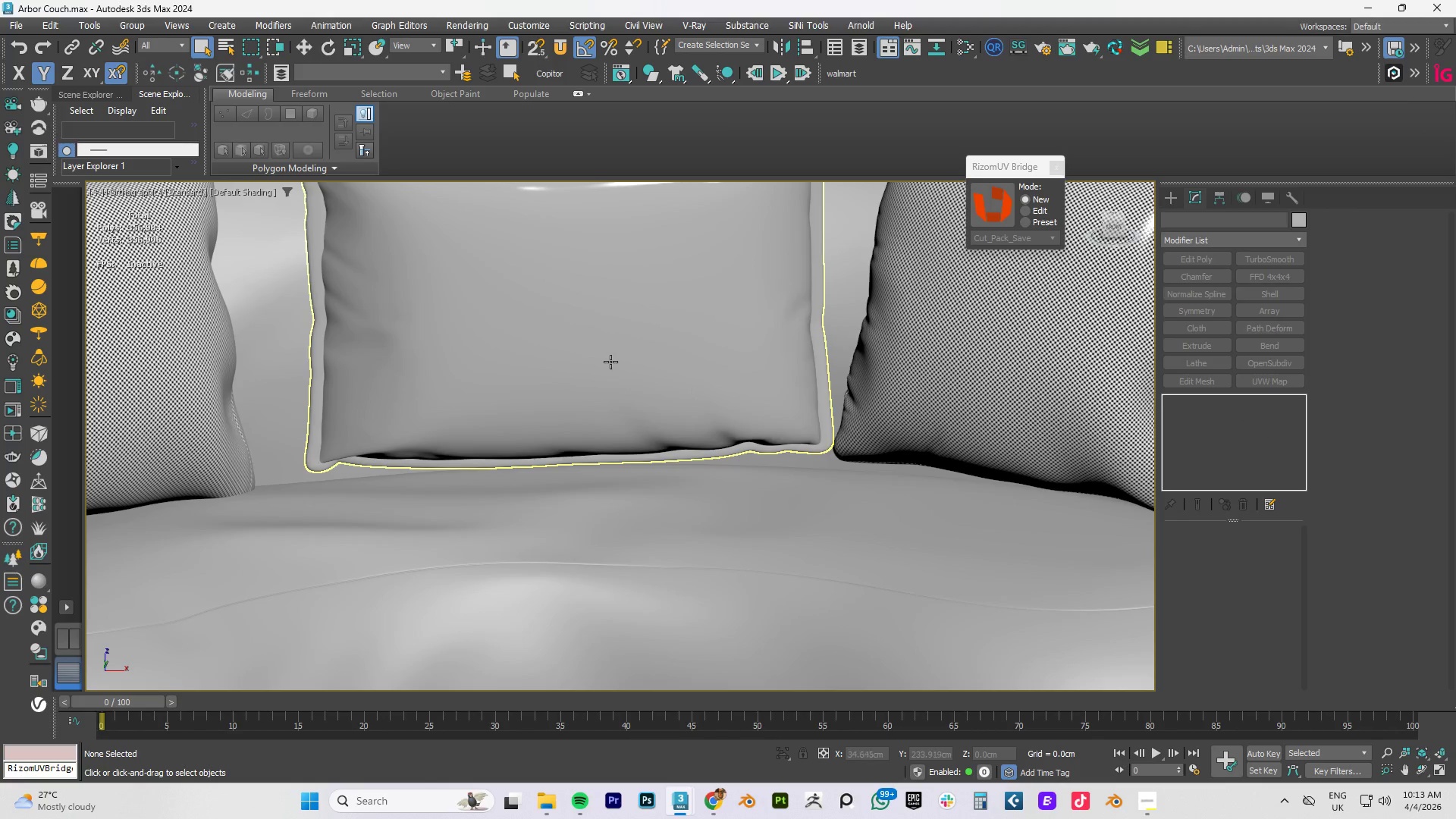 
left_click([610, 356])
 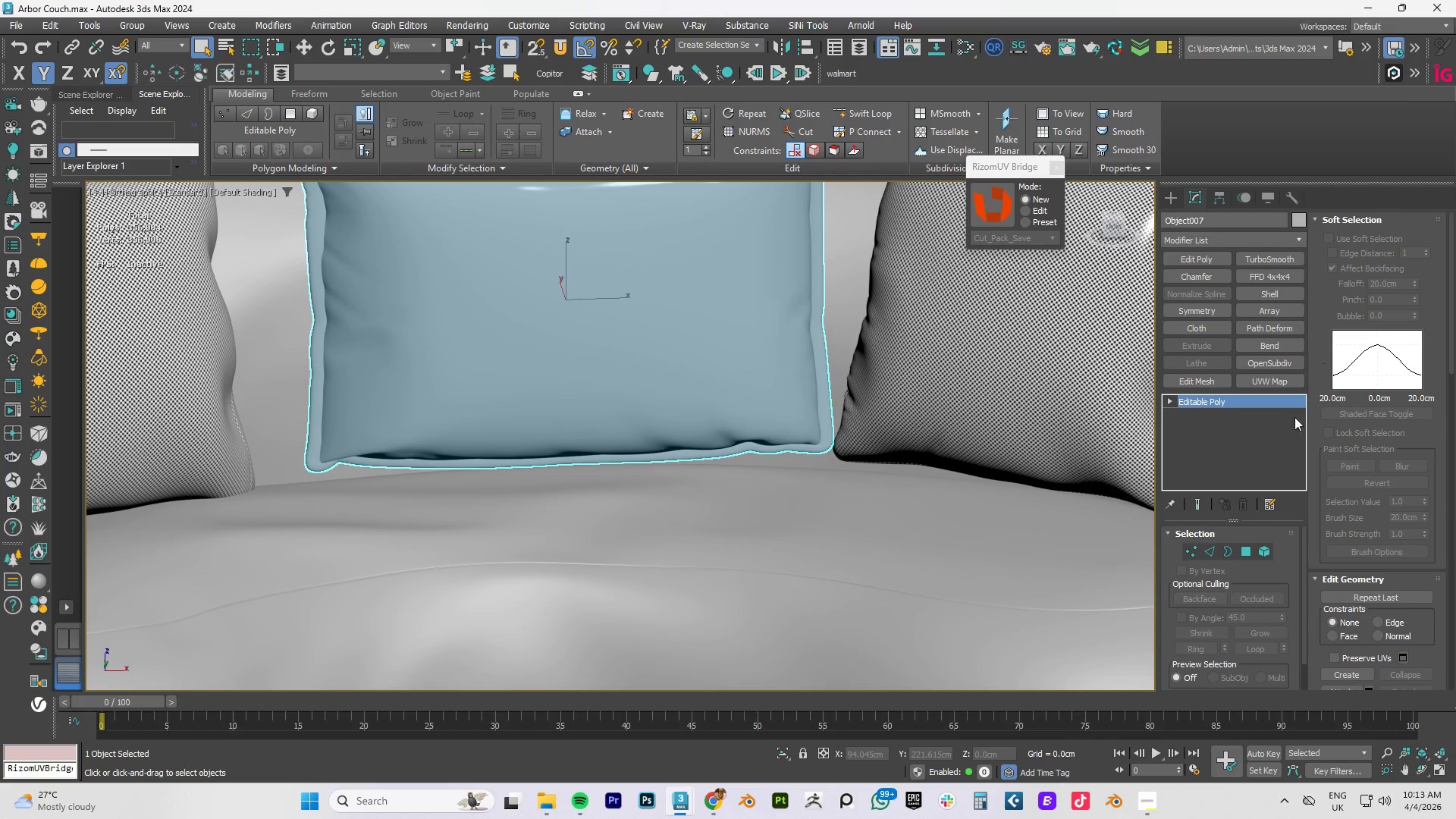 
key(1)
 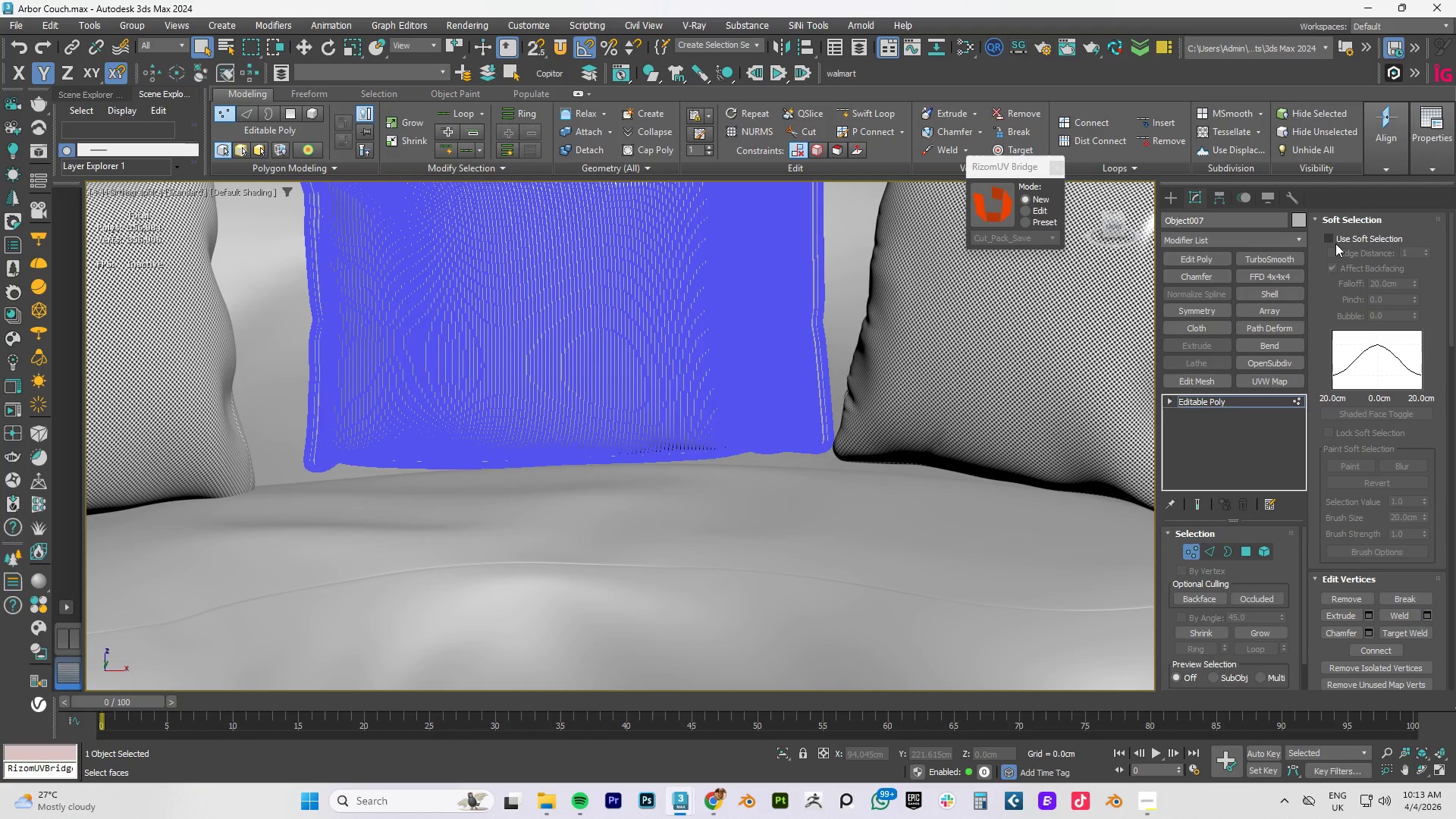 
left_click([1329, 241])
 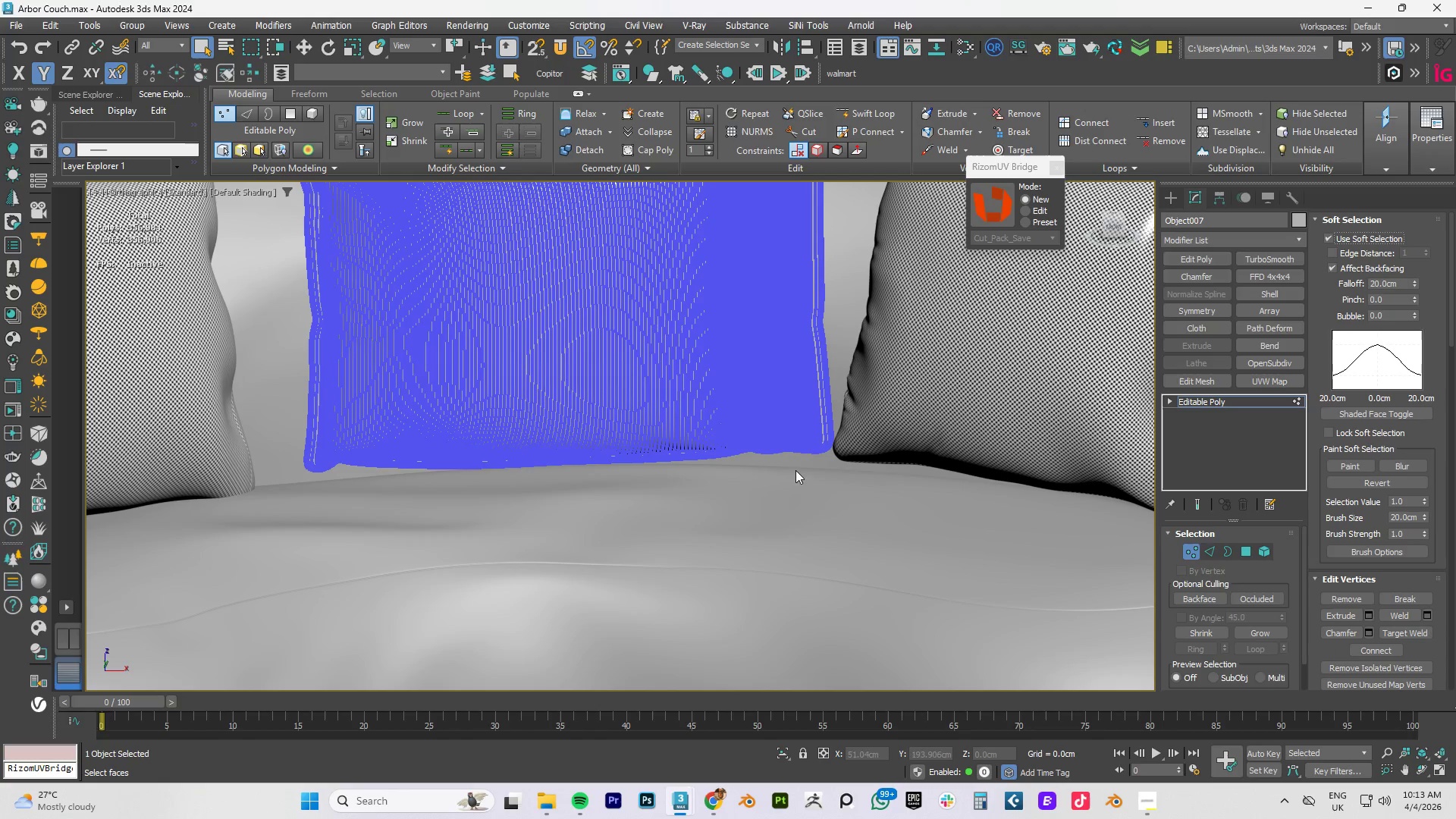 
left_click([762, 446])
 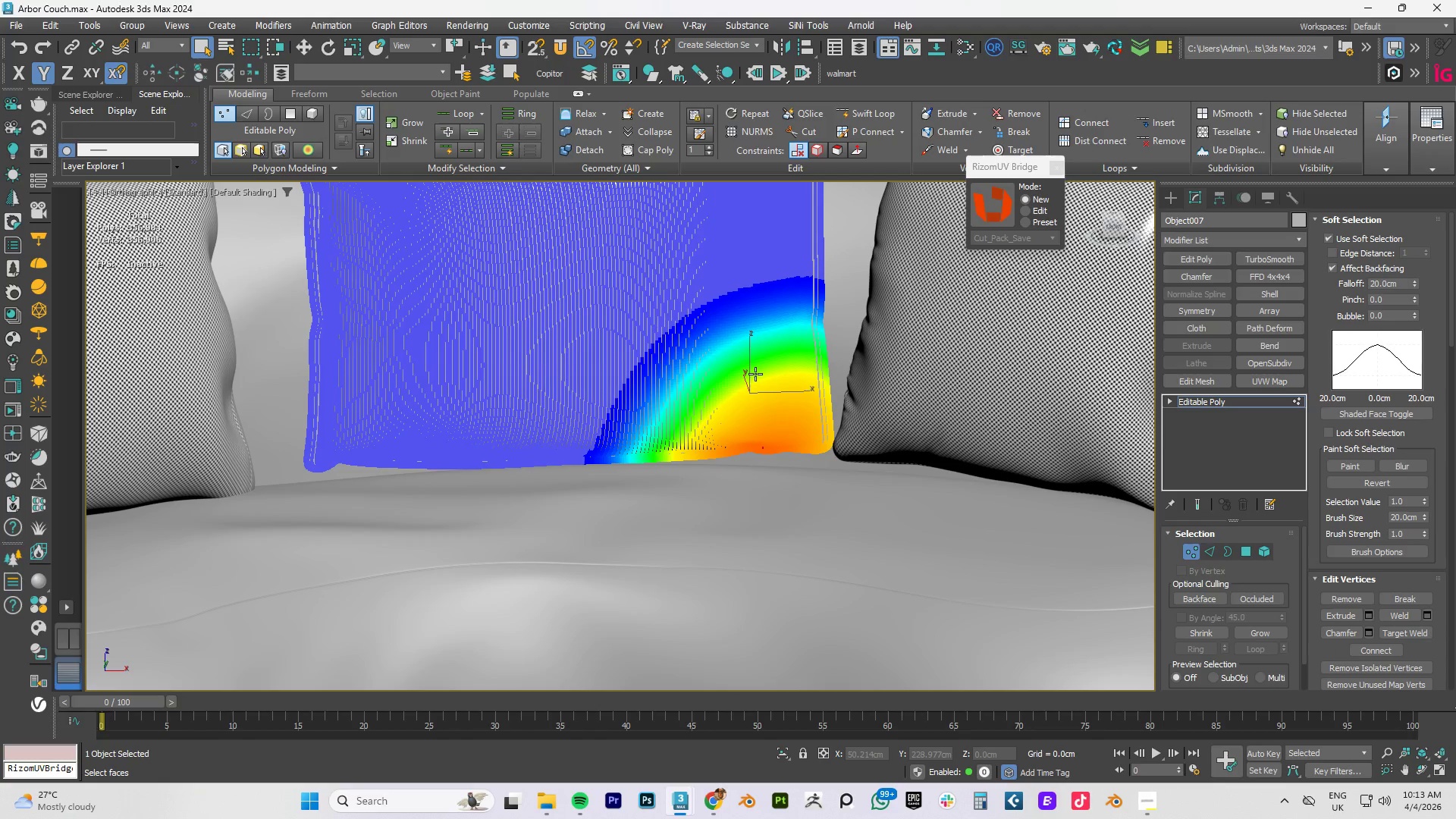 
key(W)
 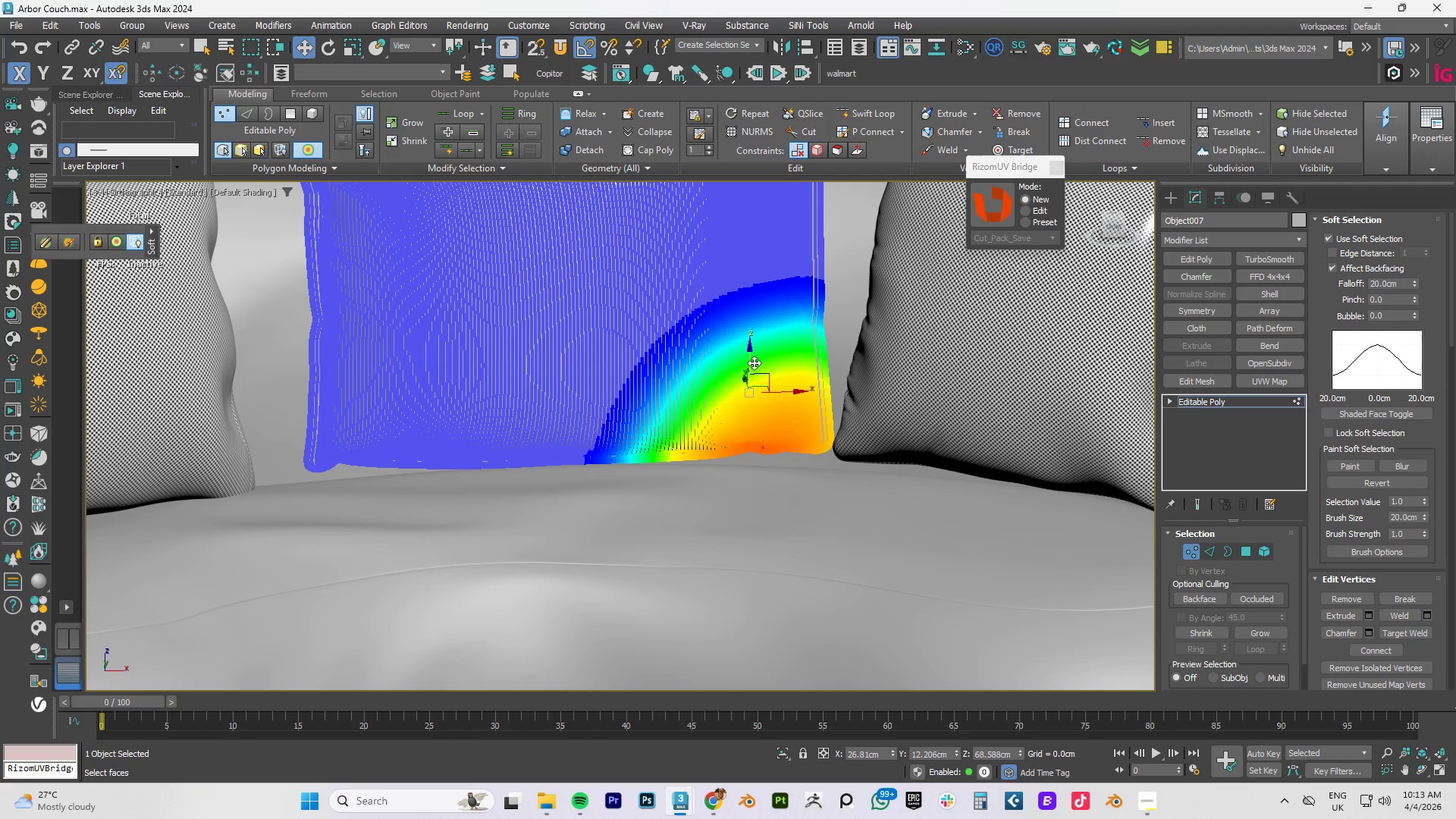 
left_click_drag(start_coordinate=[753, 360], to_coordinate=[754, 369])
 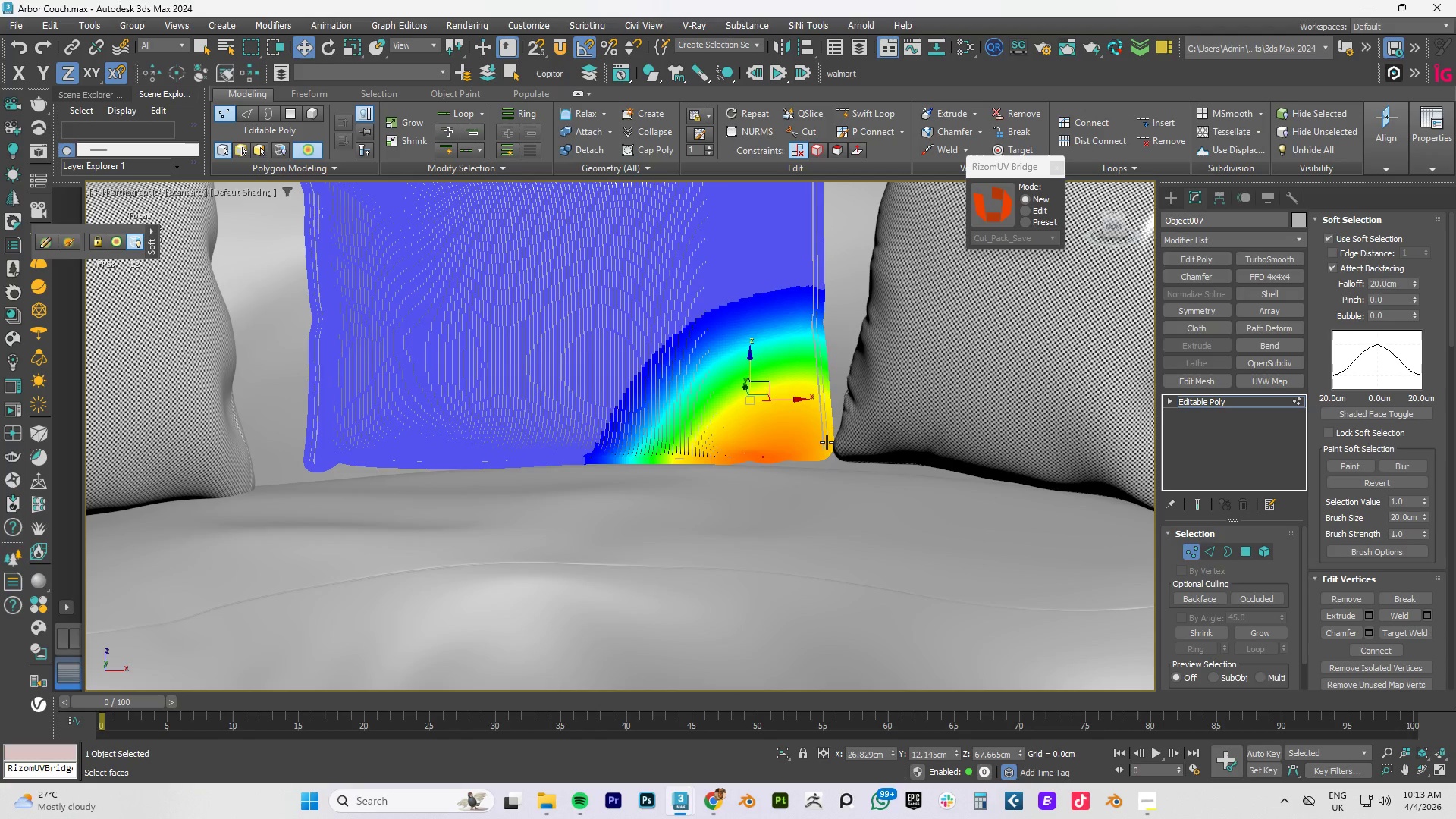 
left_click([817, 454])
 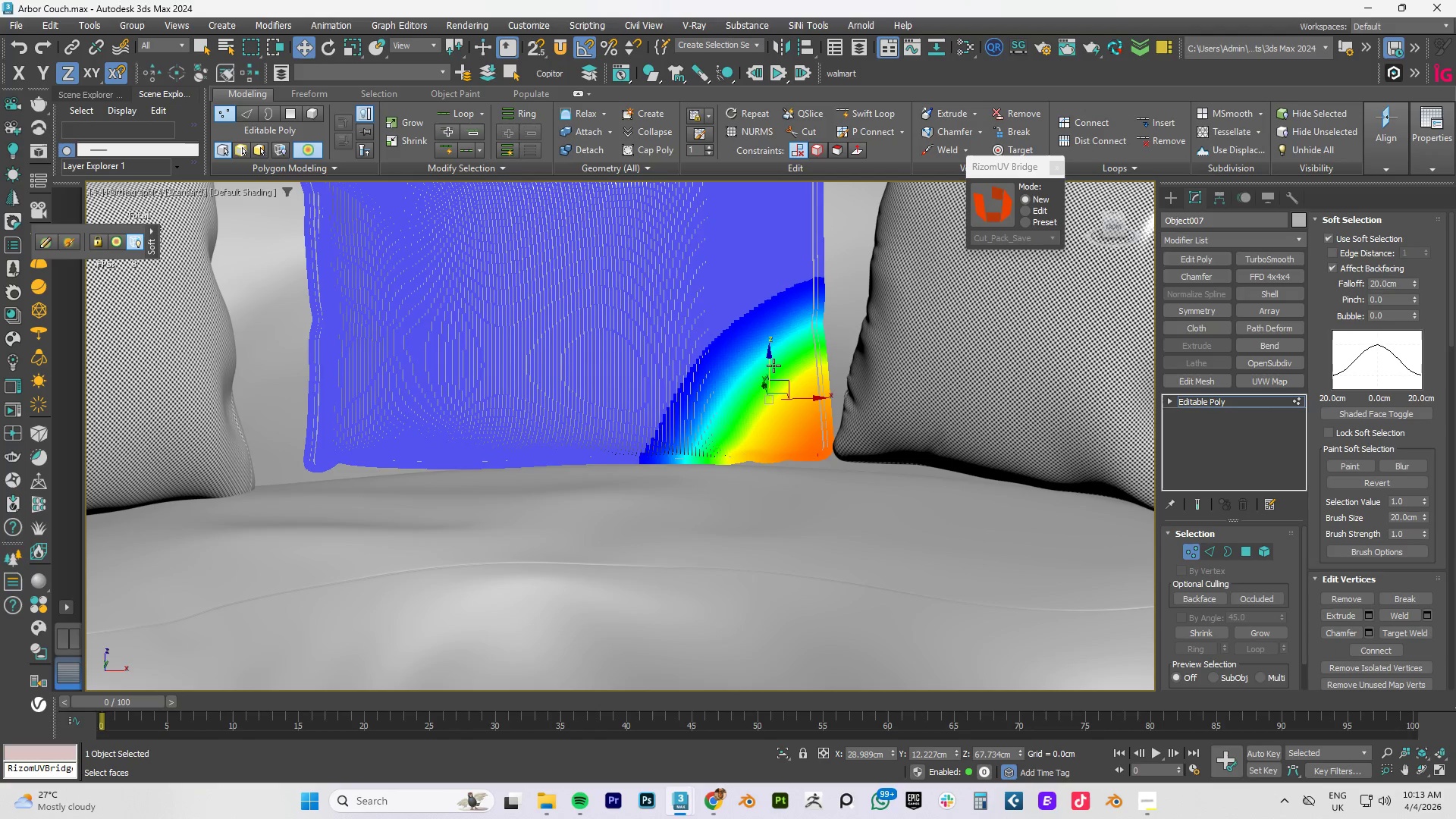 
left_click_drag(start_coordinate=[773, 364], to_coordinate=[771, 374])
 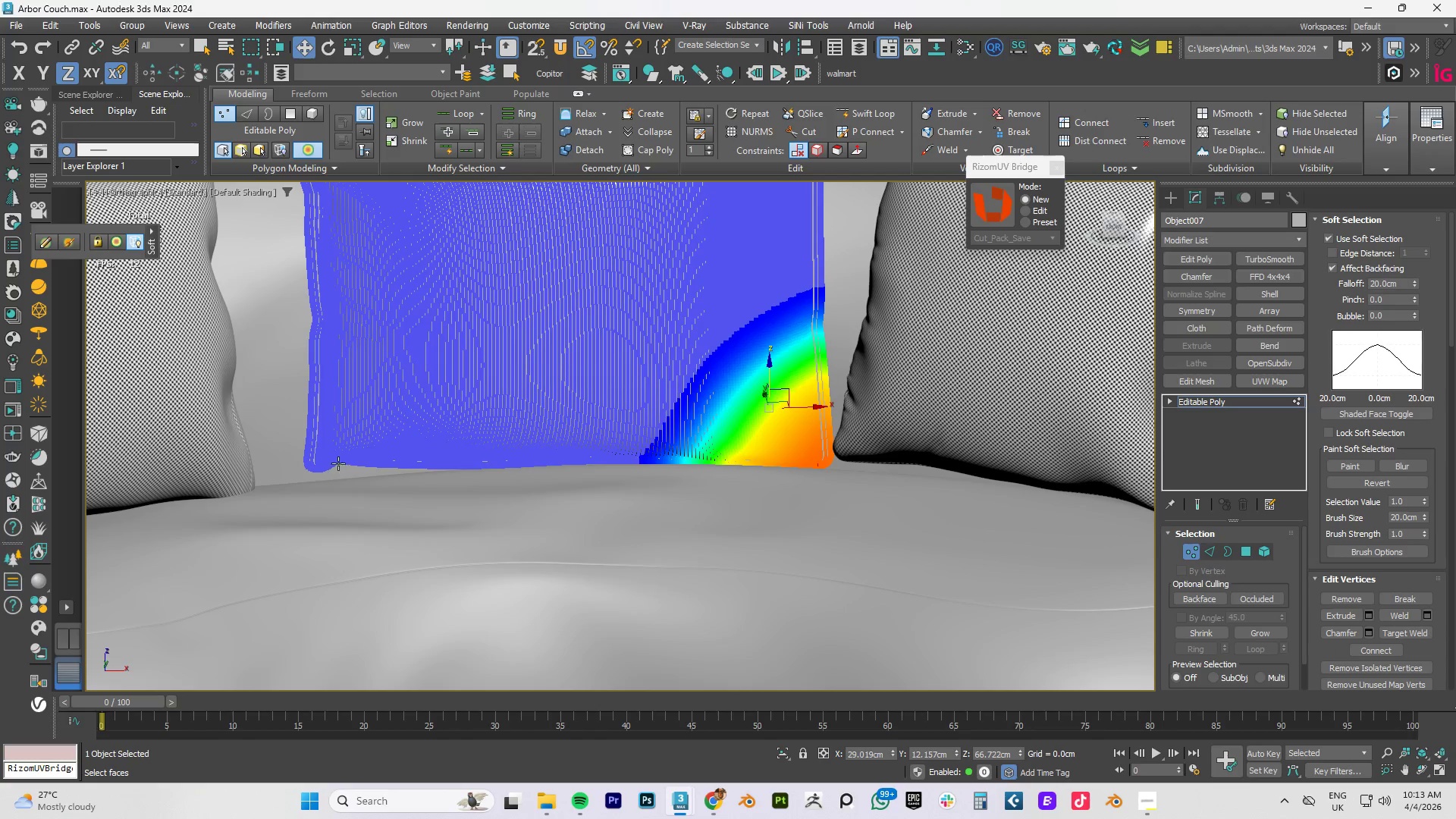 
left_click([365, 441])
 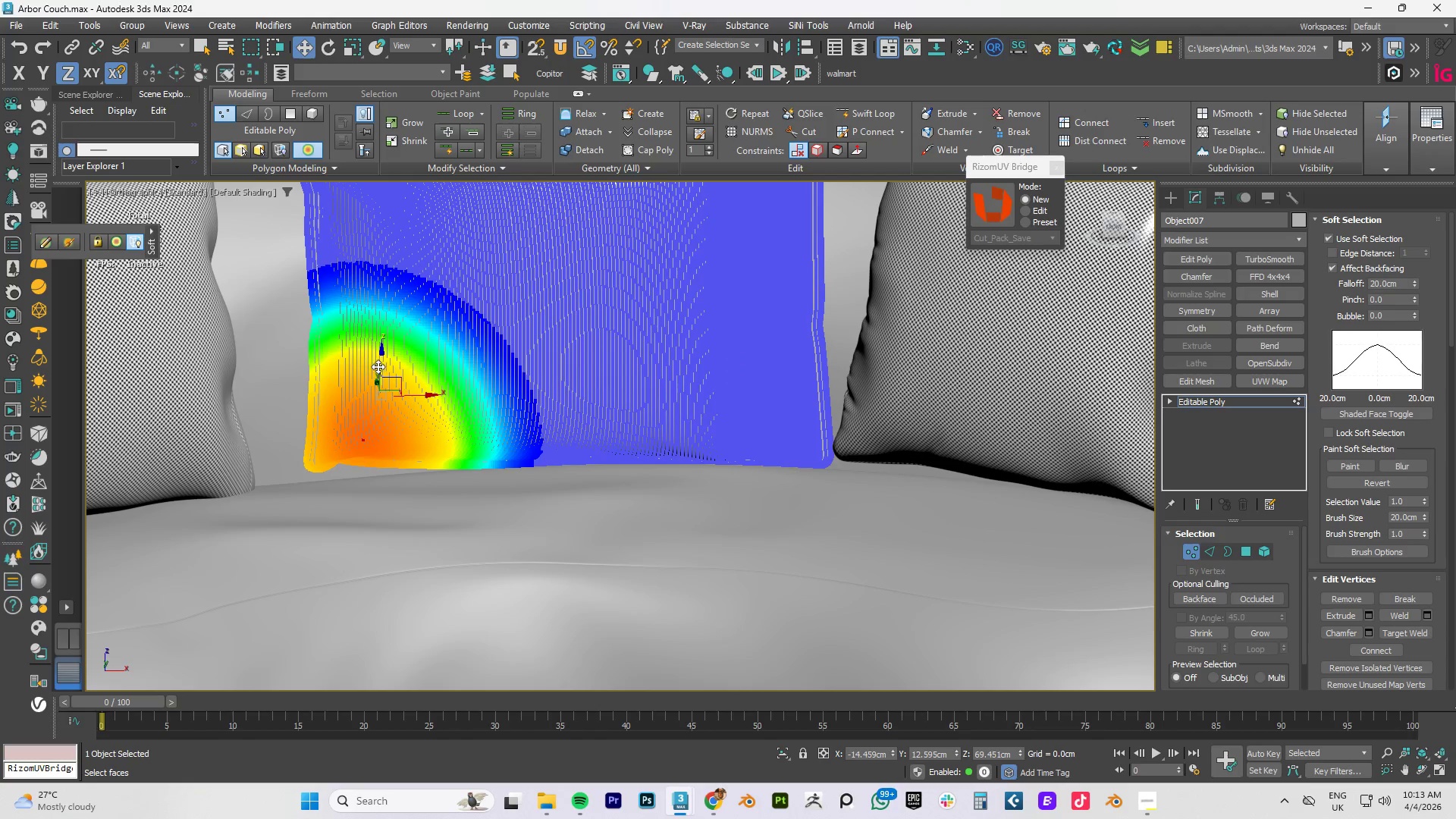 
left_click_drag(start_coordinate=[384, 363], to_coordinate=[383, 371])
 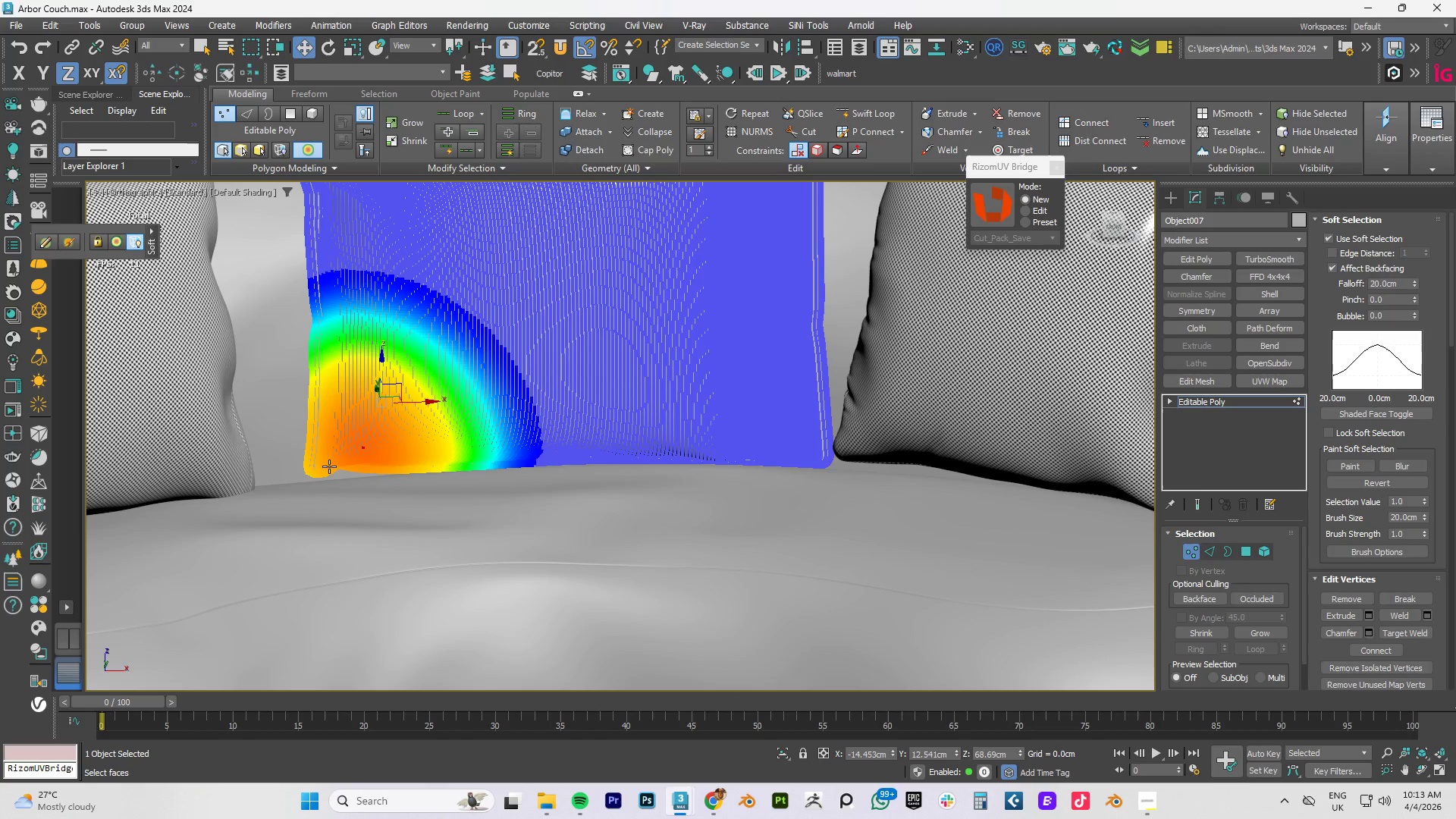 
left_click([329, 473])
 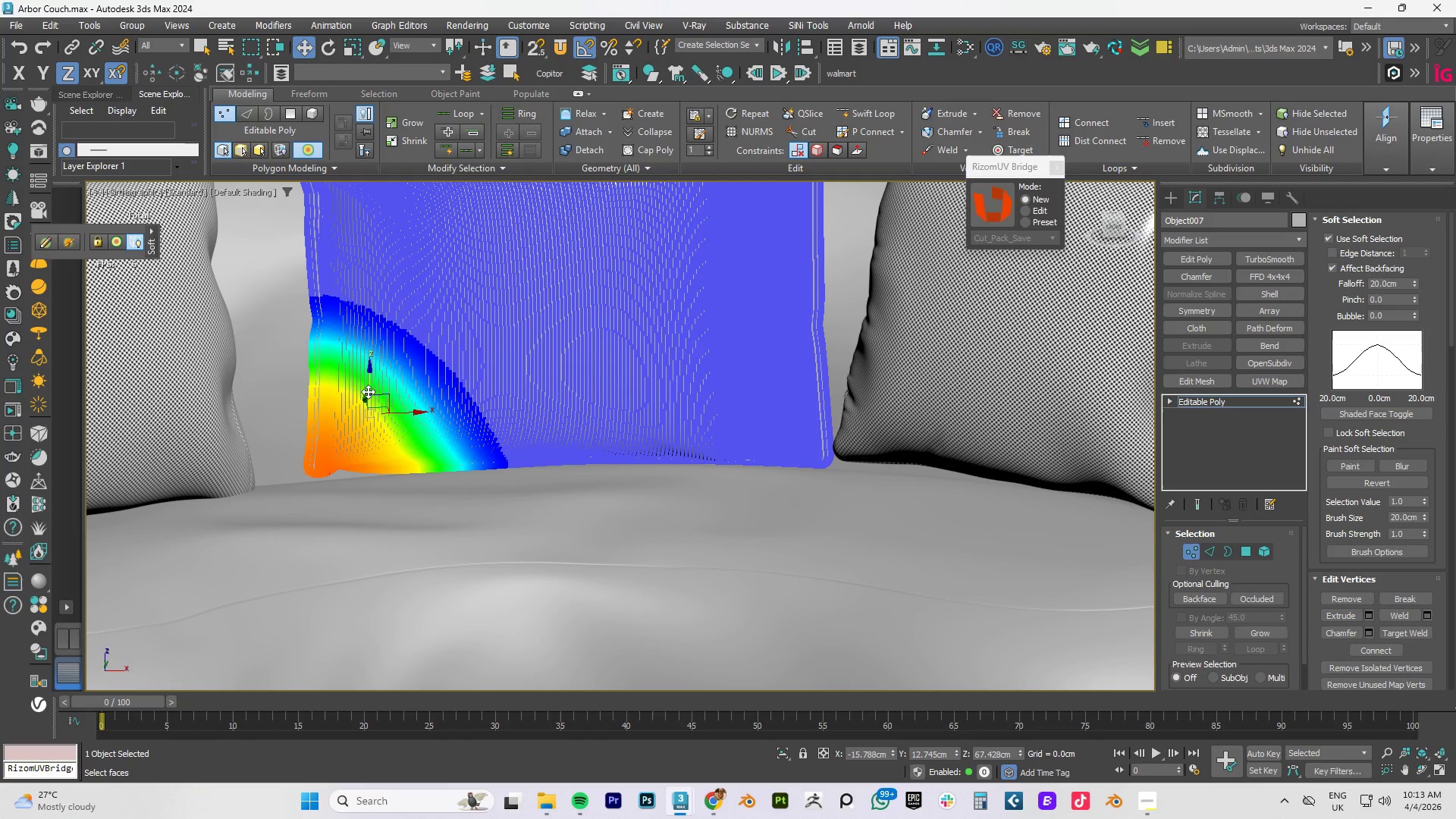 
left_click_drag(start_coordinate=[371, 382], to_coordinate=[371, 392])
 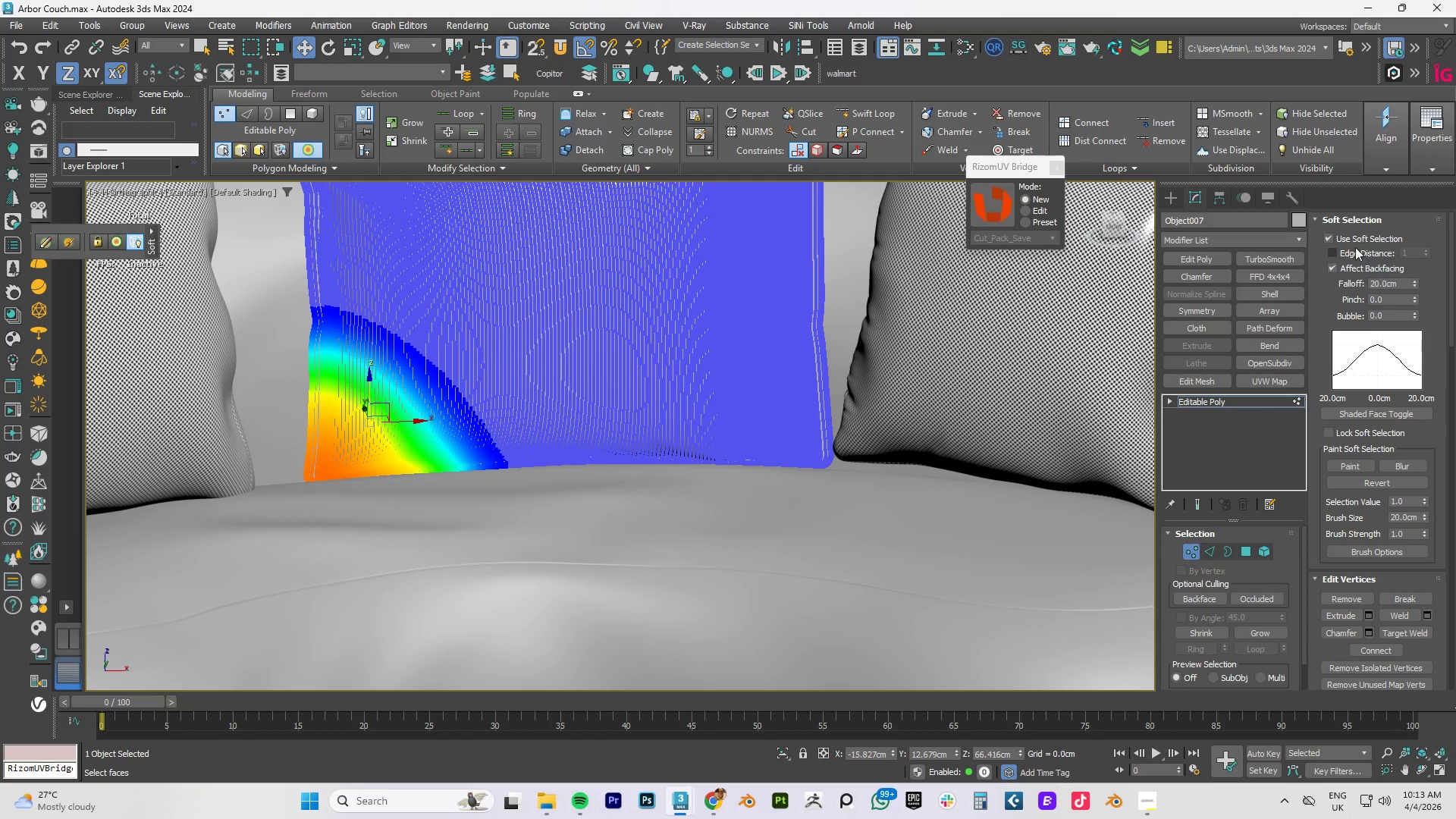 
left_click([1328, 236])
 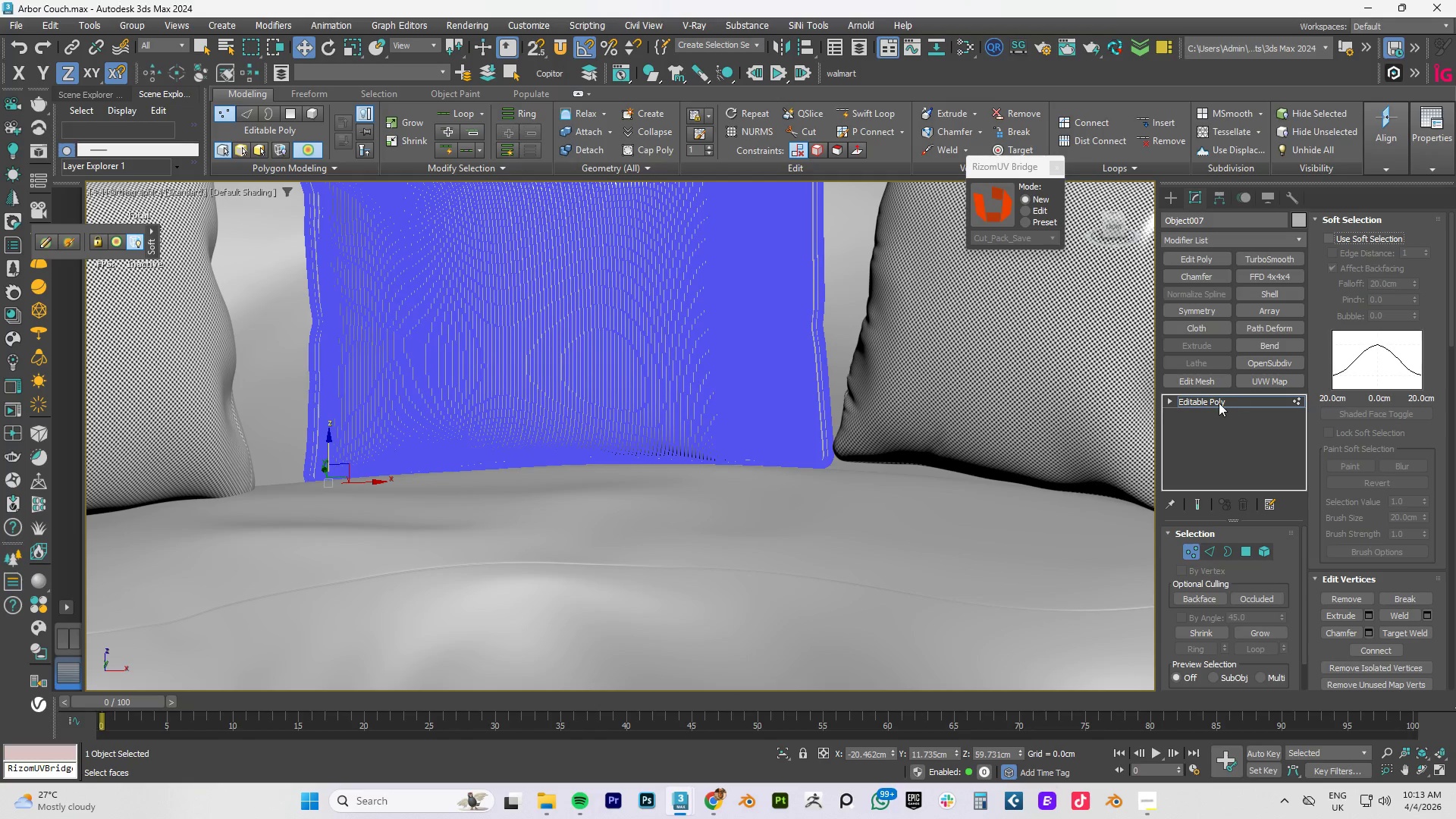 
left_click([1218, 403])
 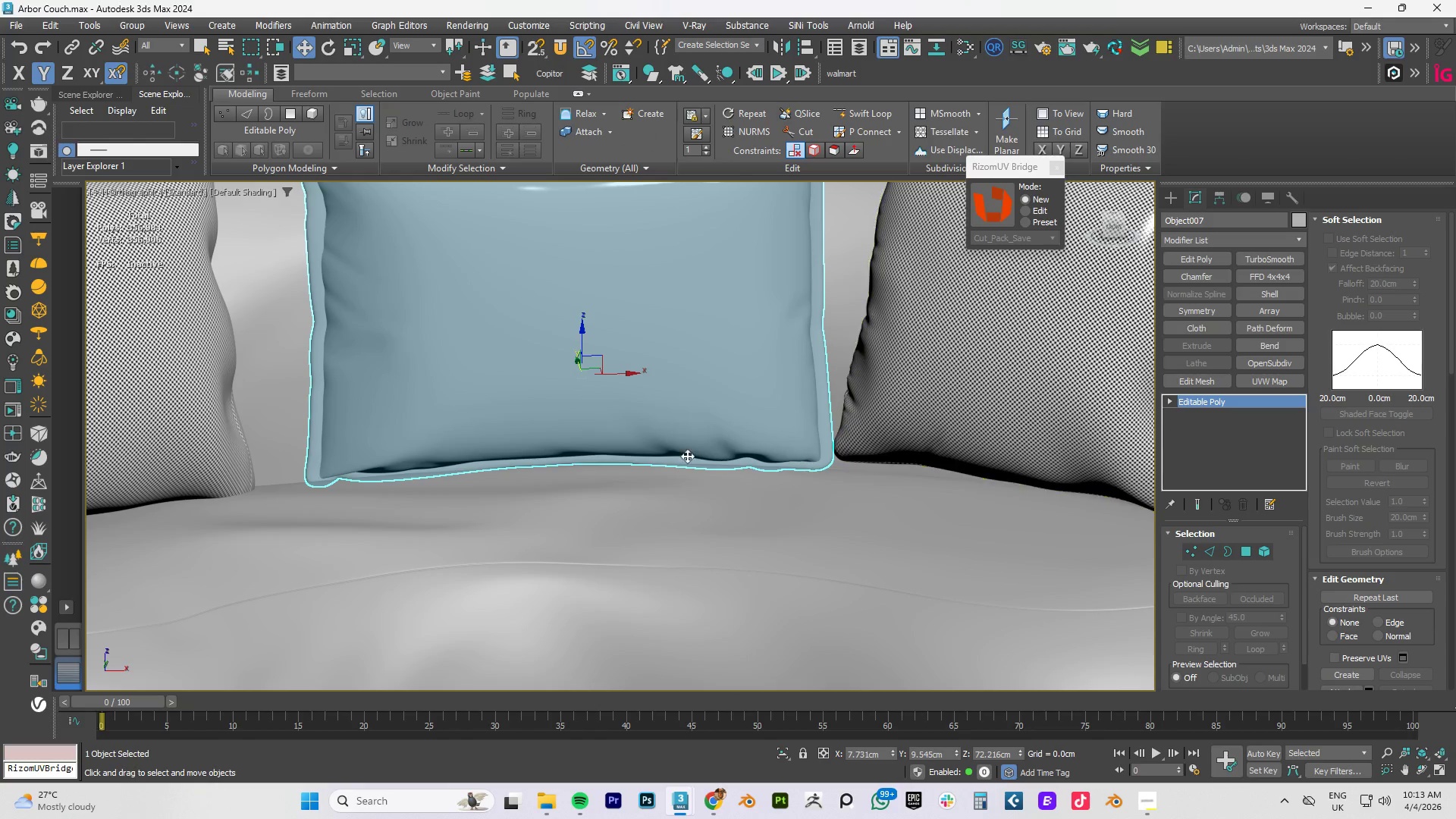 
scroll: coordinate [682, 455], scroll_direction: down, amount: 3.0
 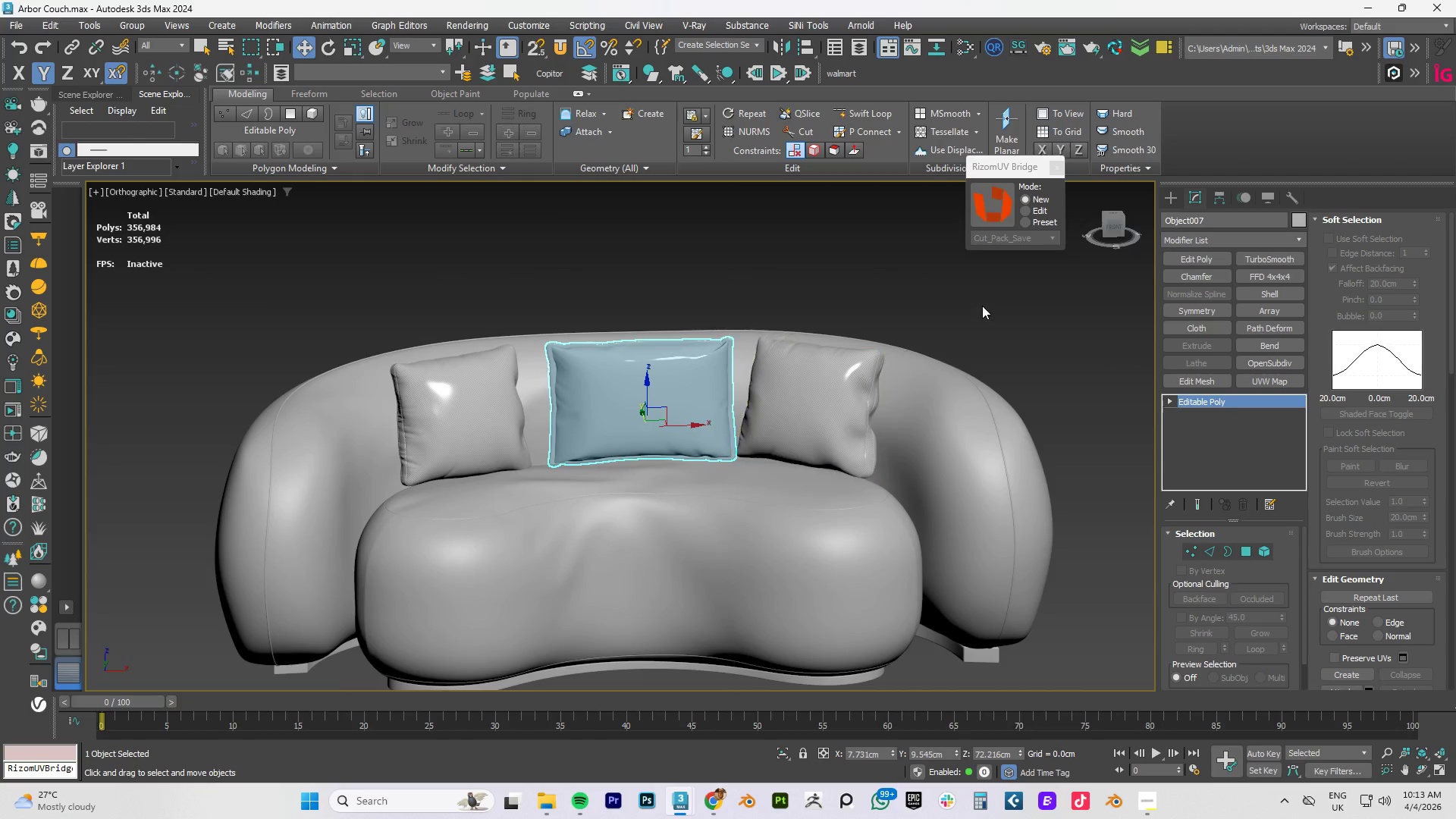 
left_click([982, 306])
 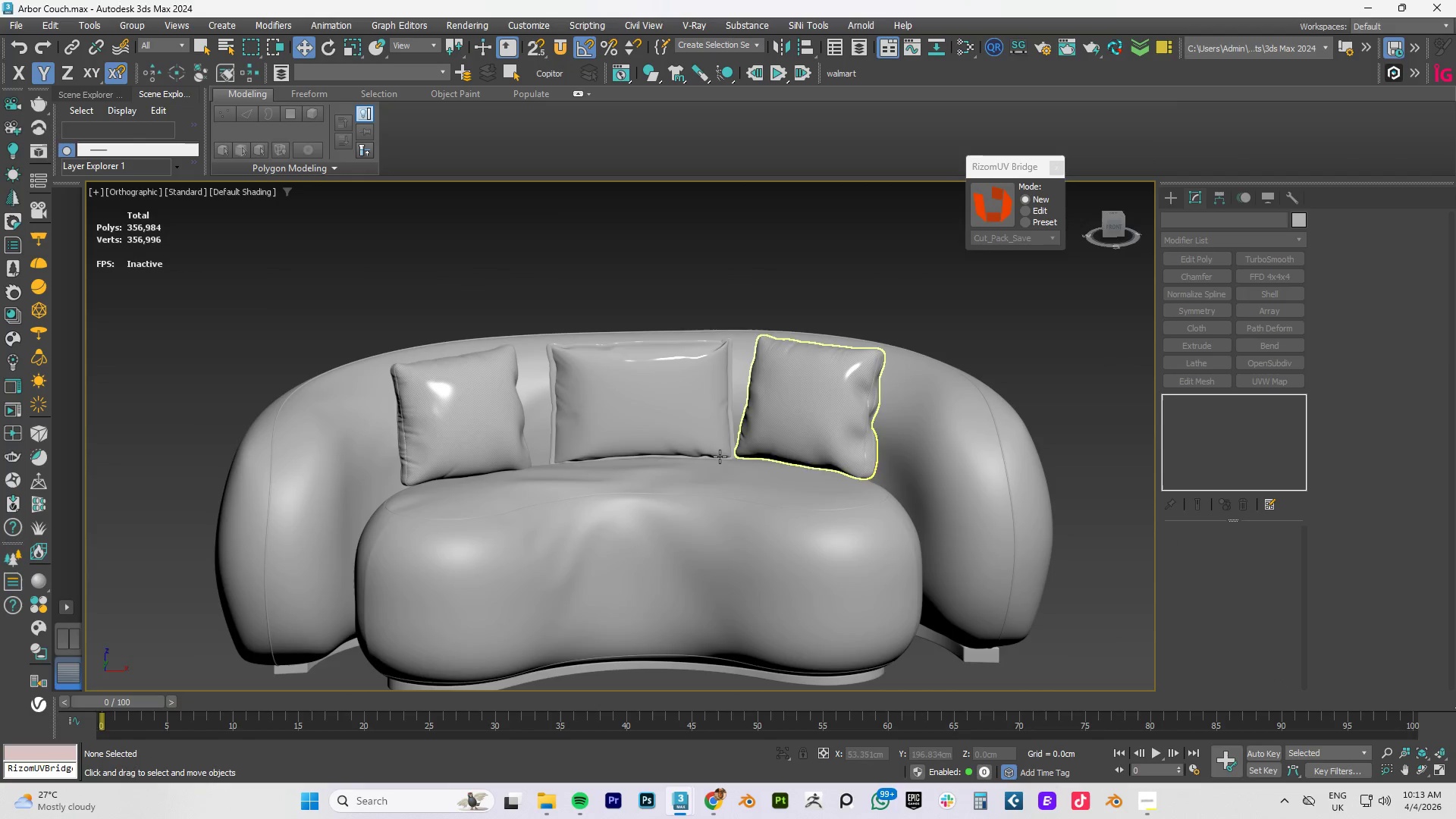 
hold_key(key=AltLeft, duration=0.64)
 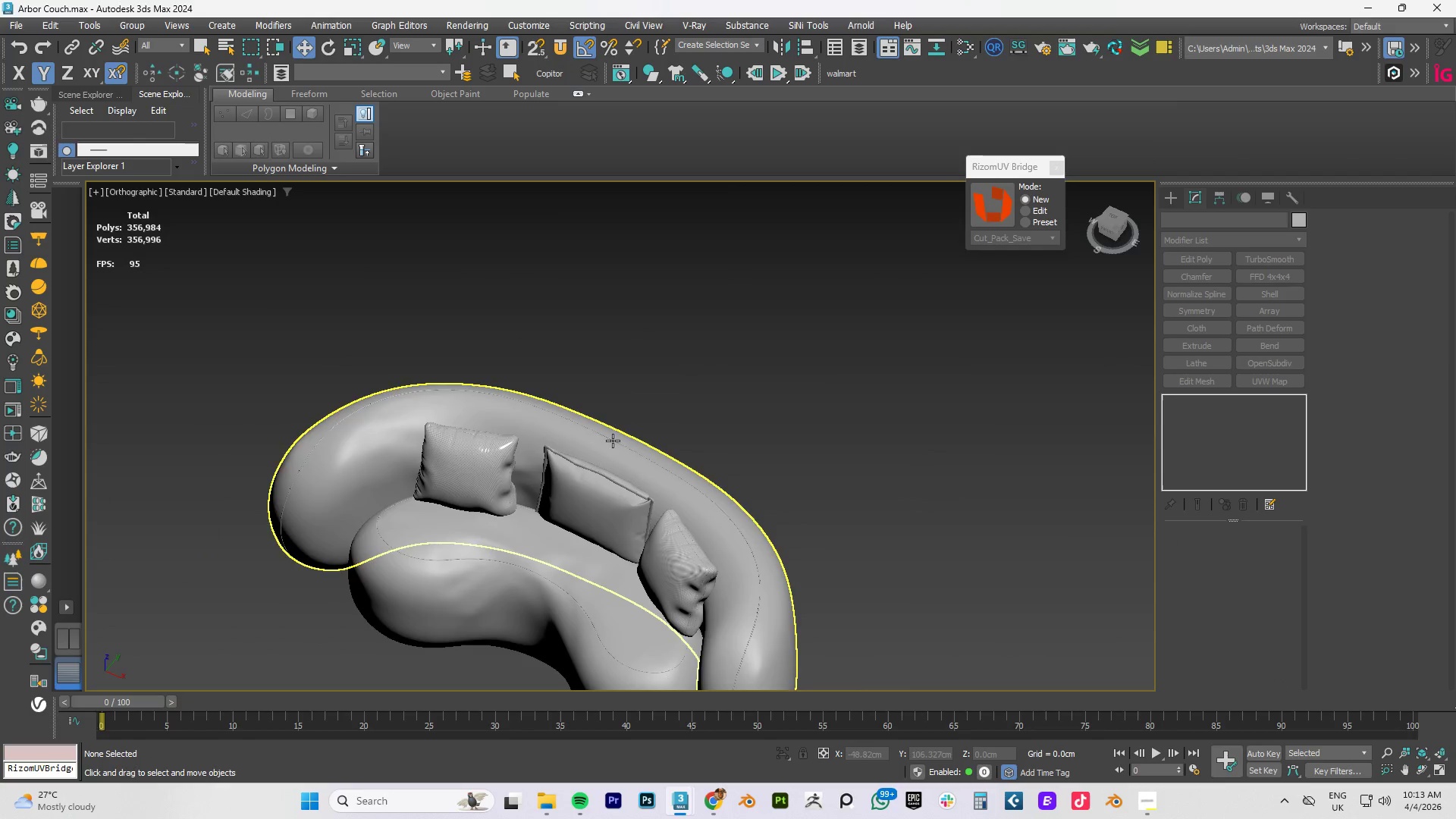 
scroll: coordinate [709, 456], scroll_direction: down, amount: 1.0
 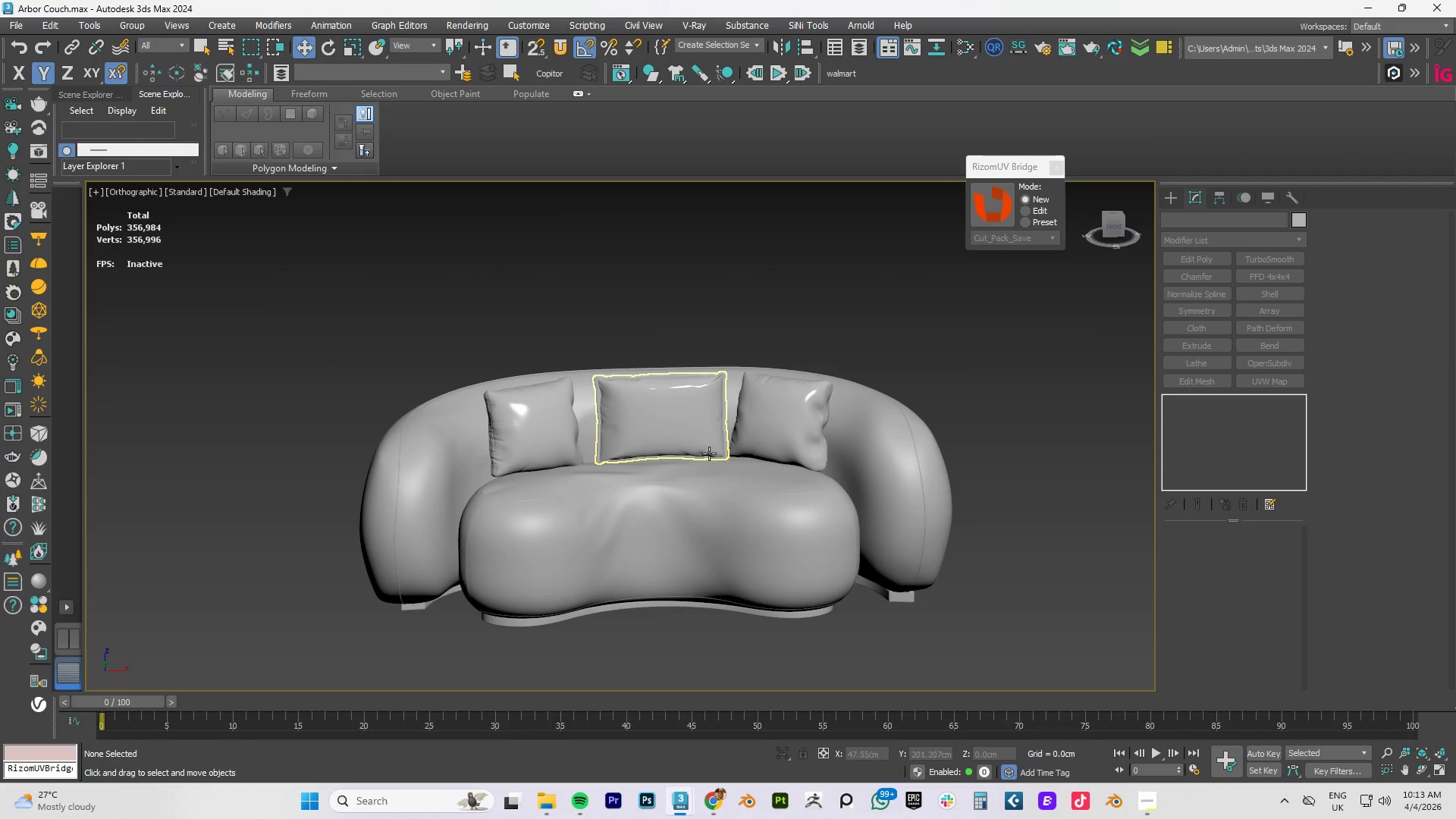 
scroll: coordinate [819, 420], scroll_direction: up, amount: 3.0
 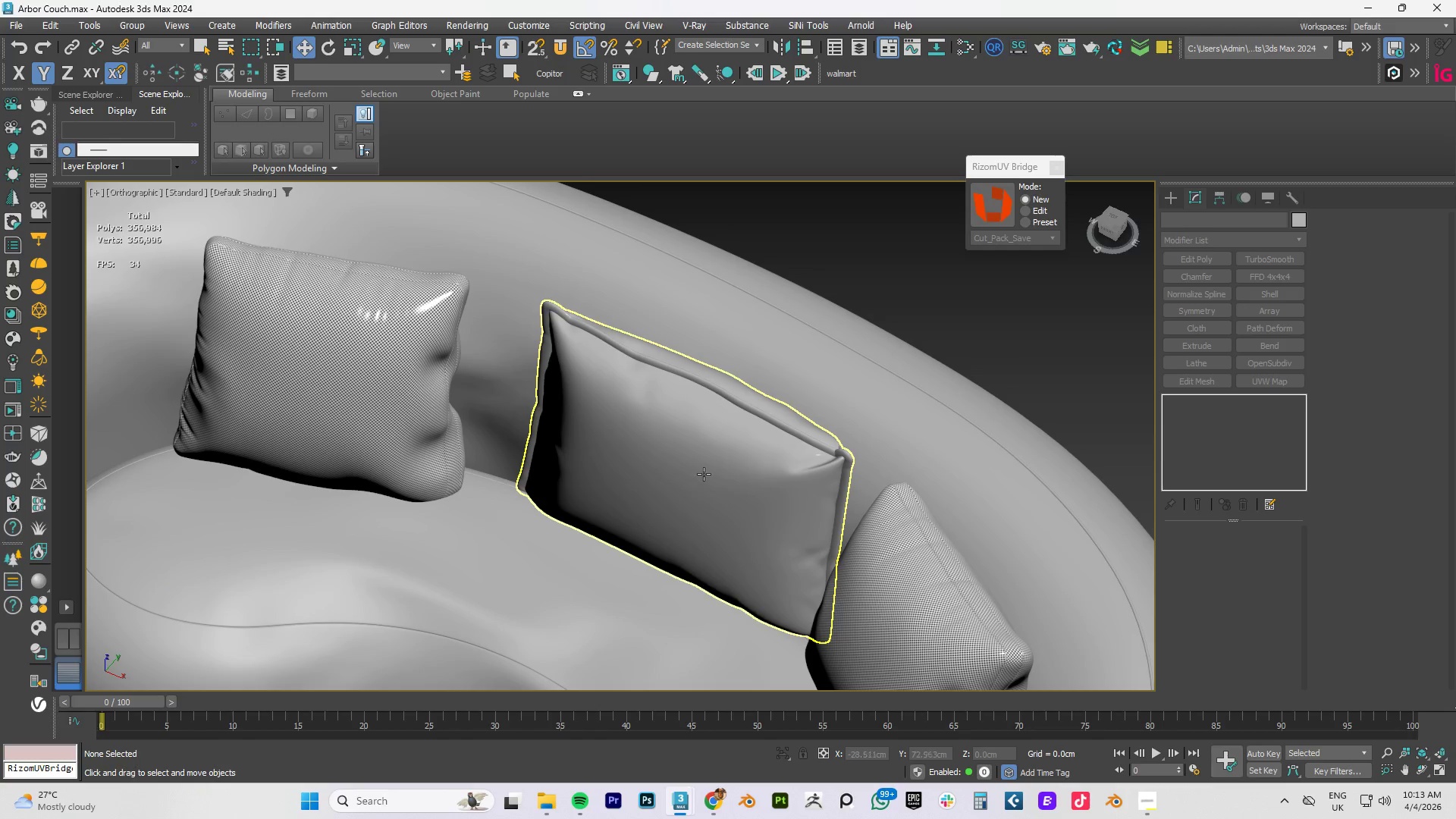 
scroll: coordinate [585, 421], scroll_direction: down, amount: 3.0
 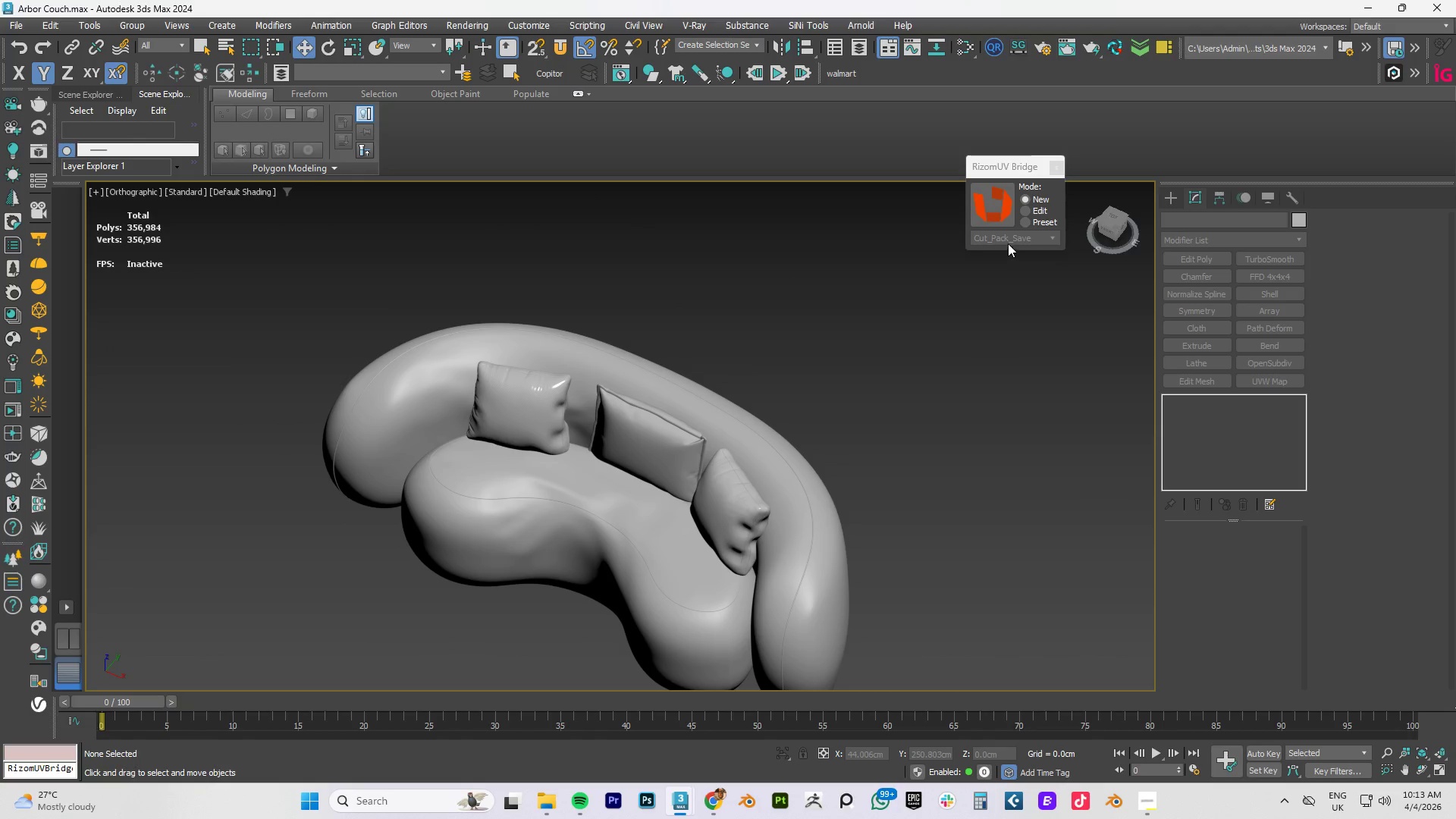 
left_click([1056, 165])
 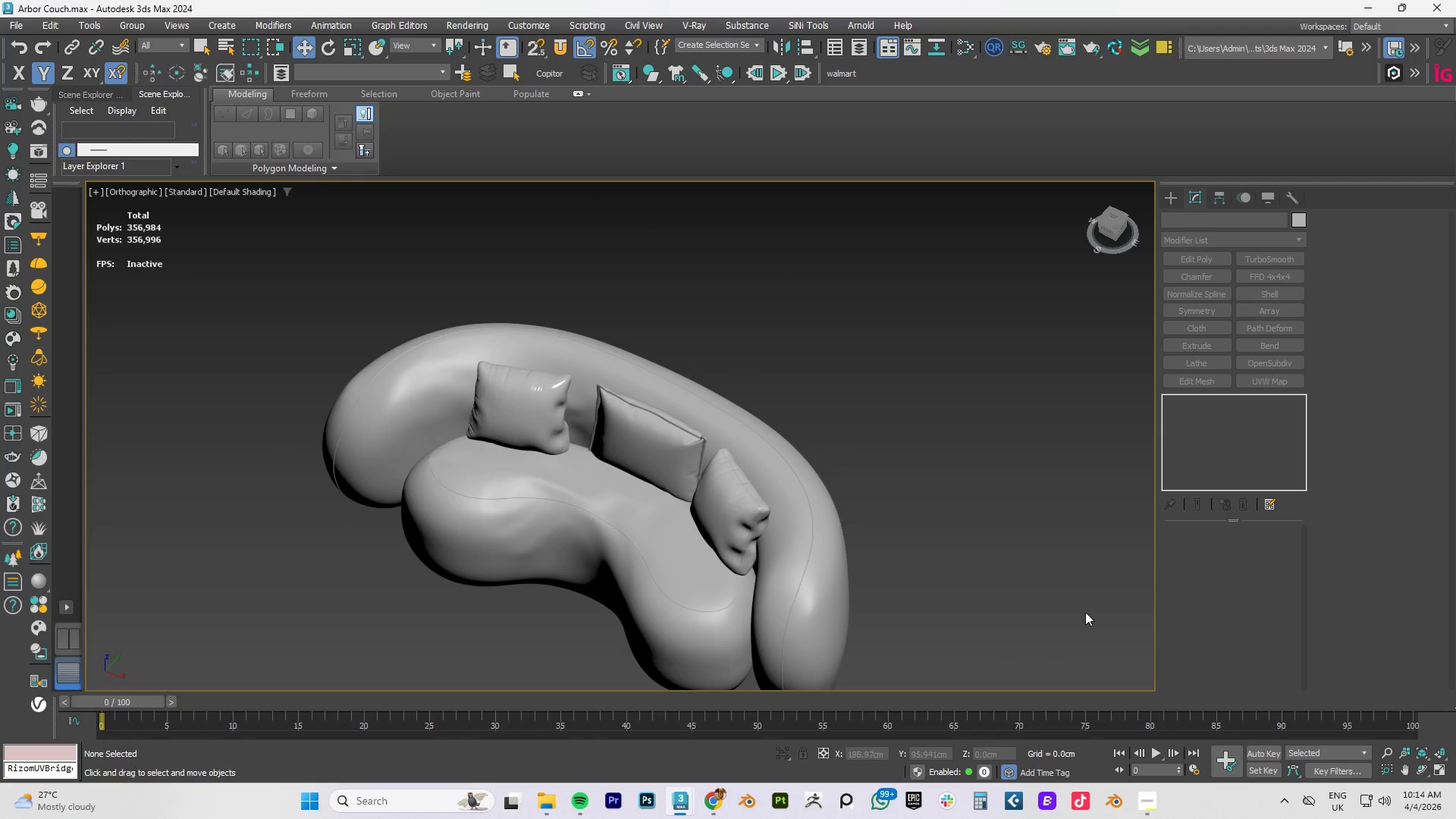 
left_click([1150, 798])